 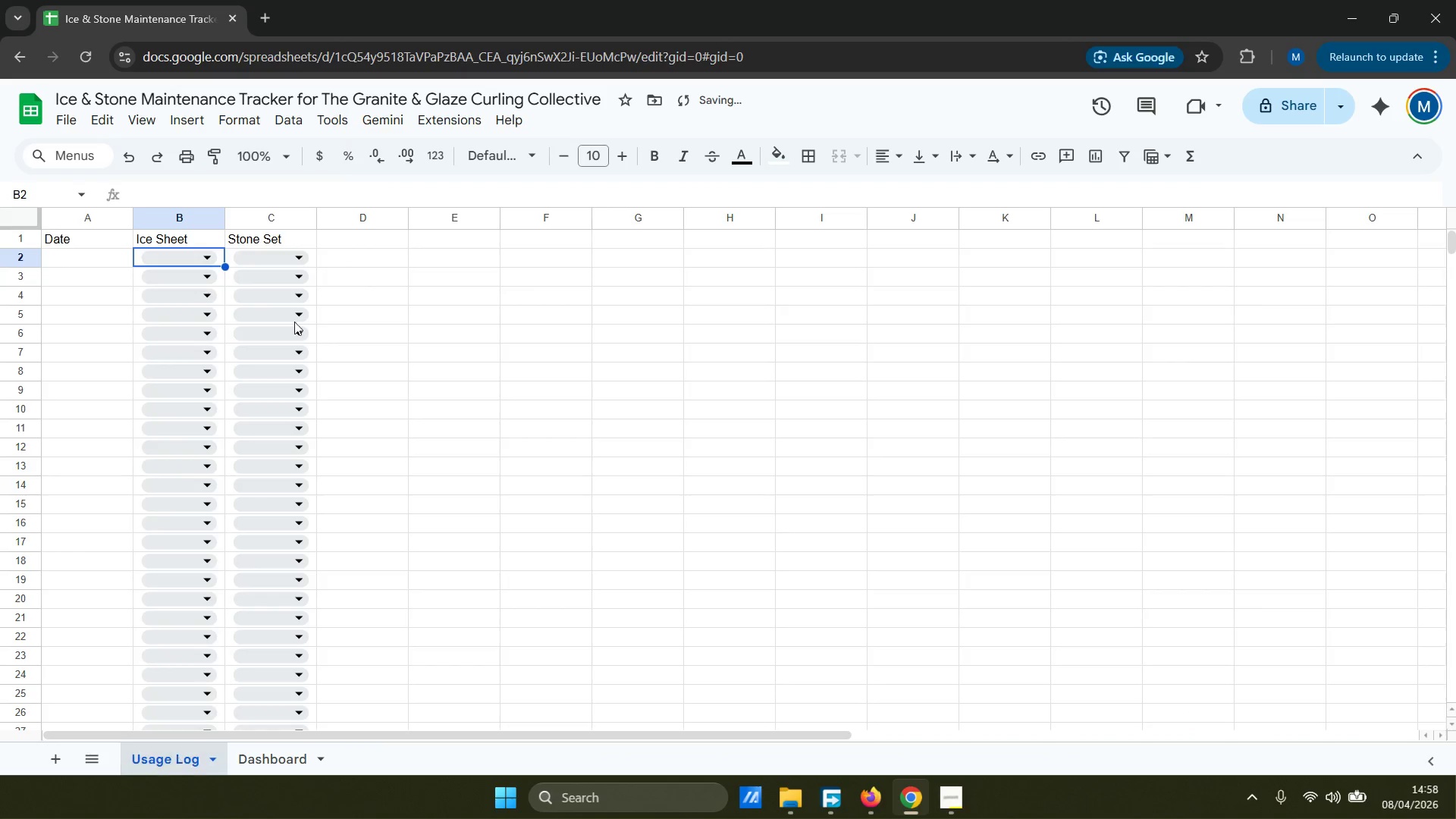 
left_click([193, 262])
 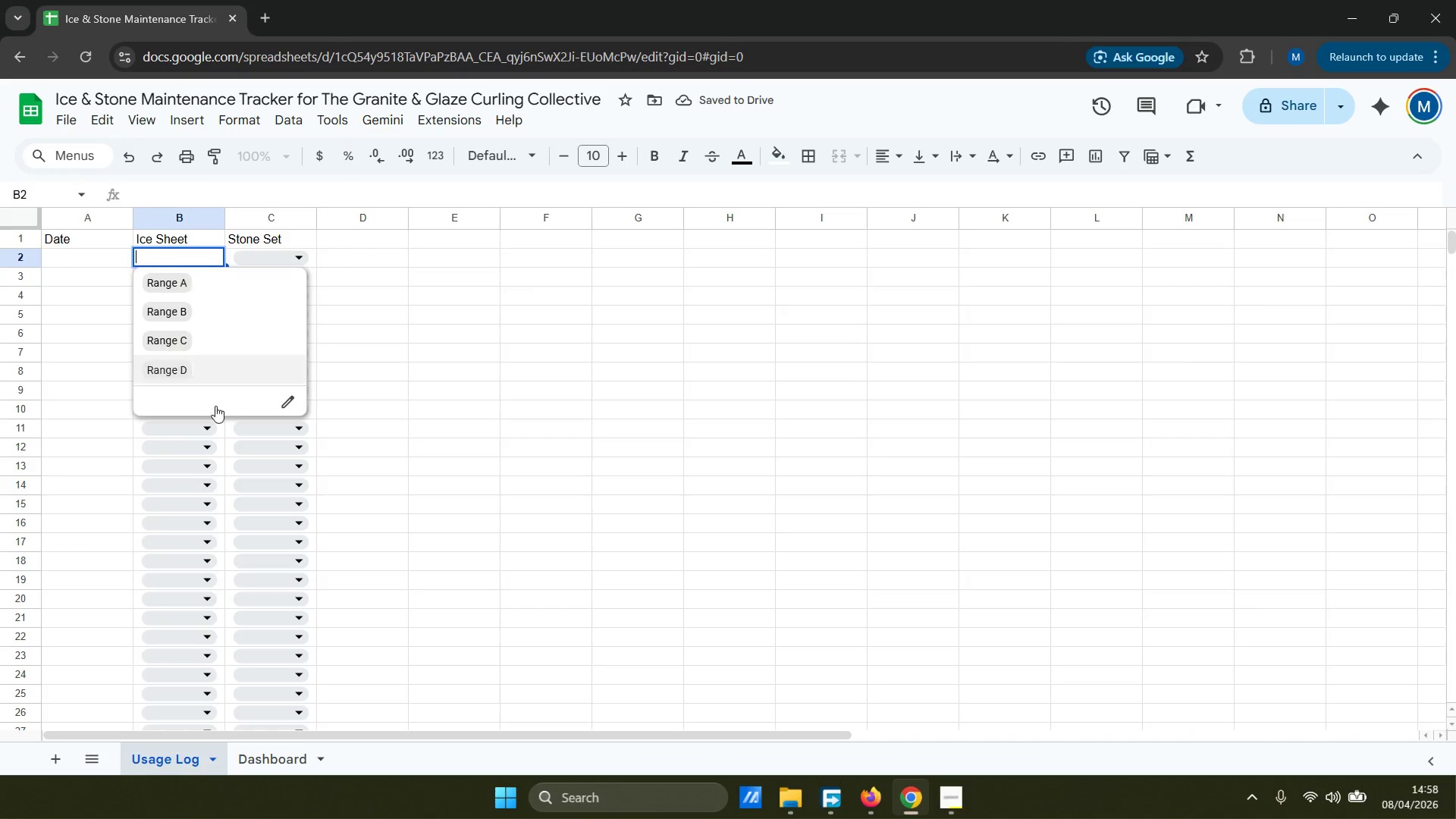 
left_click([287, 767])
 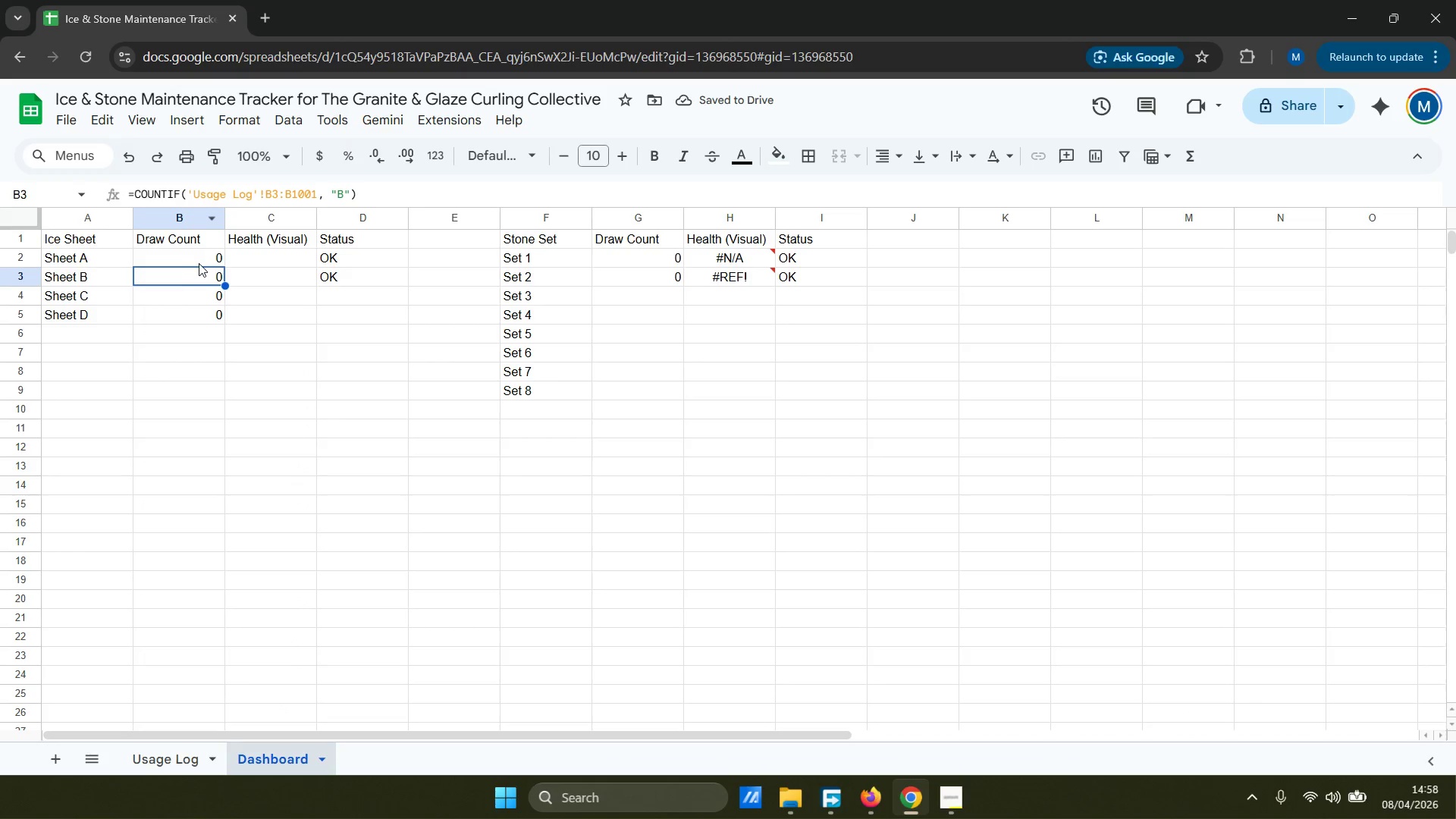 
left_click([206, 258])
 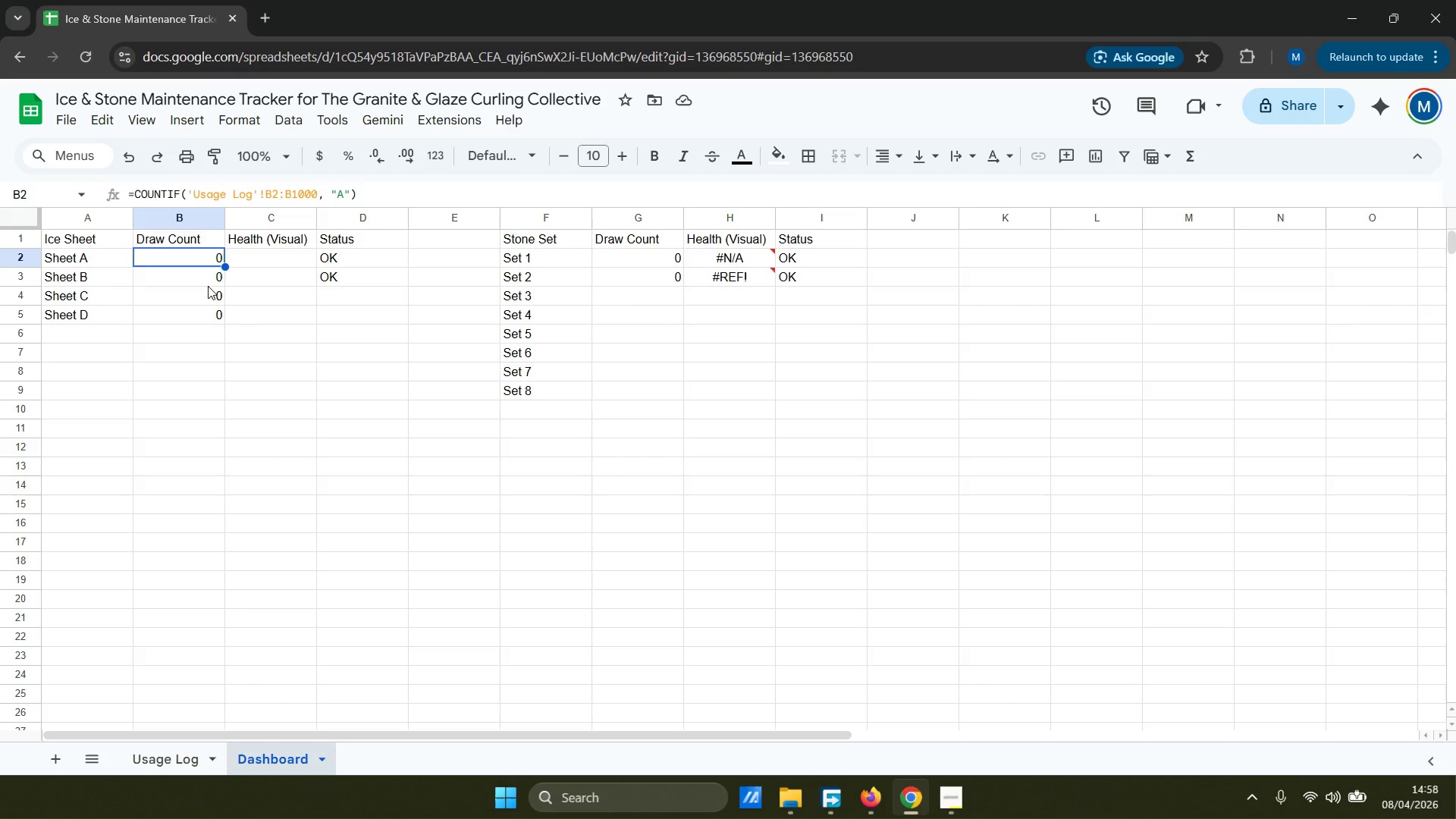 
left_click([207, 295])
 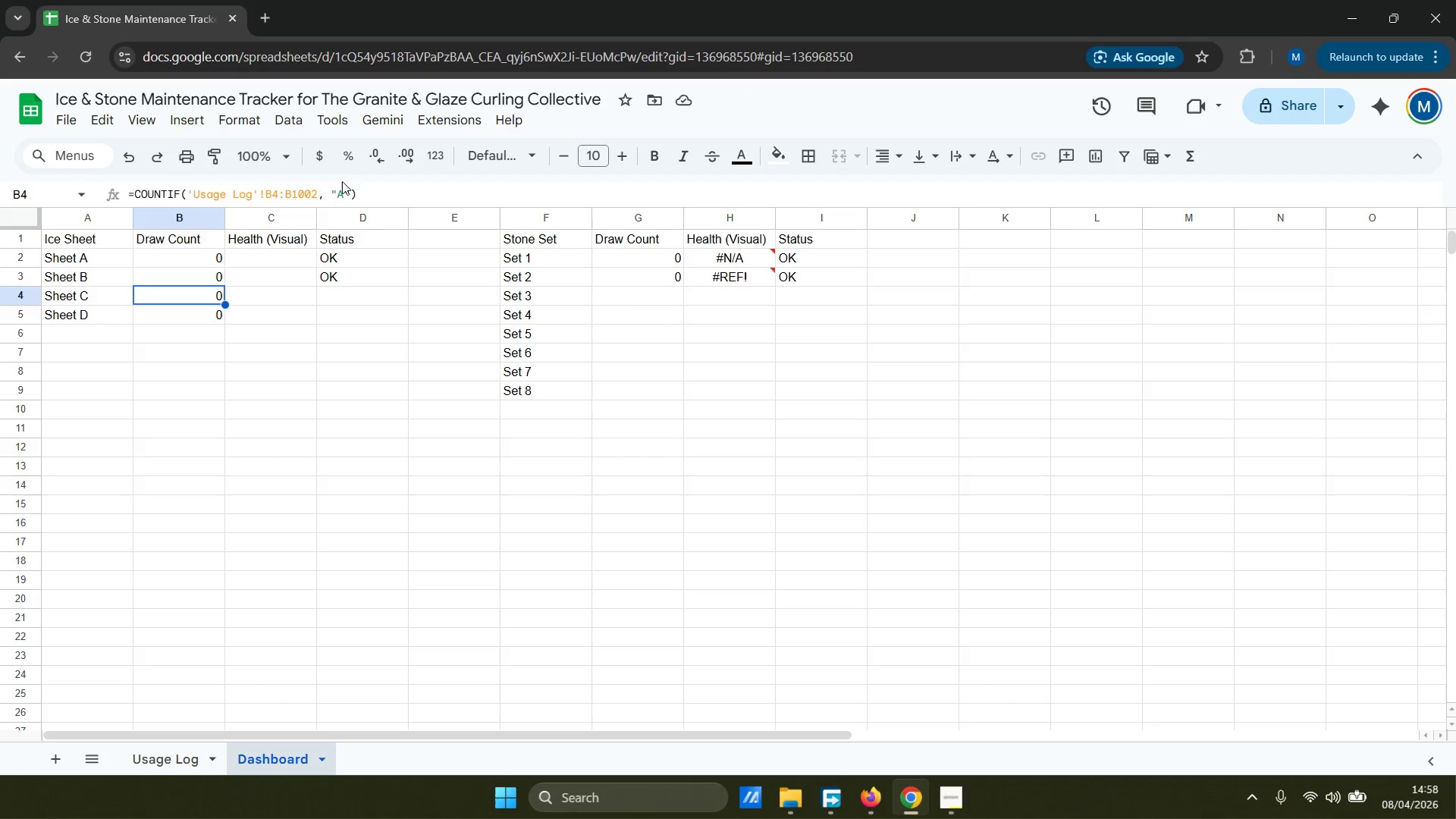 
left_click([346, 194])
 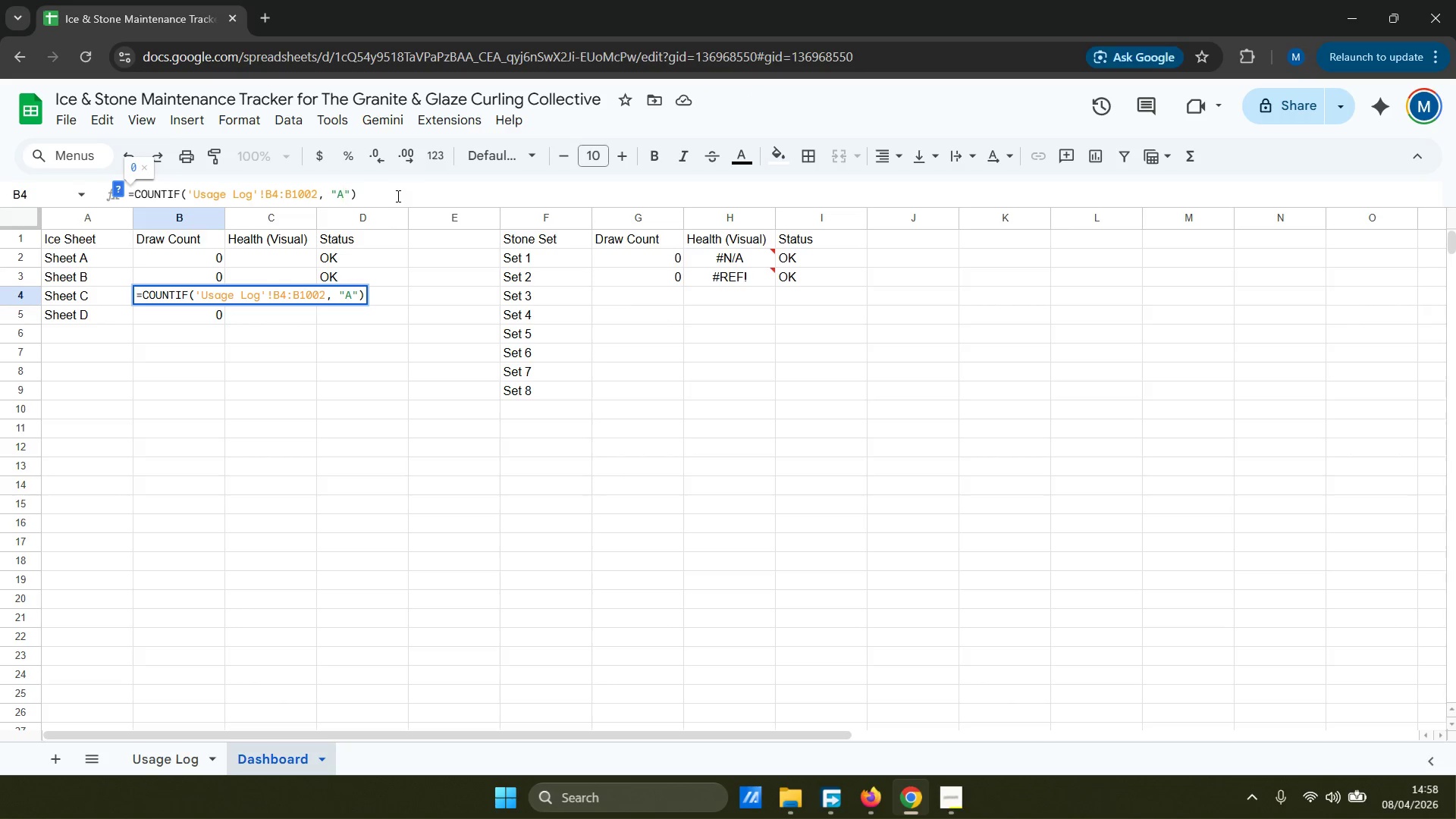 
key(Backspace)
 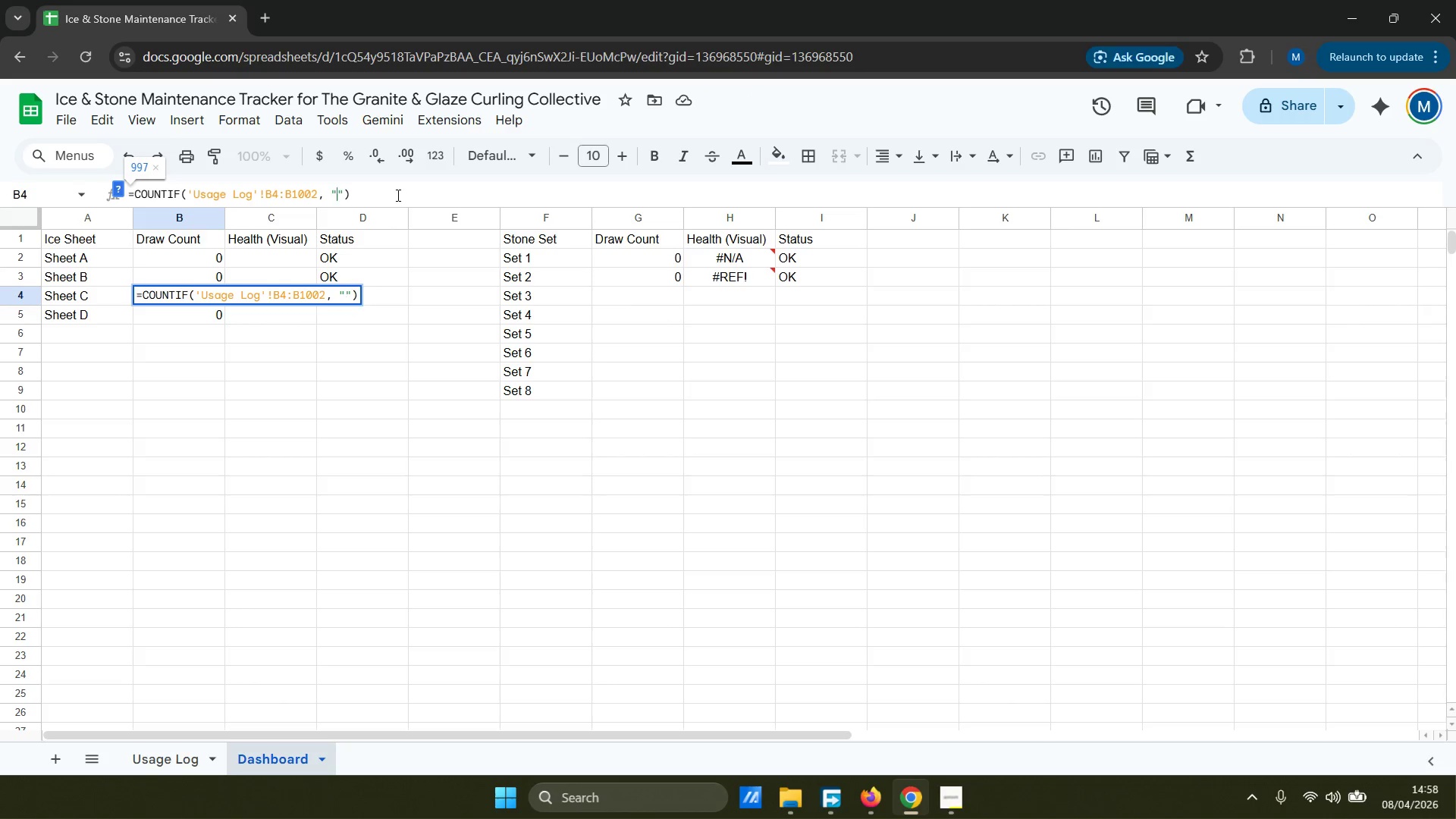 
key(Shift+ShiftRight)
 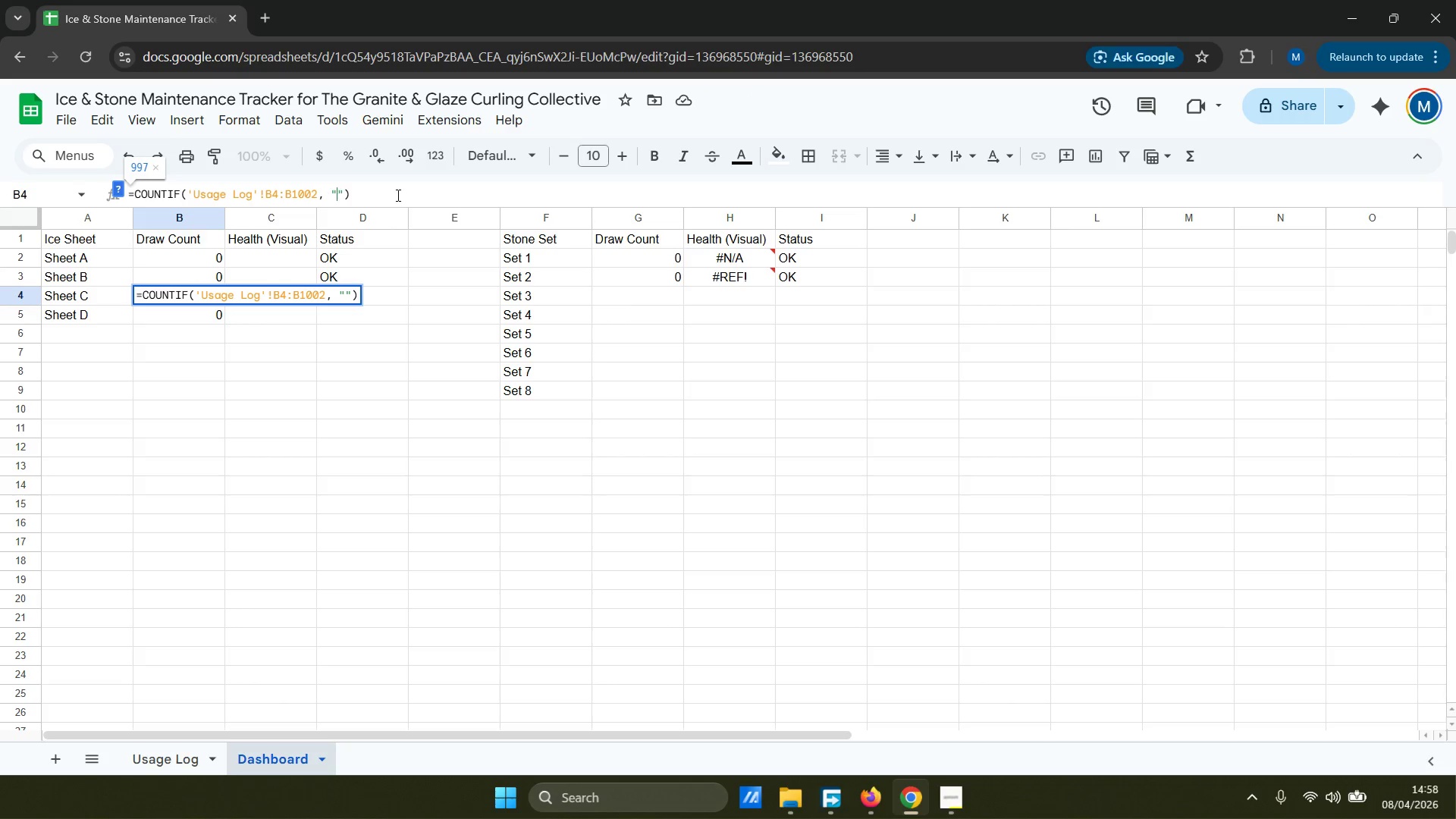 
key(Shift+C)
 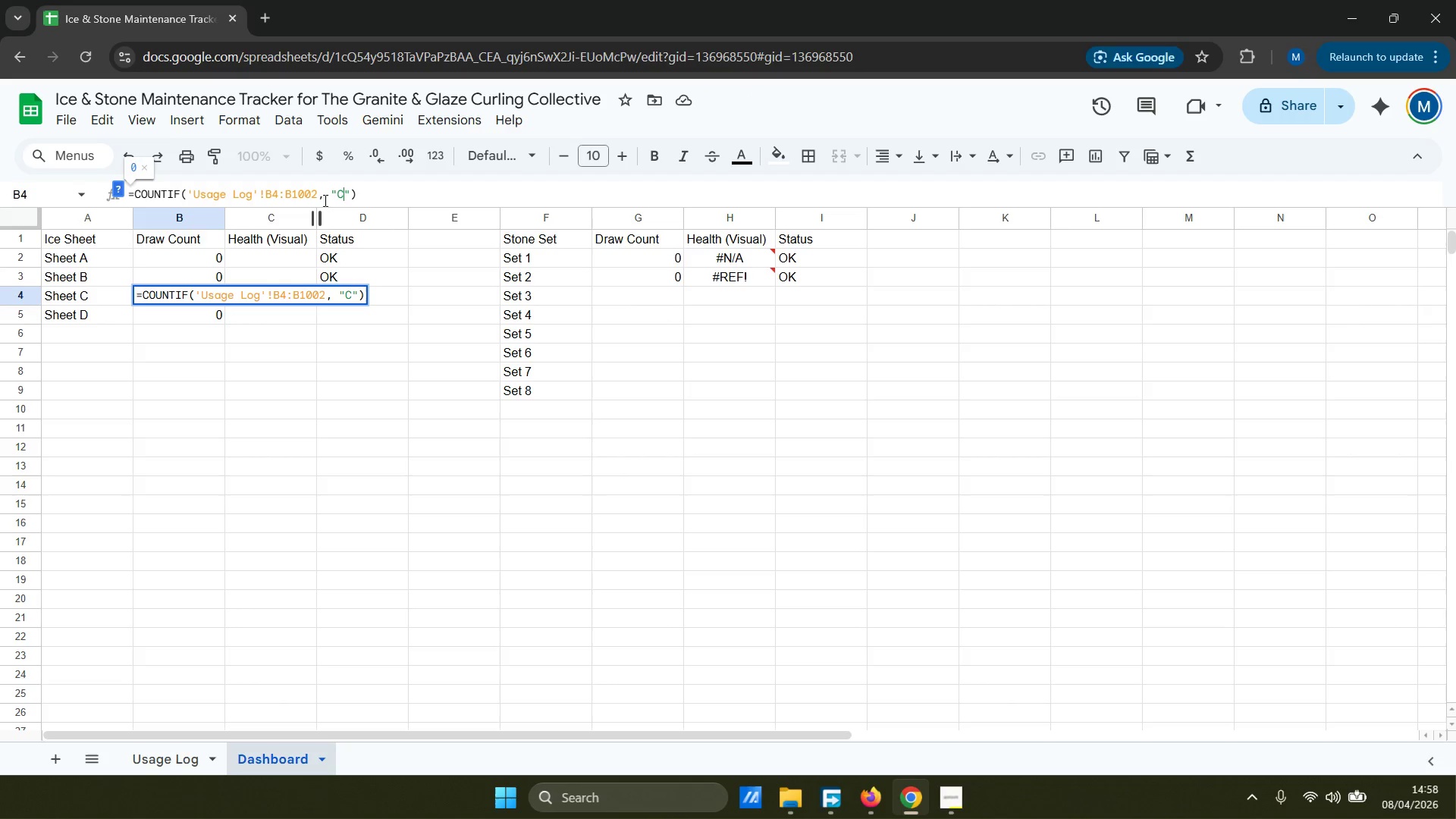 
left_click([319, 196])
 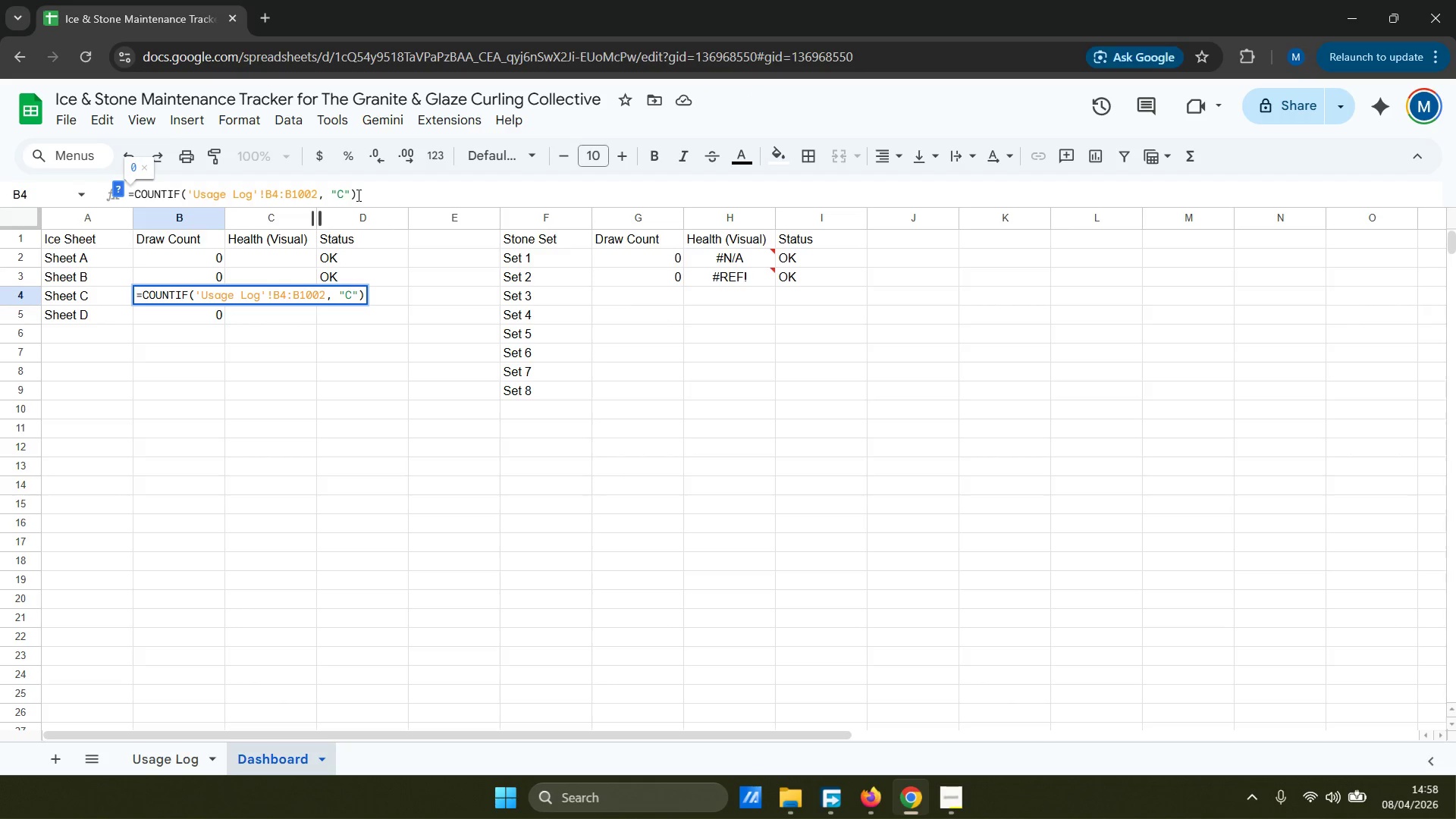 
key(Backspace)
 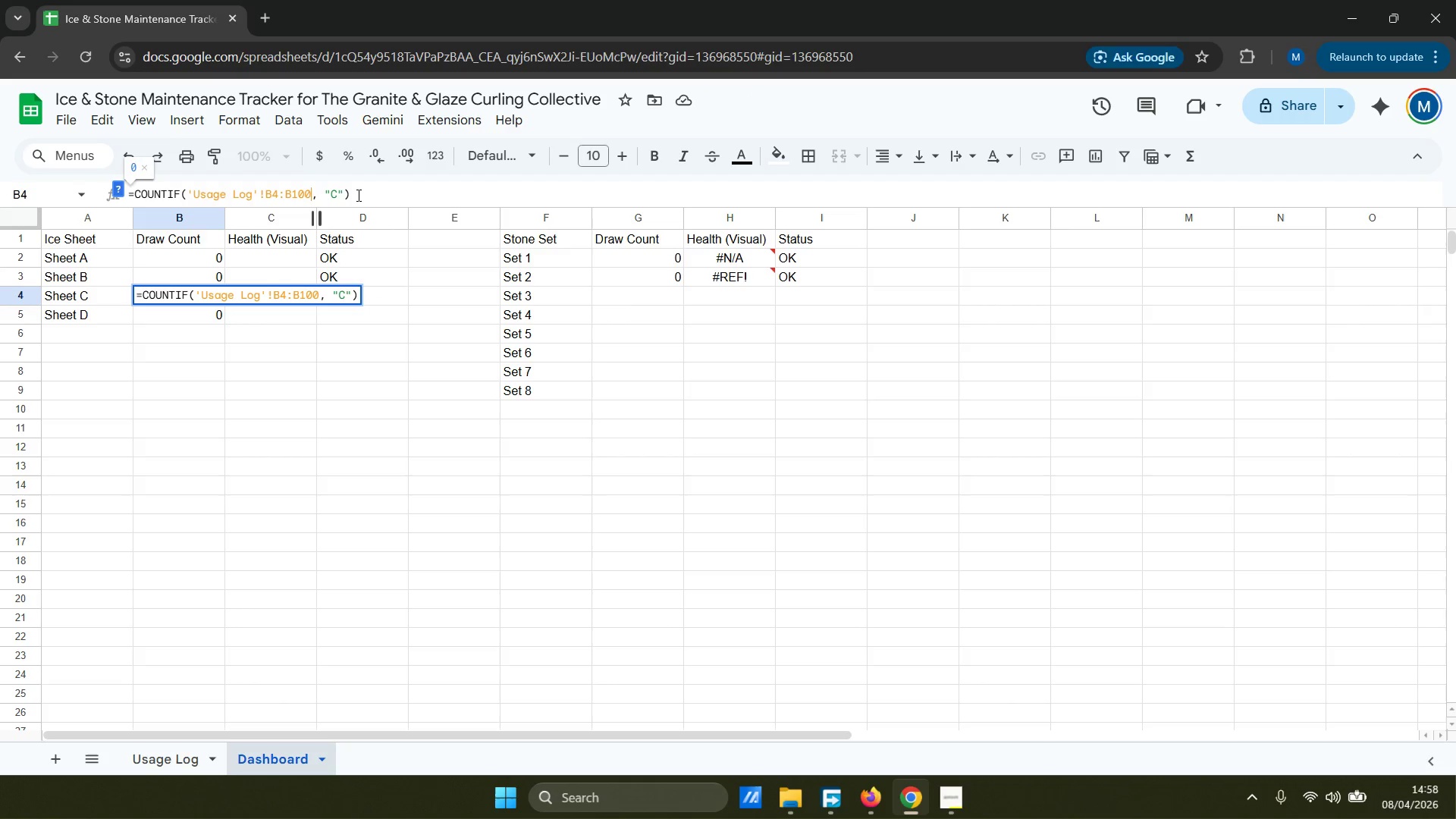 
key(ArrowLeft)
 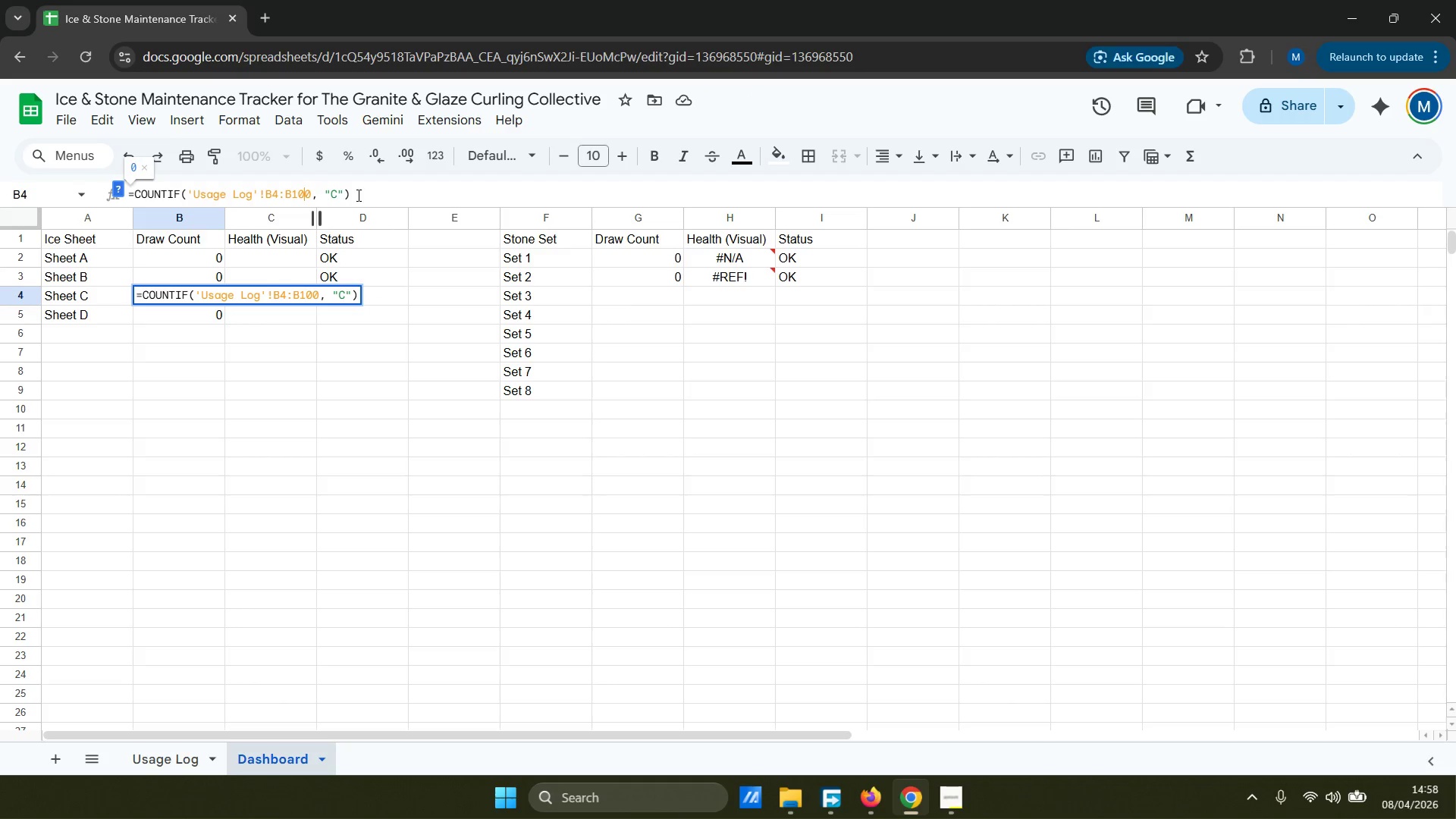 
key(ArrowLeft)
 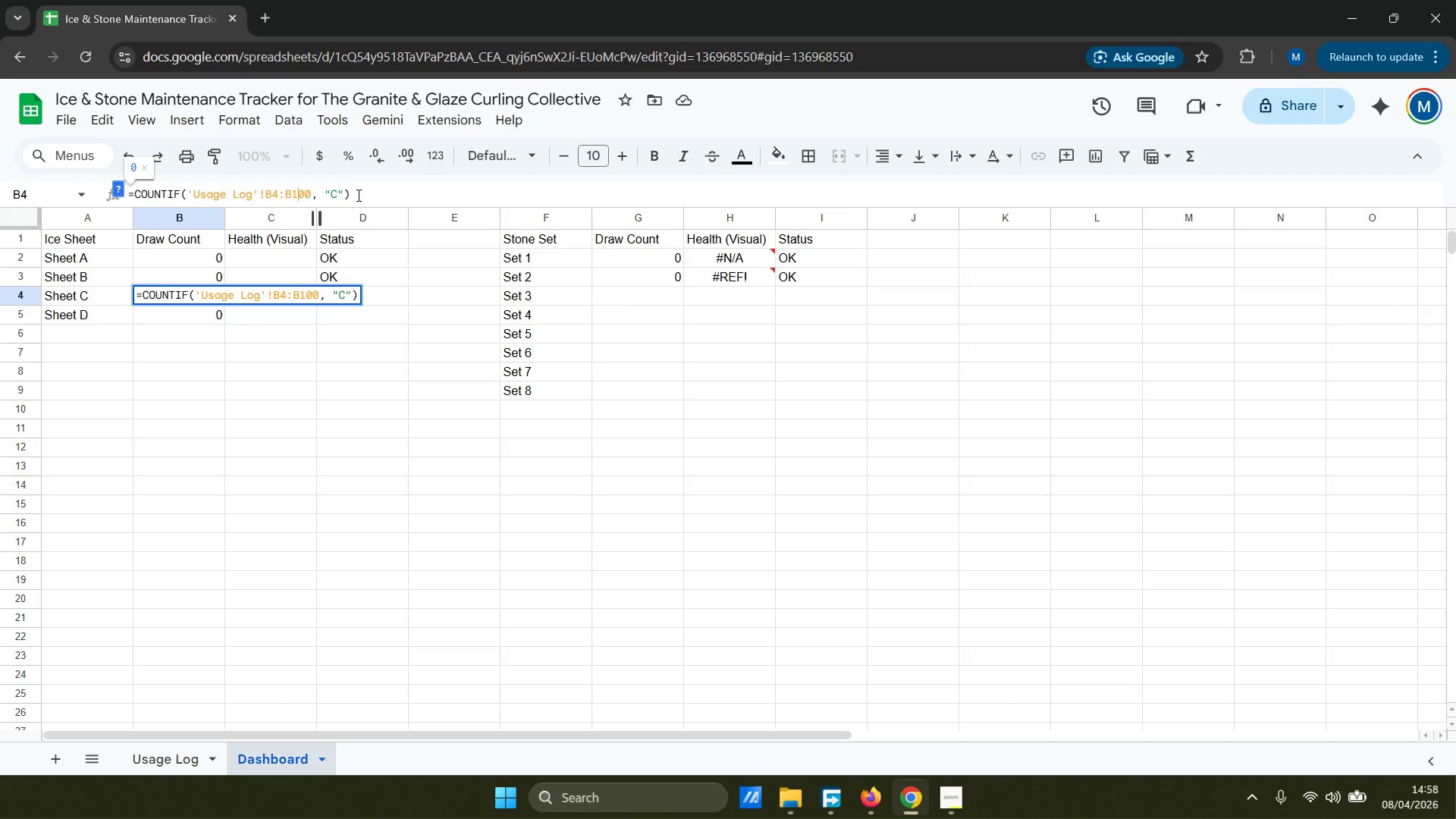 
key(ArrowLeft)
 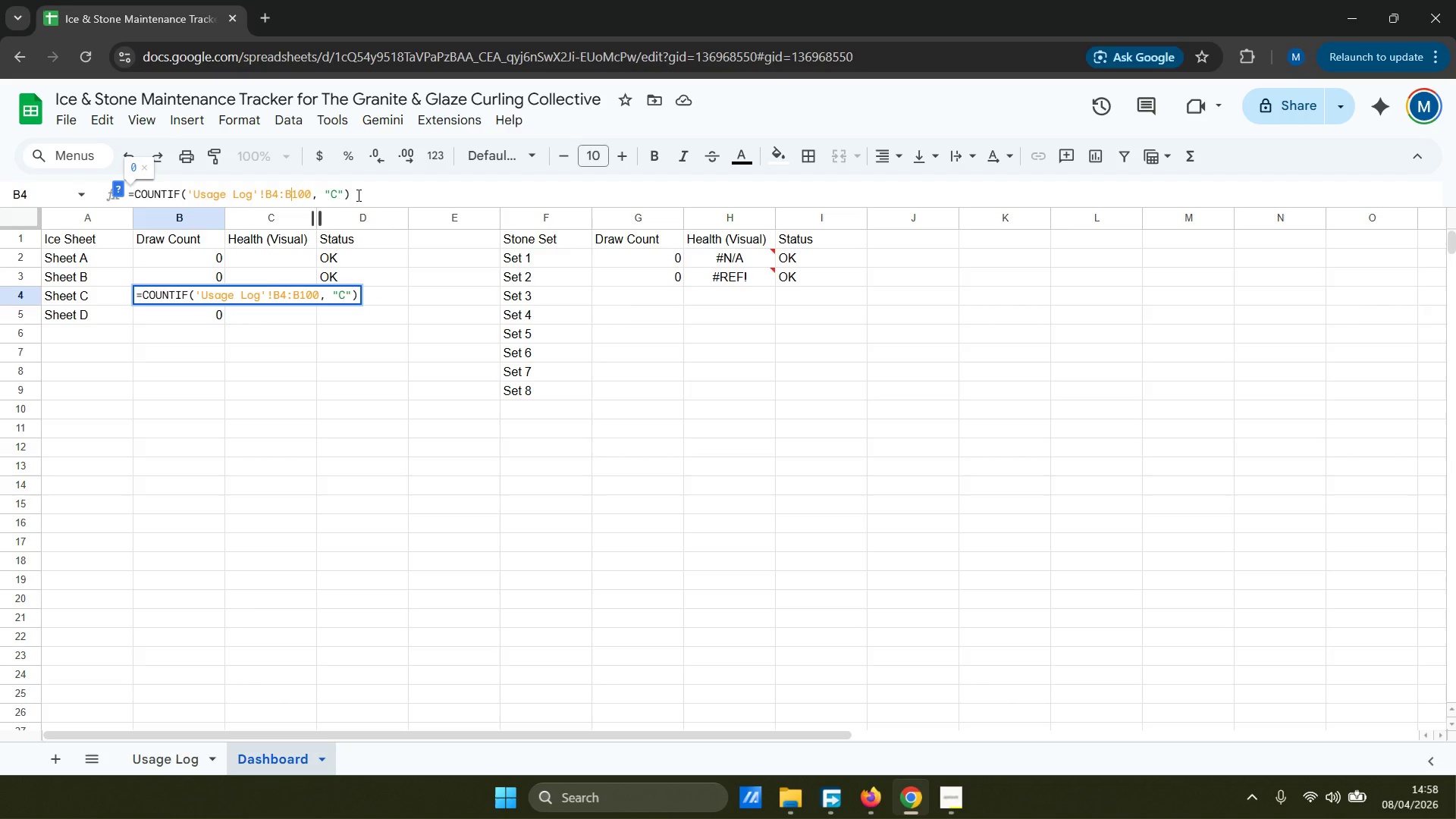 
key(ArrowLeft)
 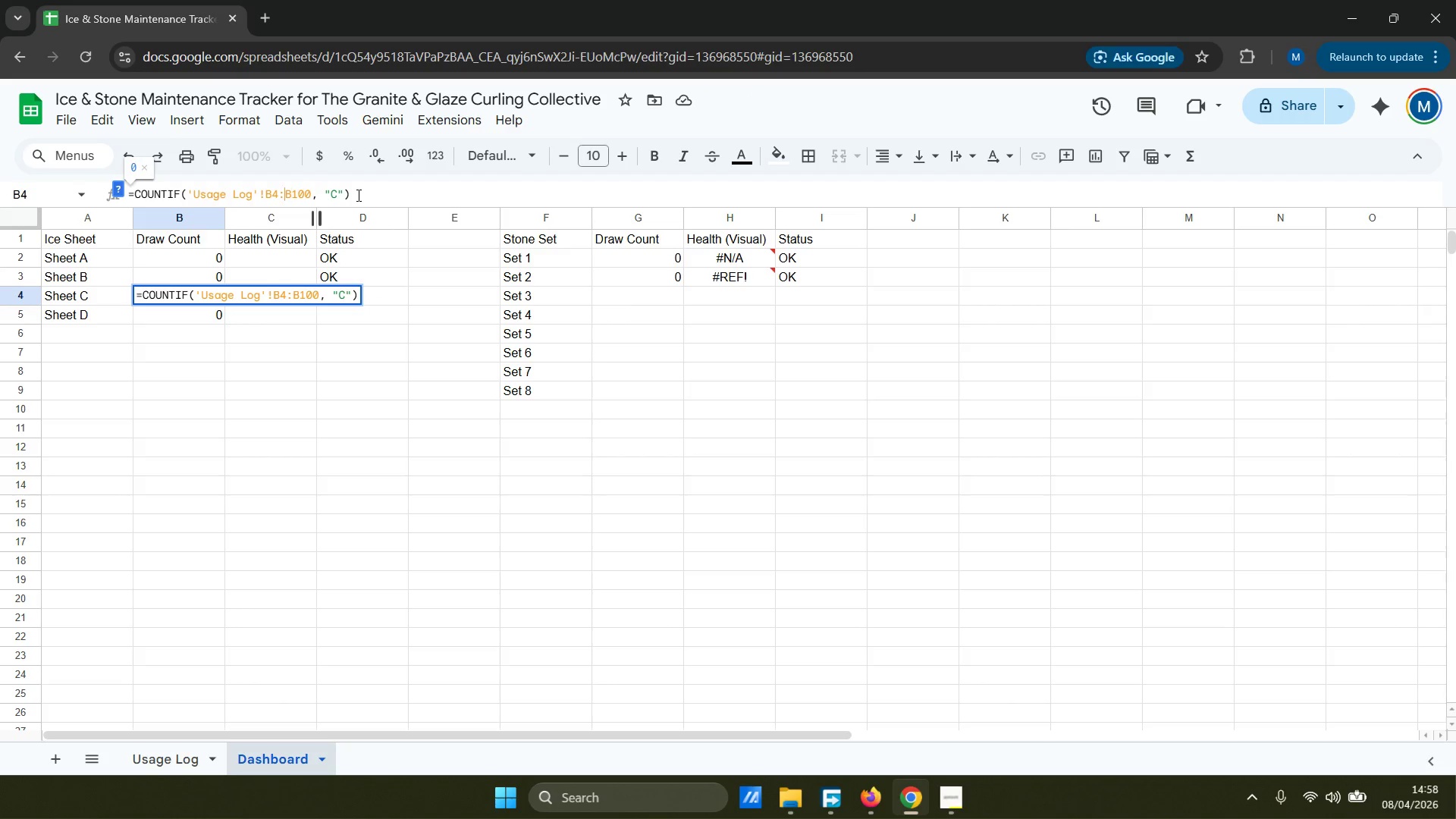 
key(ArrowLeft)
 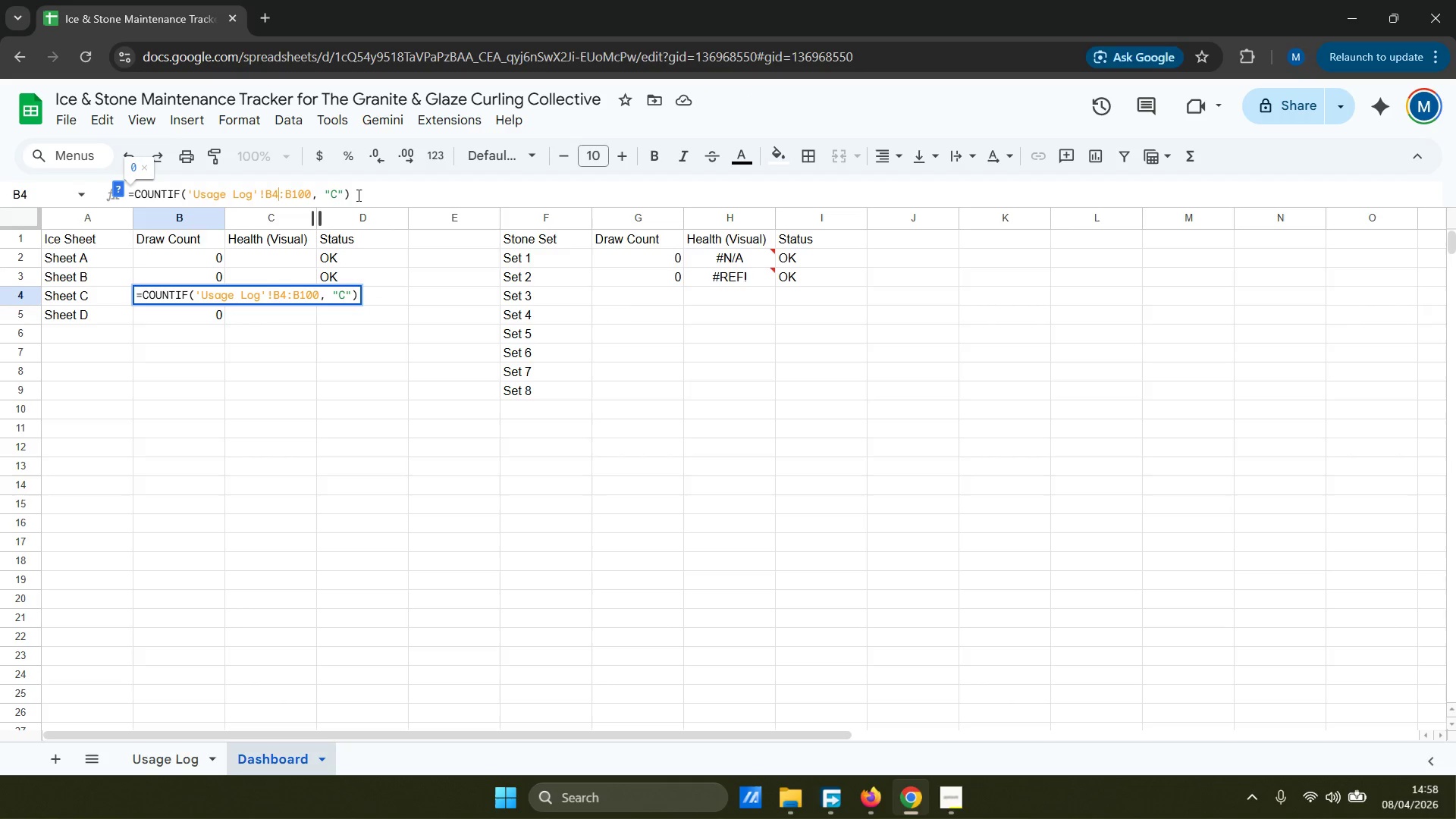 
key(Backspace)
 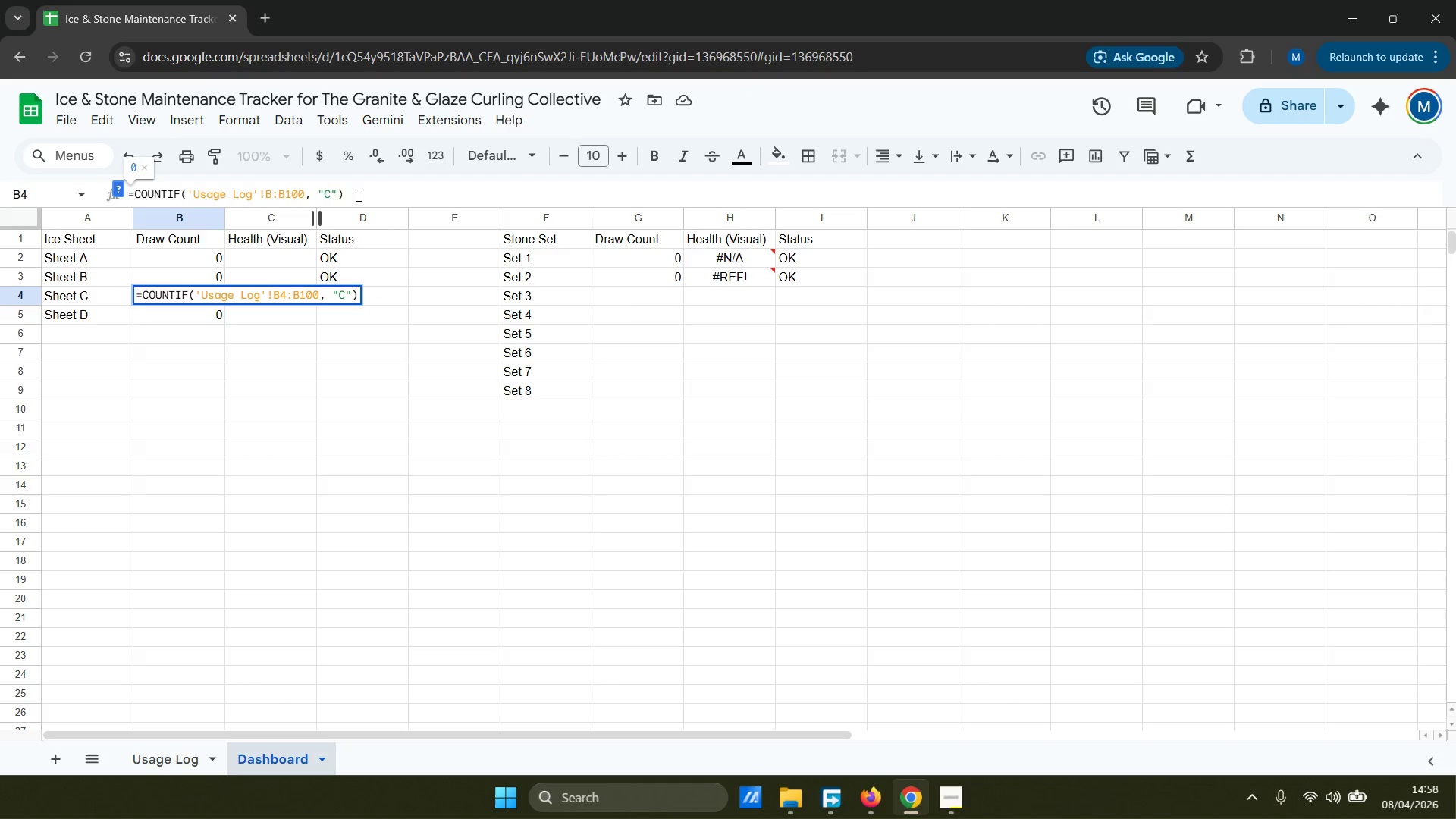 
key(2)
 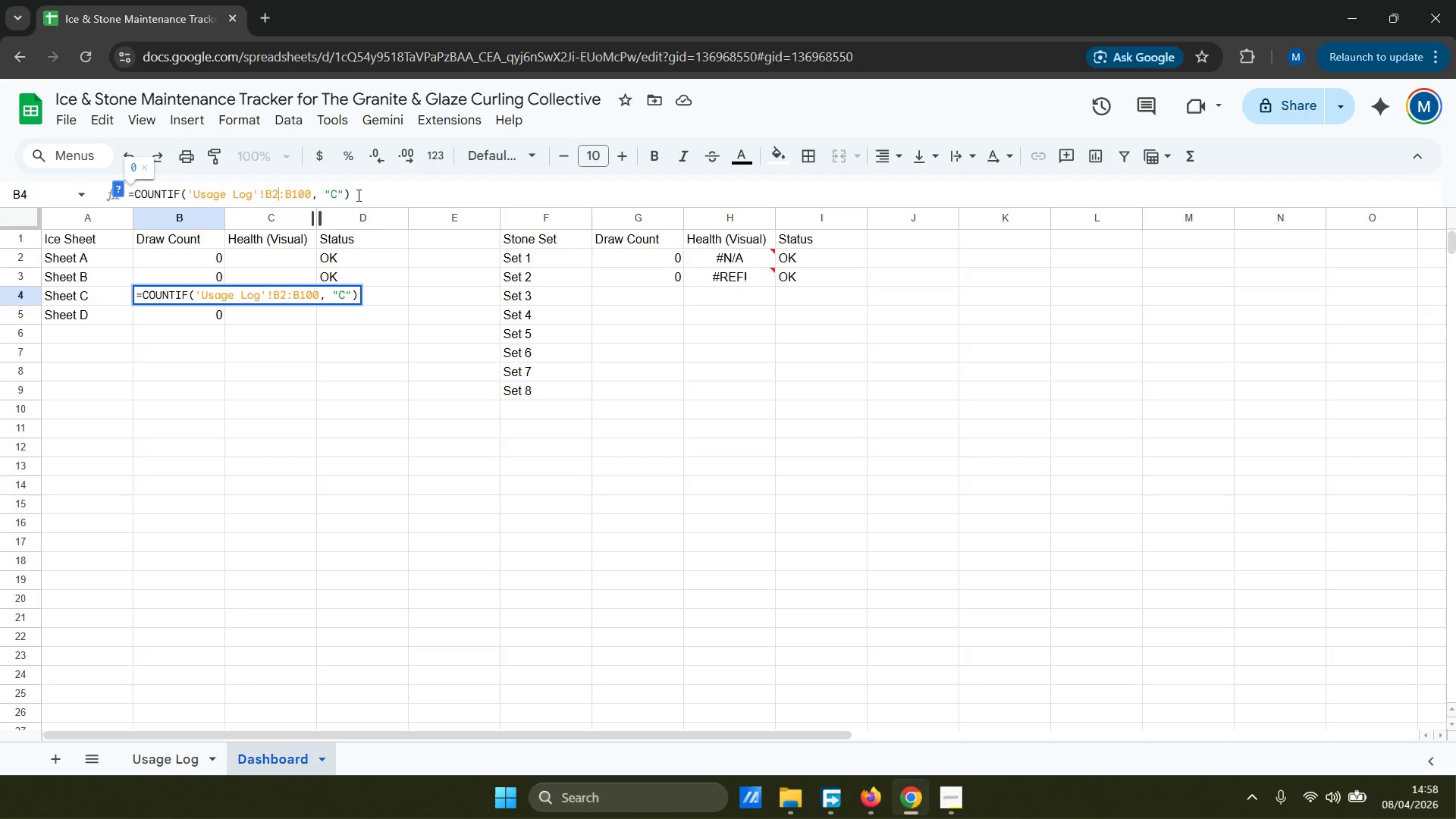 
key(Enter)
 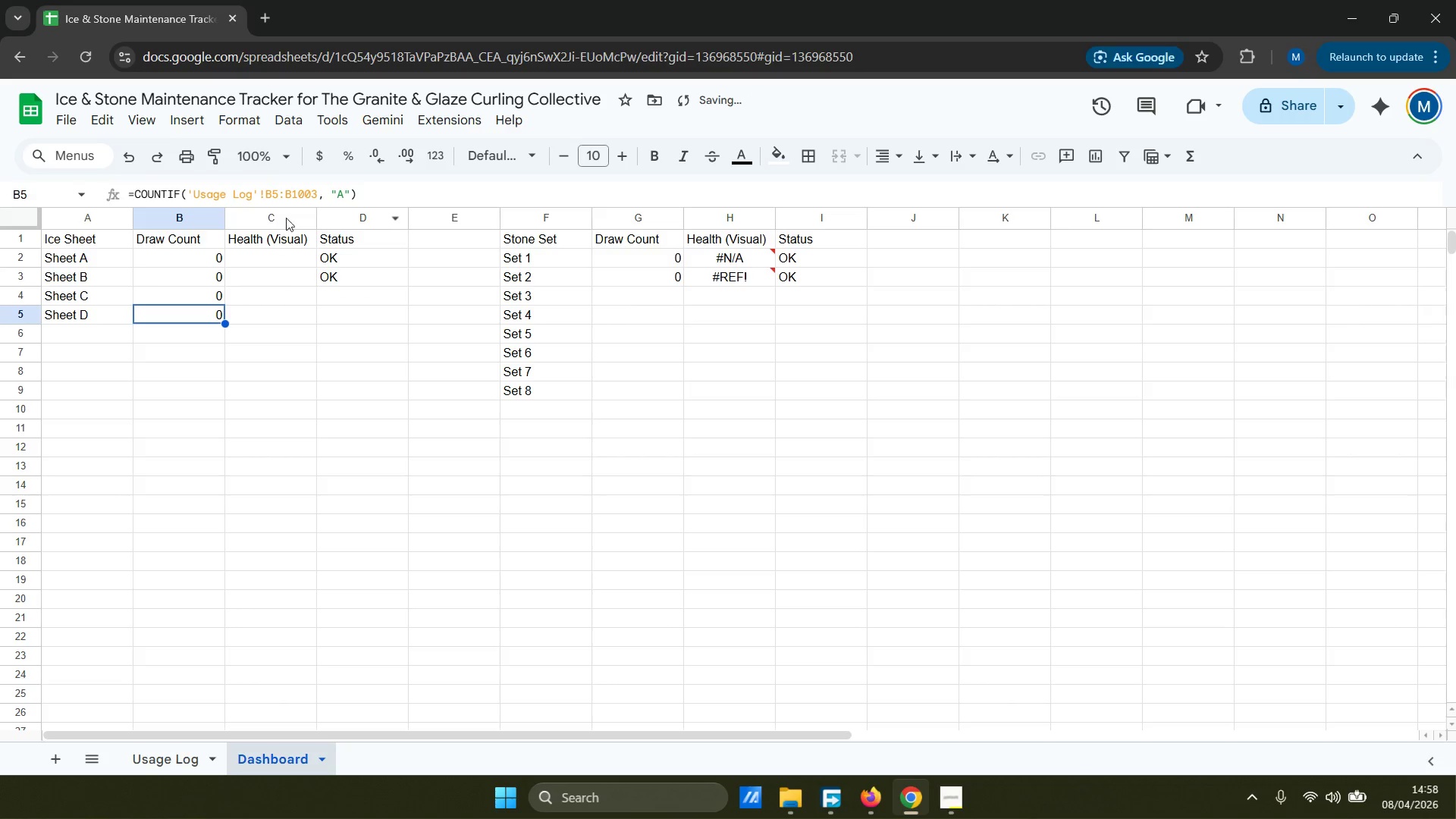 
left_click([273, 184])
 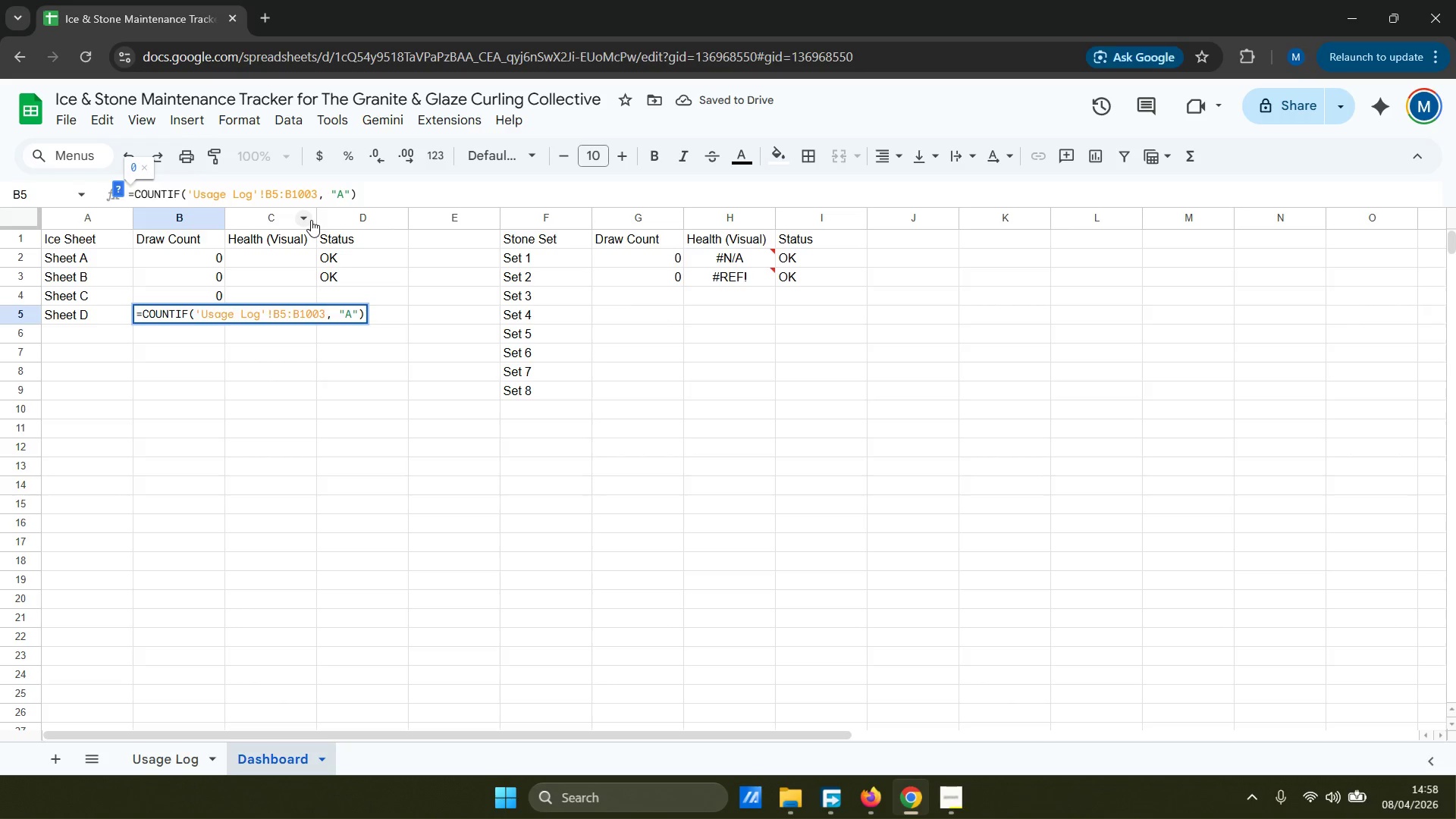 
key(ArrowRight)
 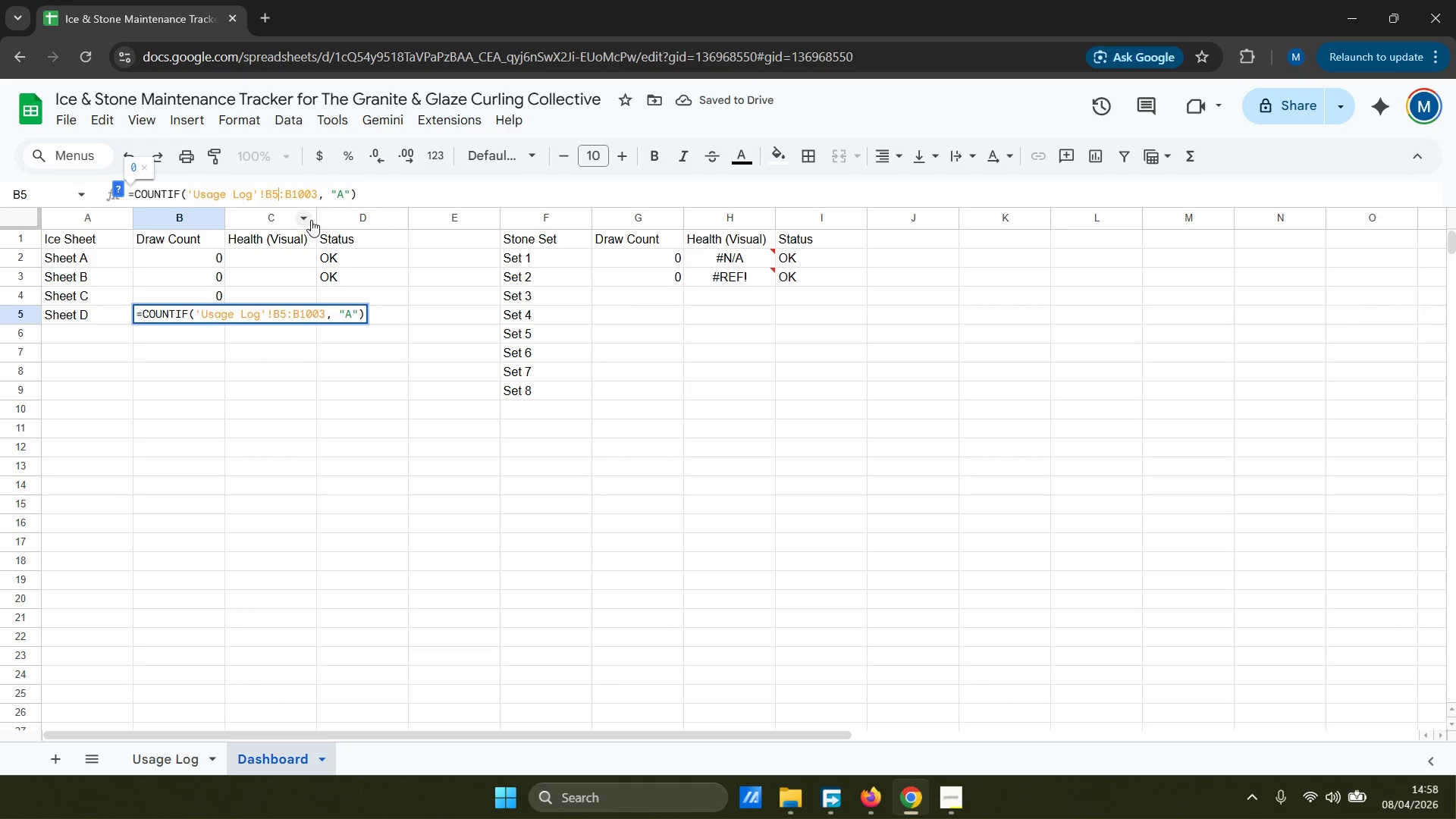 
key(Backspace)
 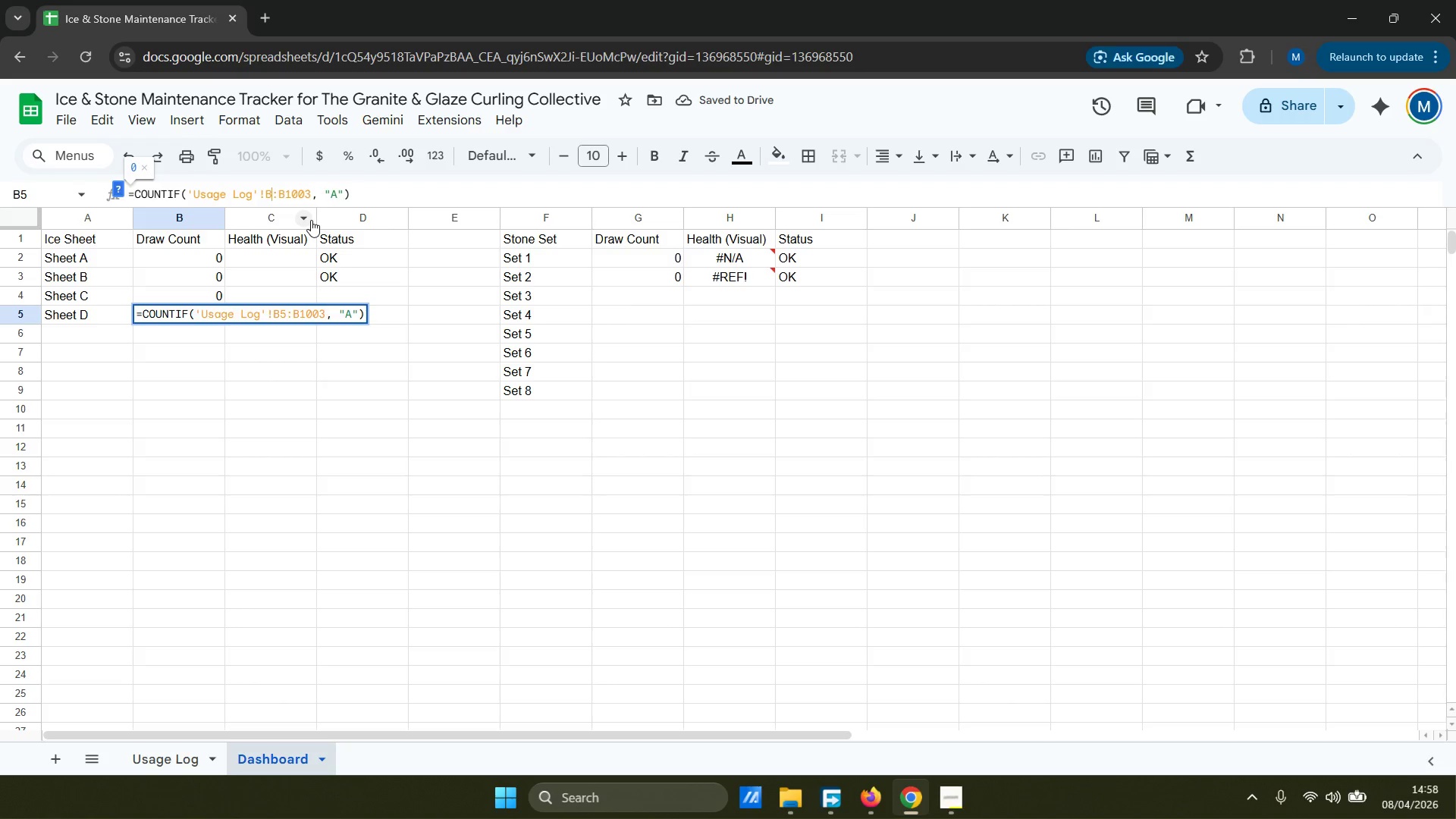 
key(3)
 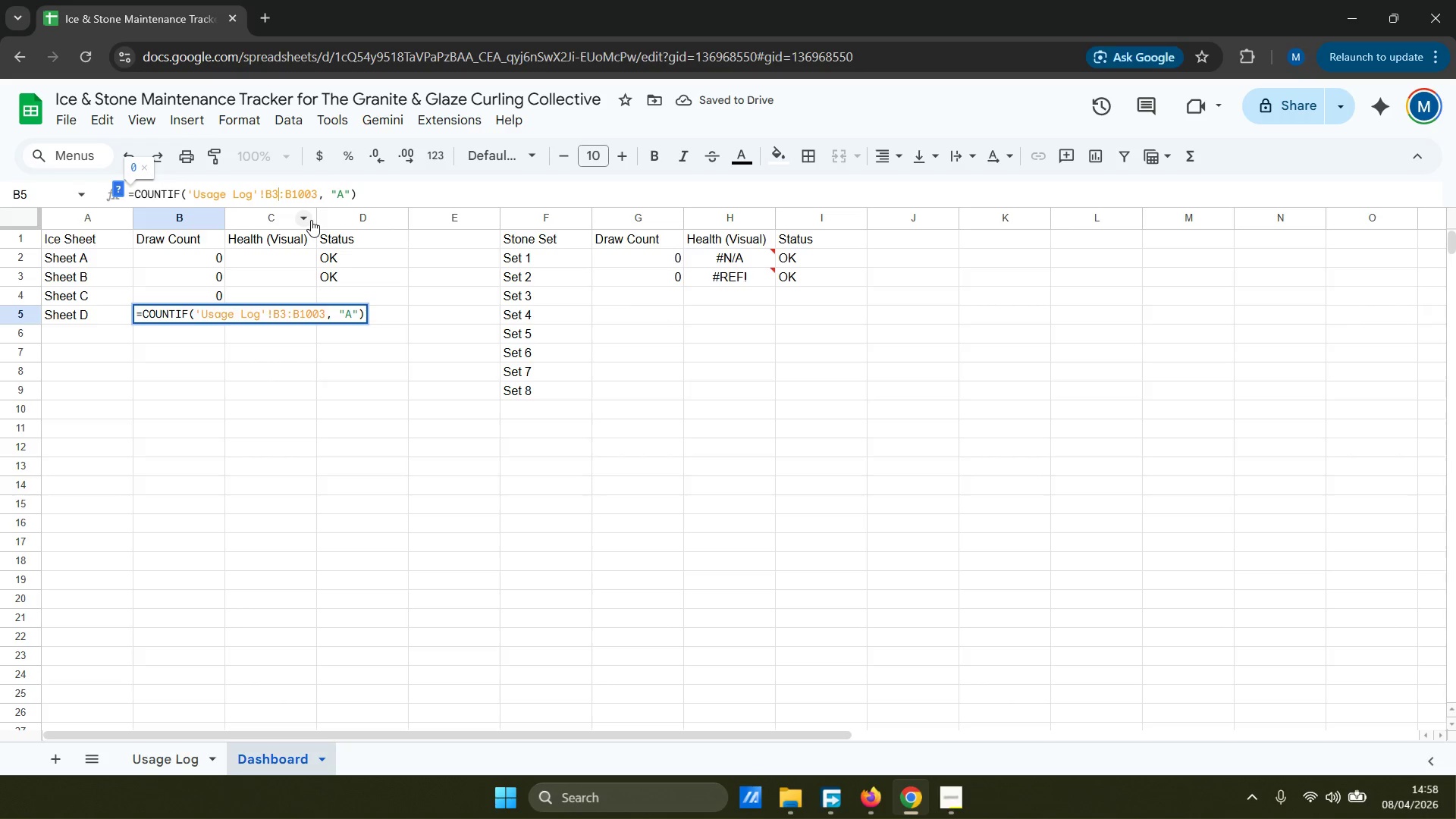 
key(Backspace)
 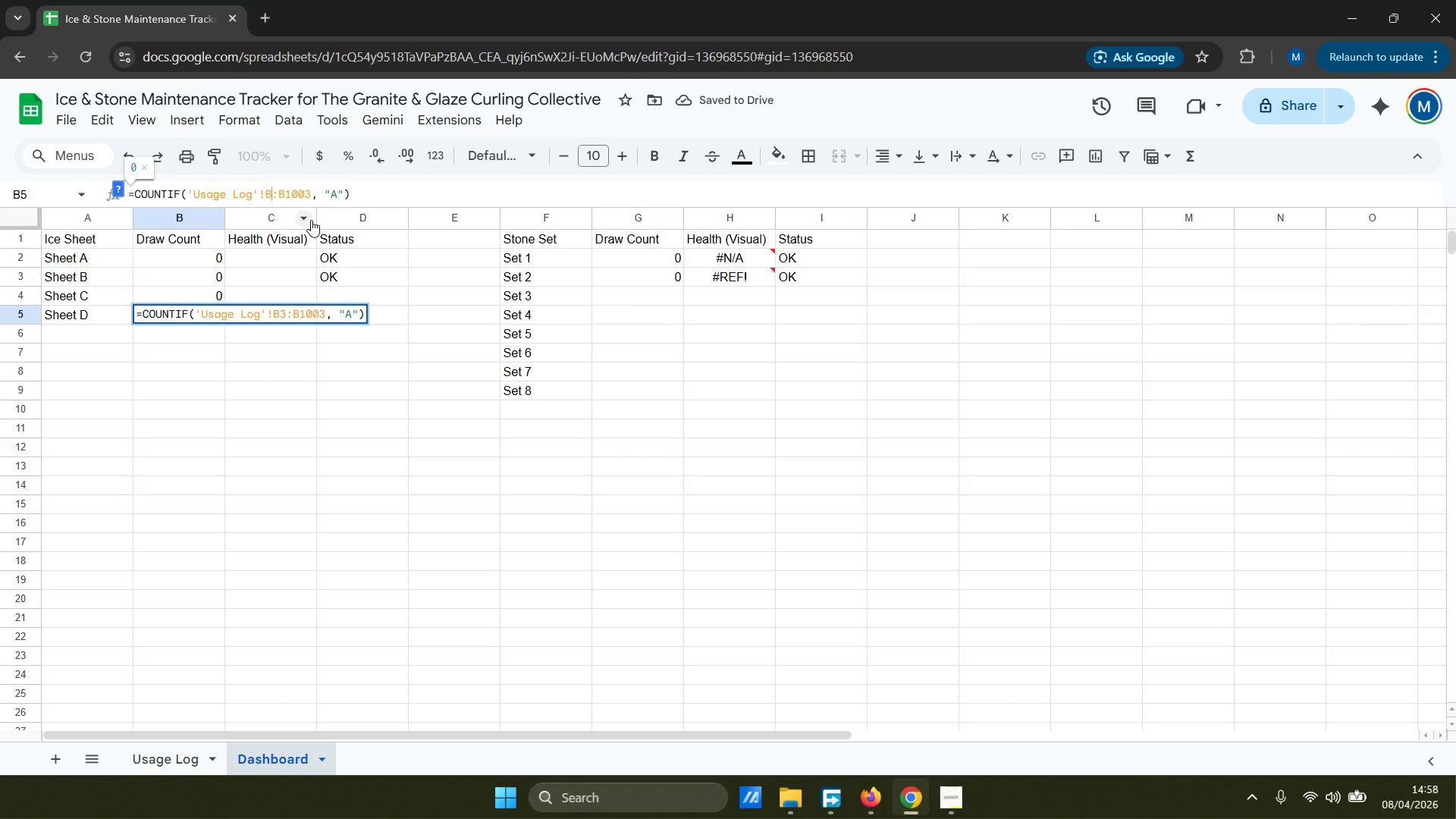 
key(2)
 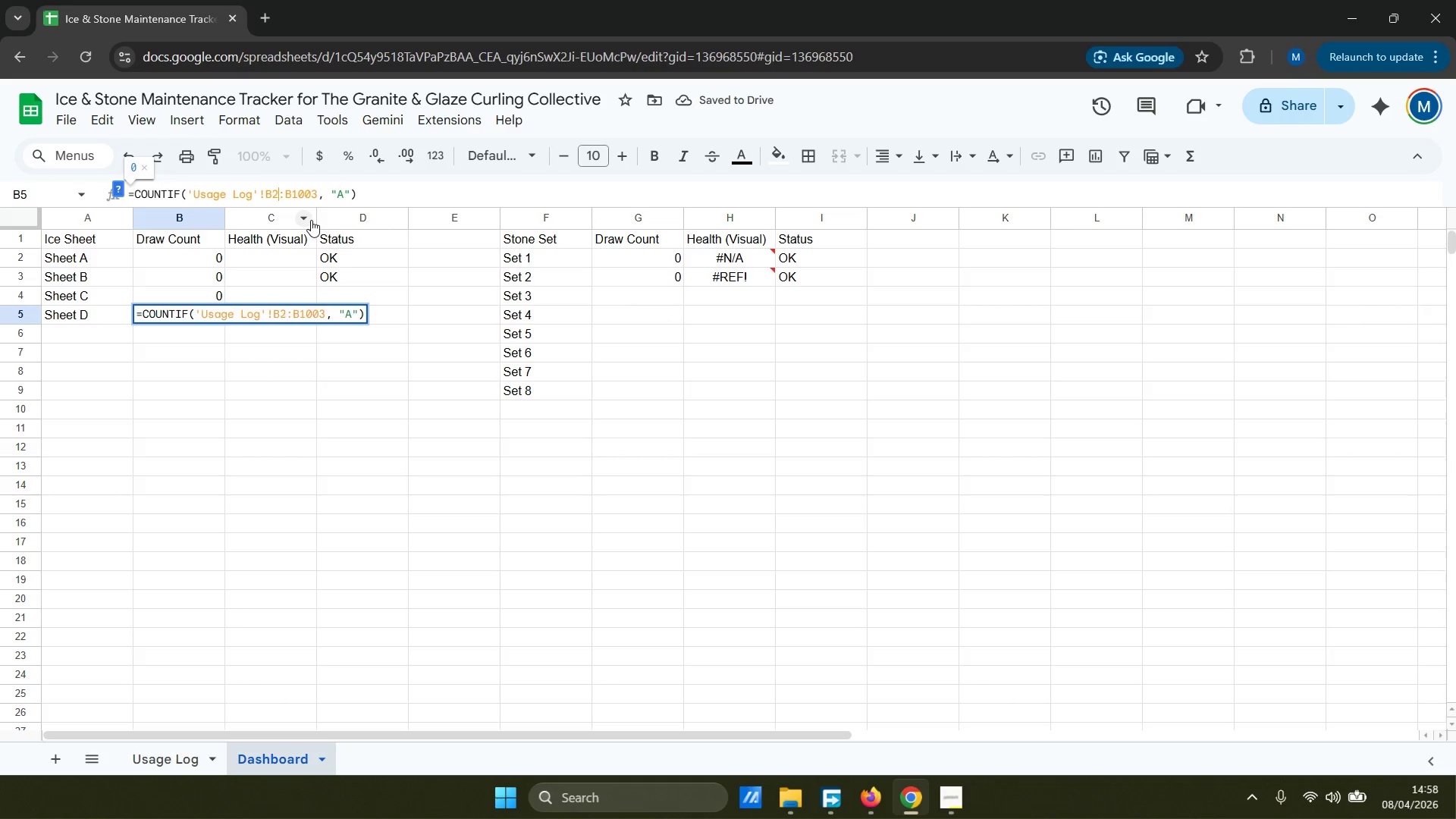 
key(ArrowRight)
 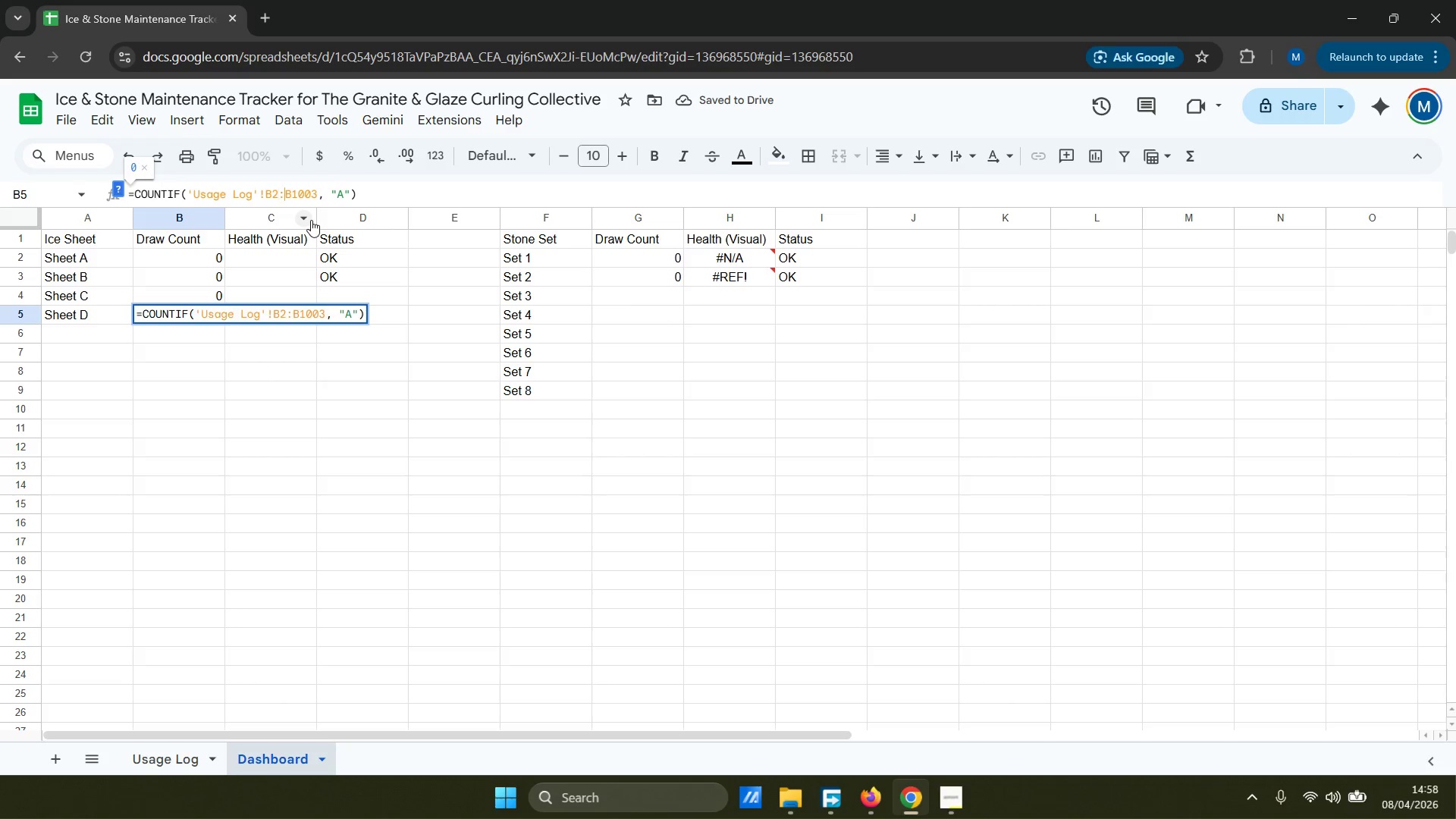 
key(ArrowRight)
 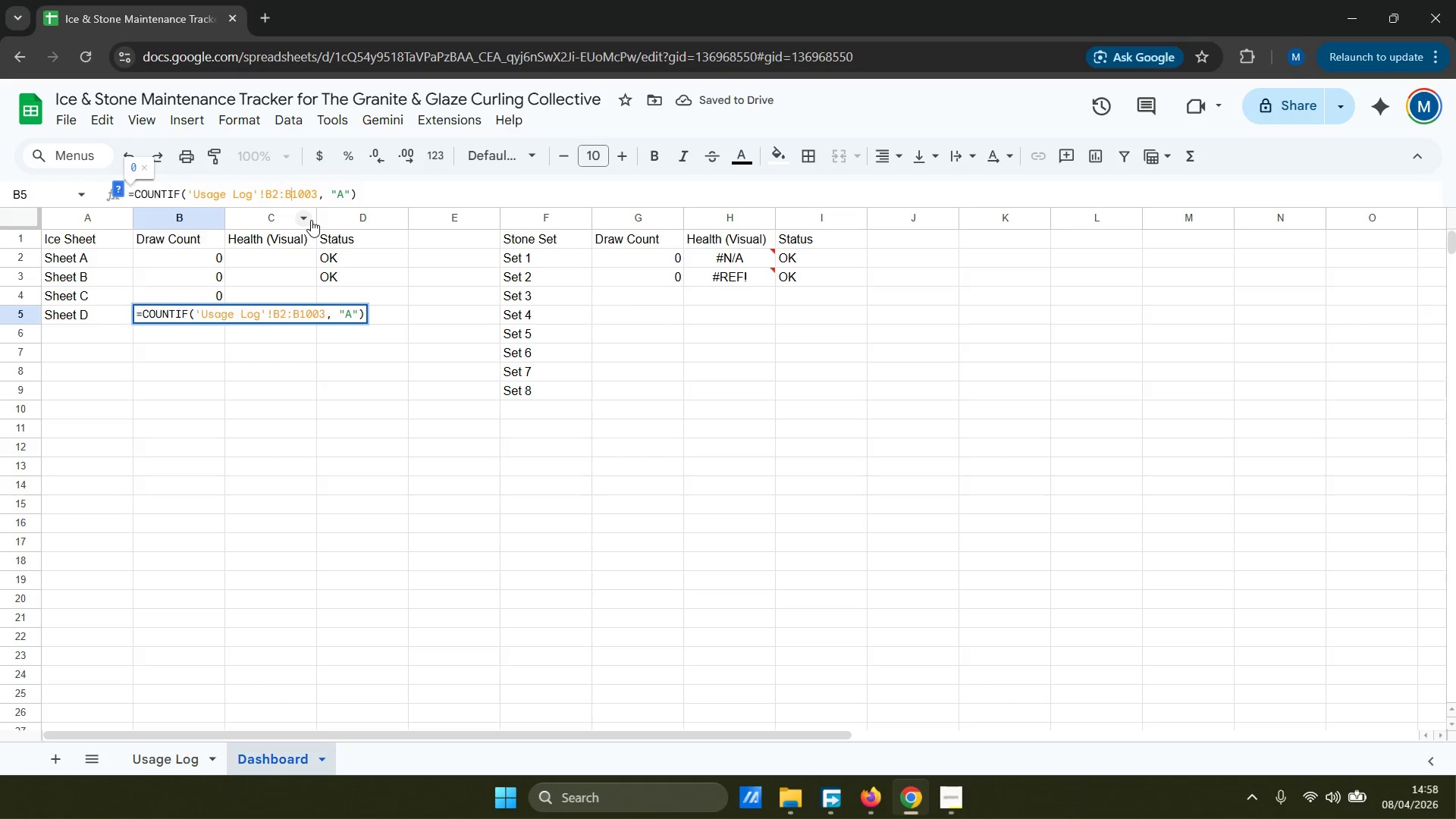 
key(ArrowRight)
 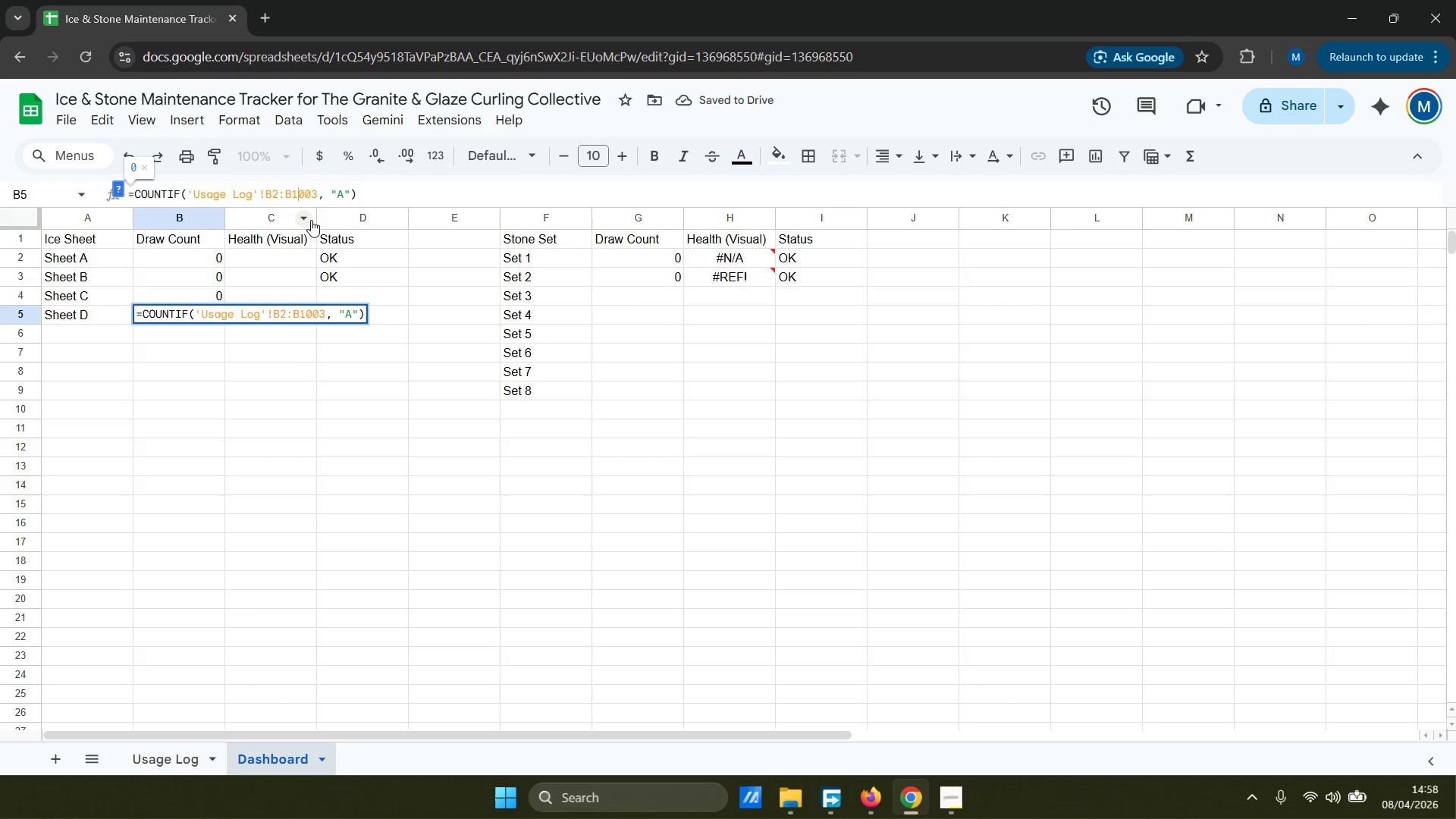 
key(ArrowRight)
 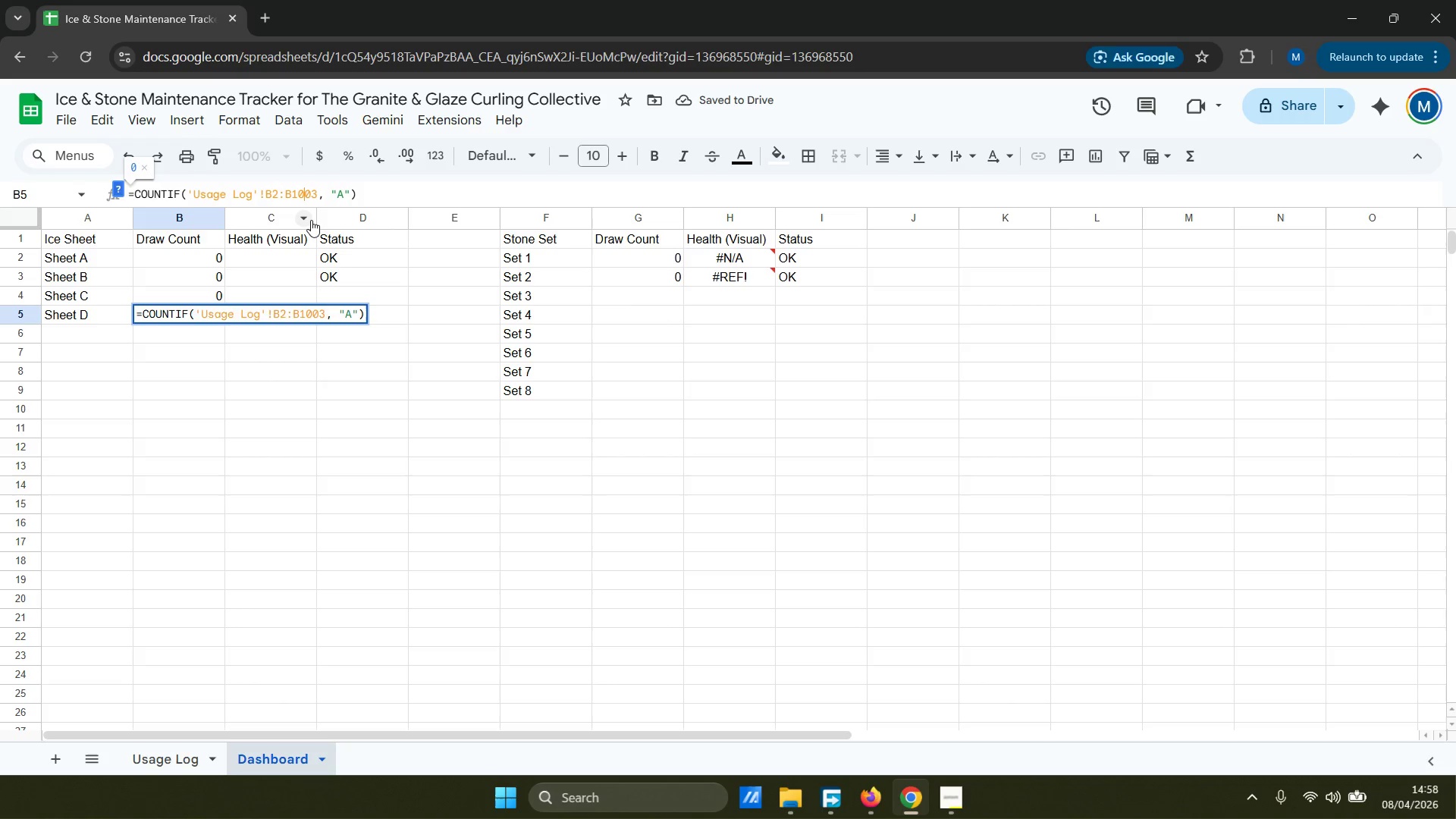 
key(ArrowRight)
 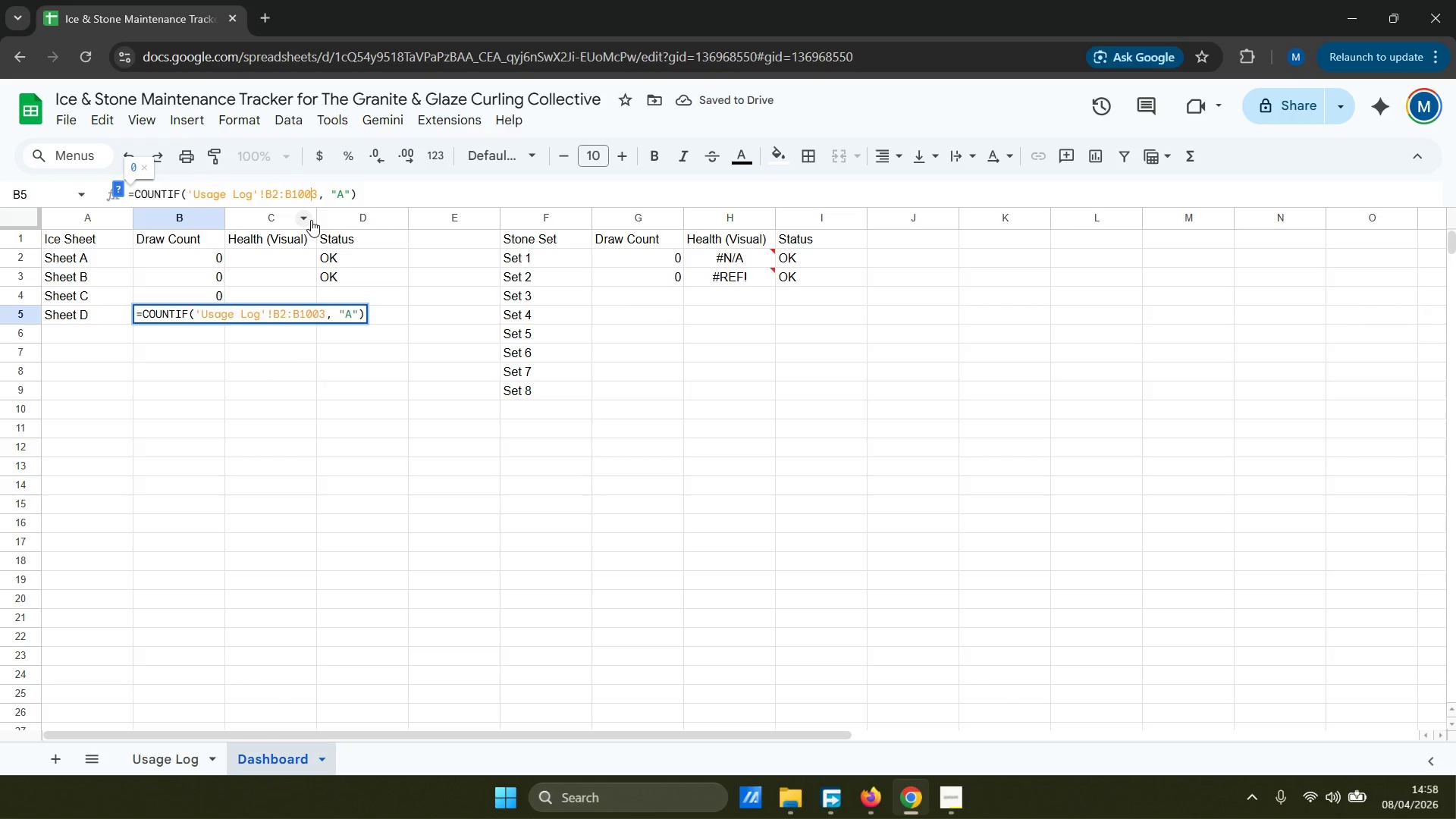 
key(ArrowRight)
 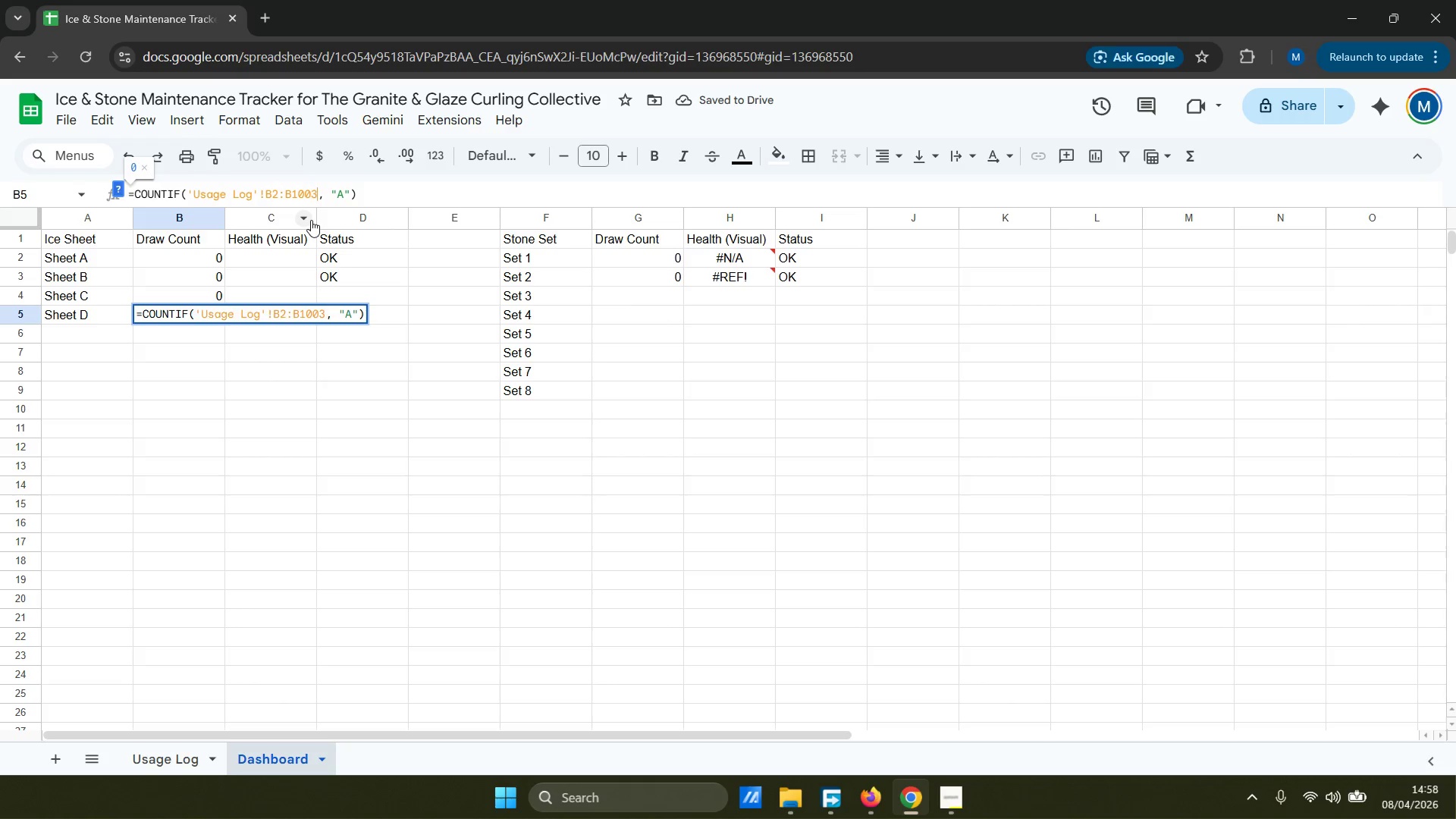 
key(Backspace)
 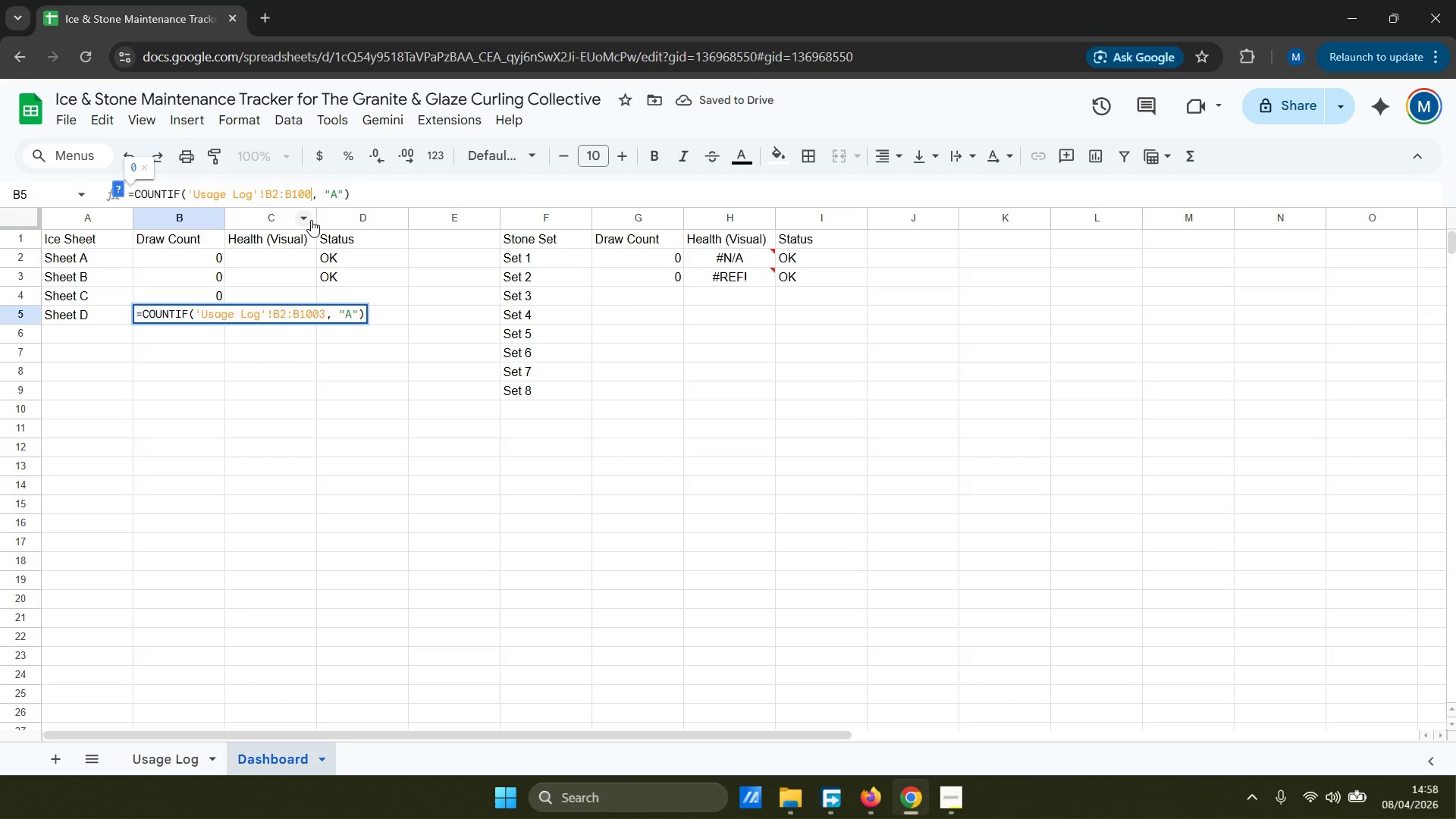 
key(1)
 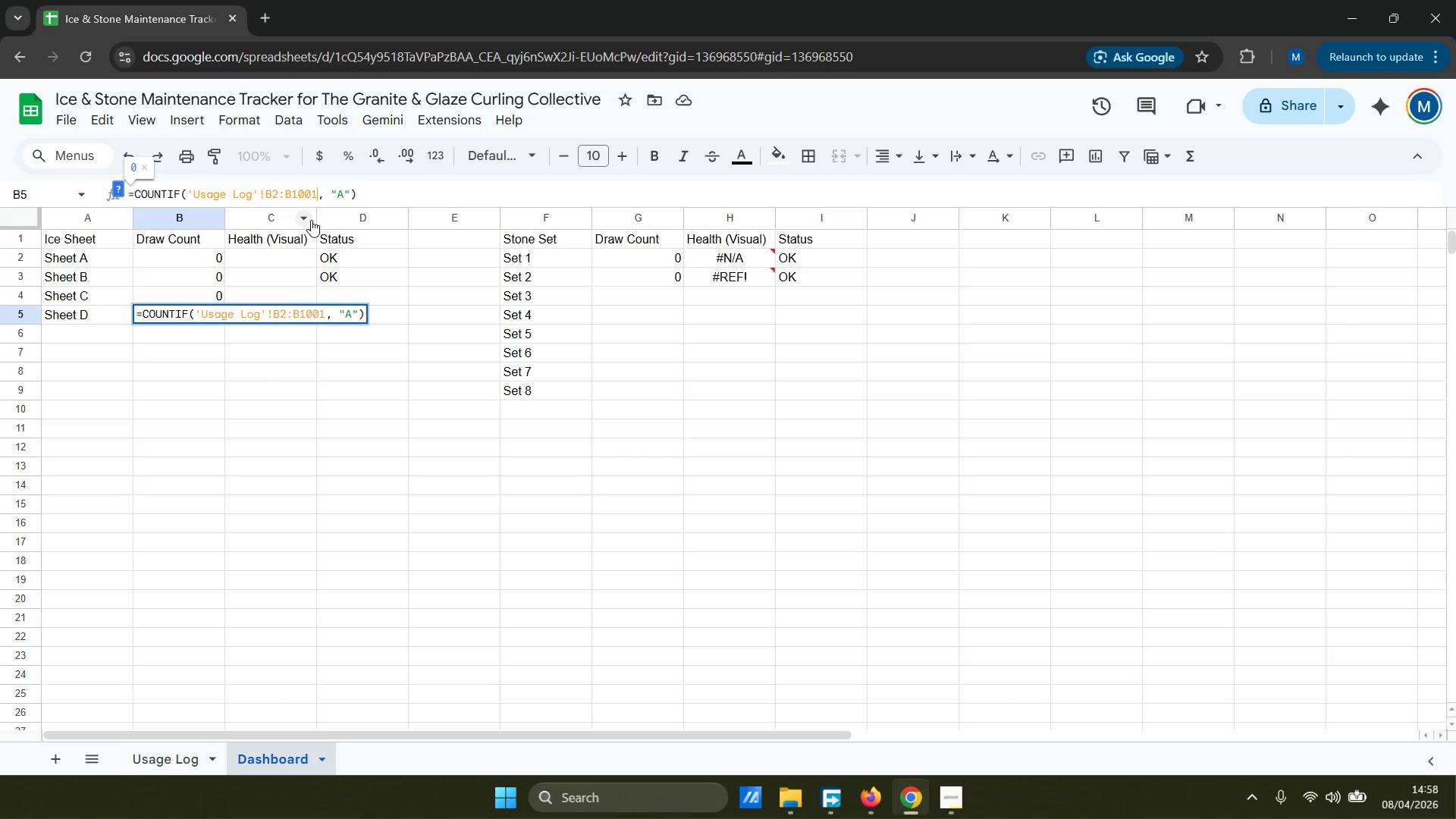 
key(Backspace)
 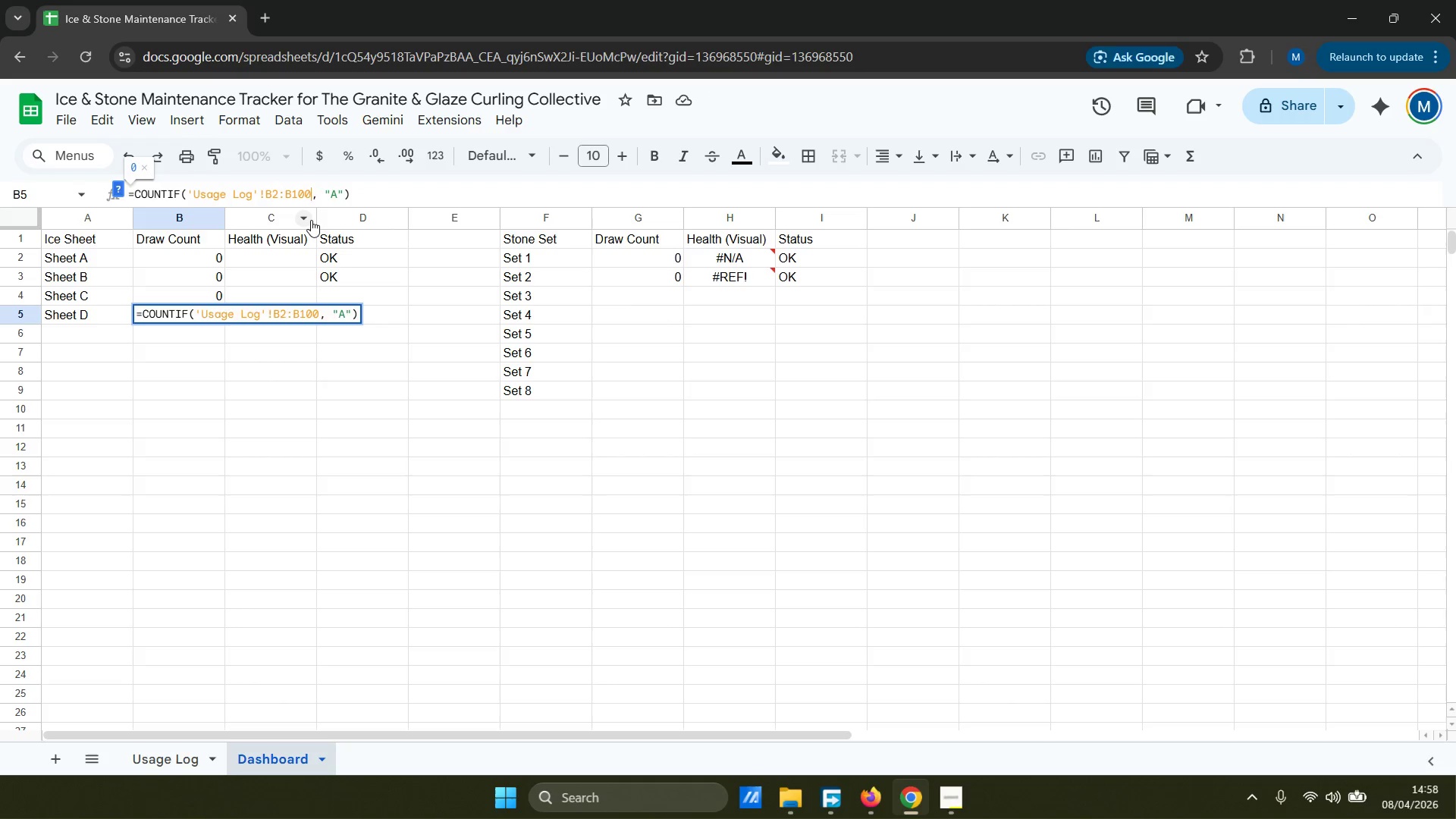 
key(0)
 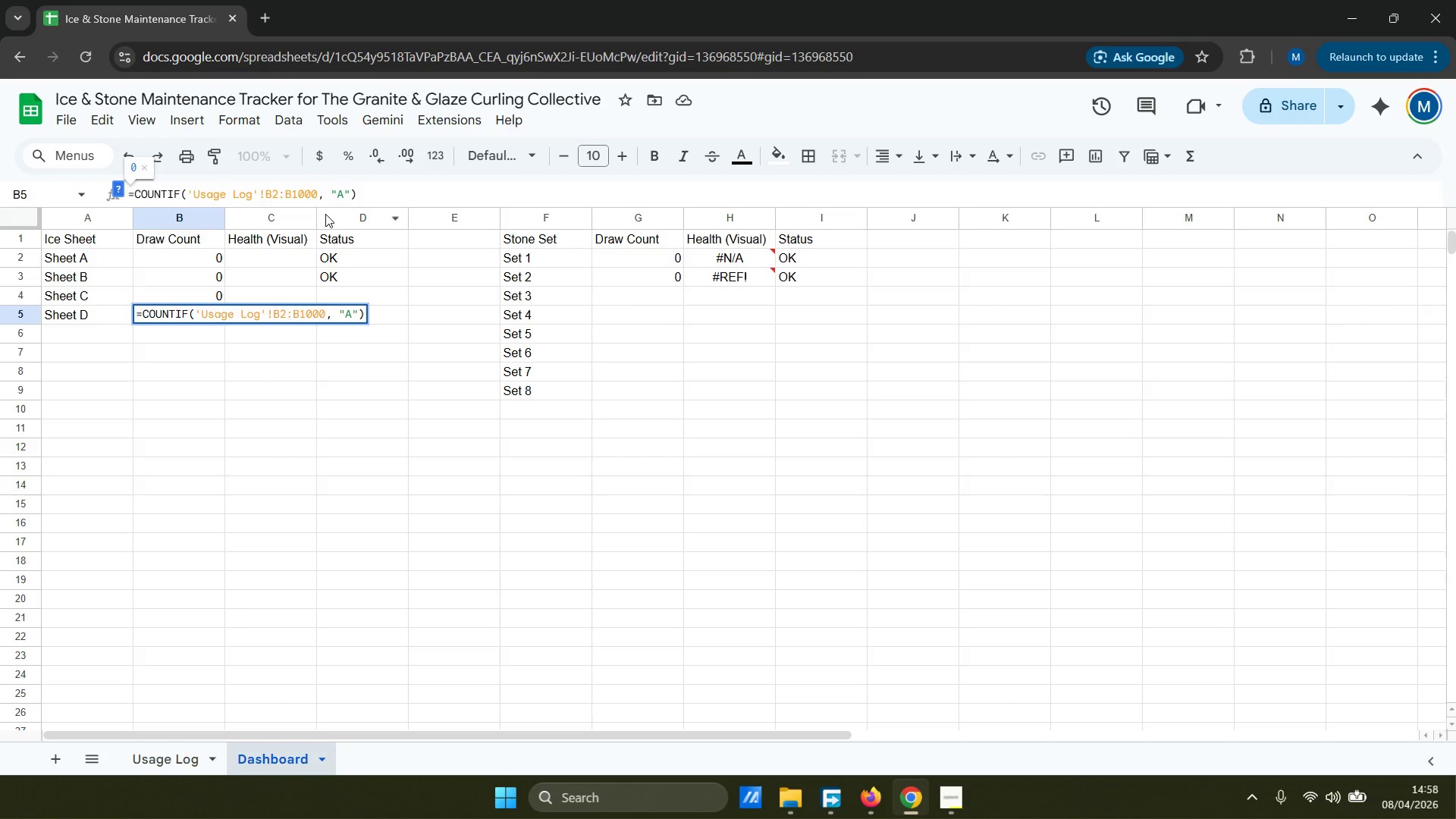 
left_click([346, 194])
 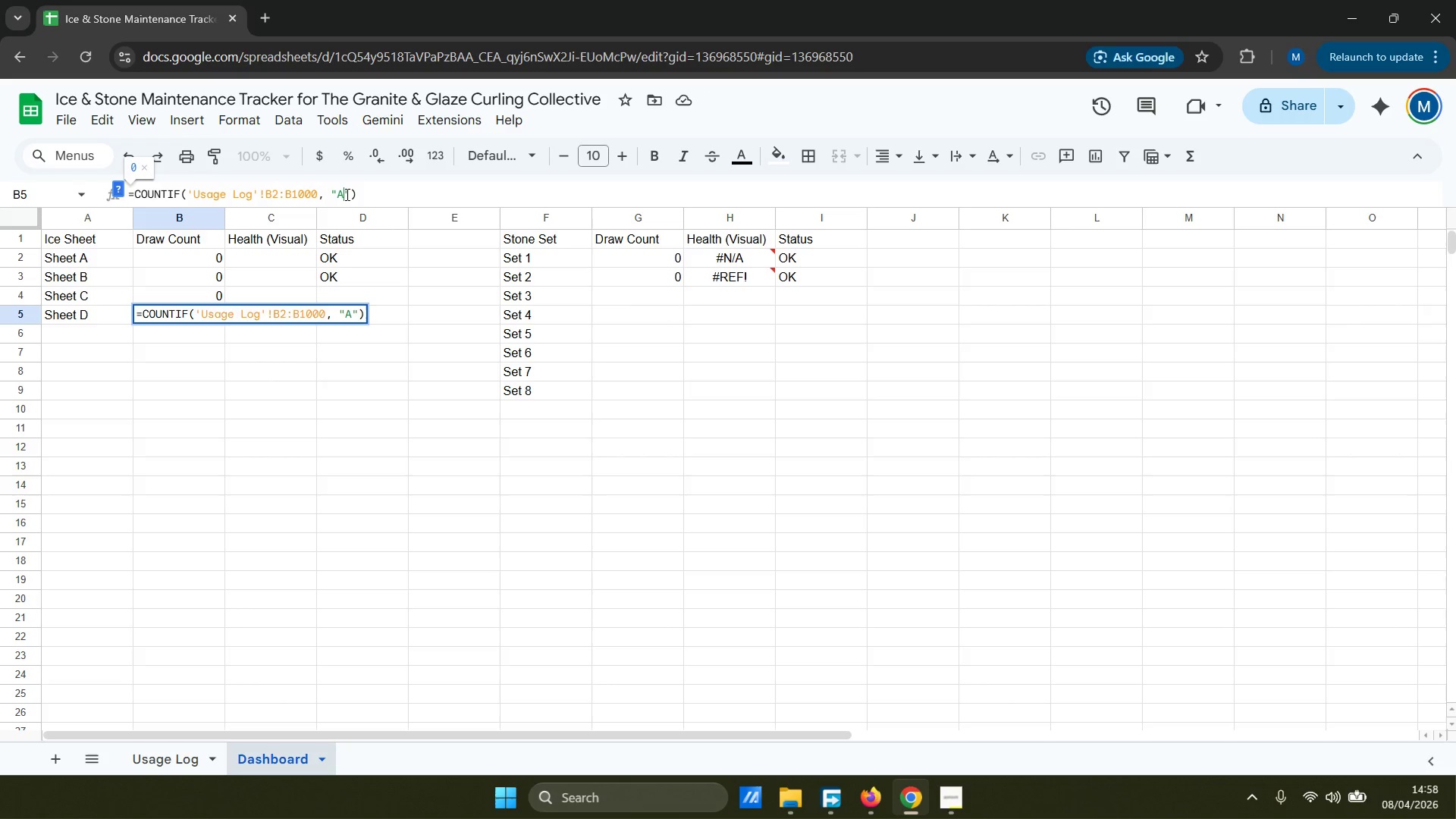 
key(Backspace)
 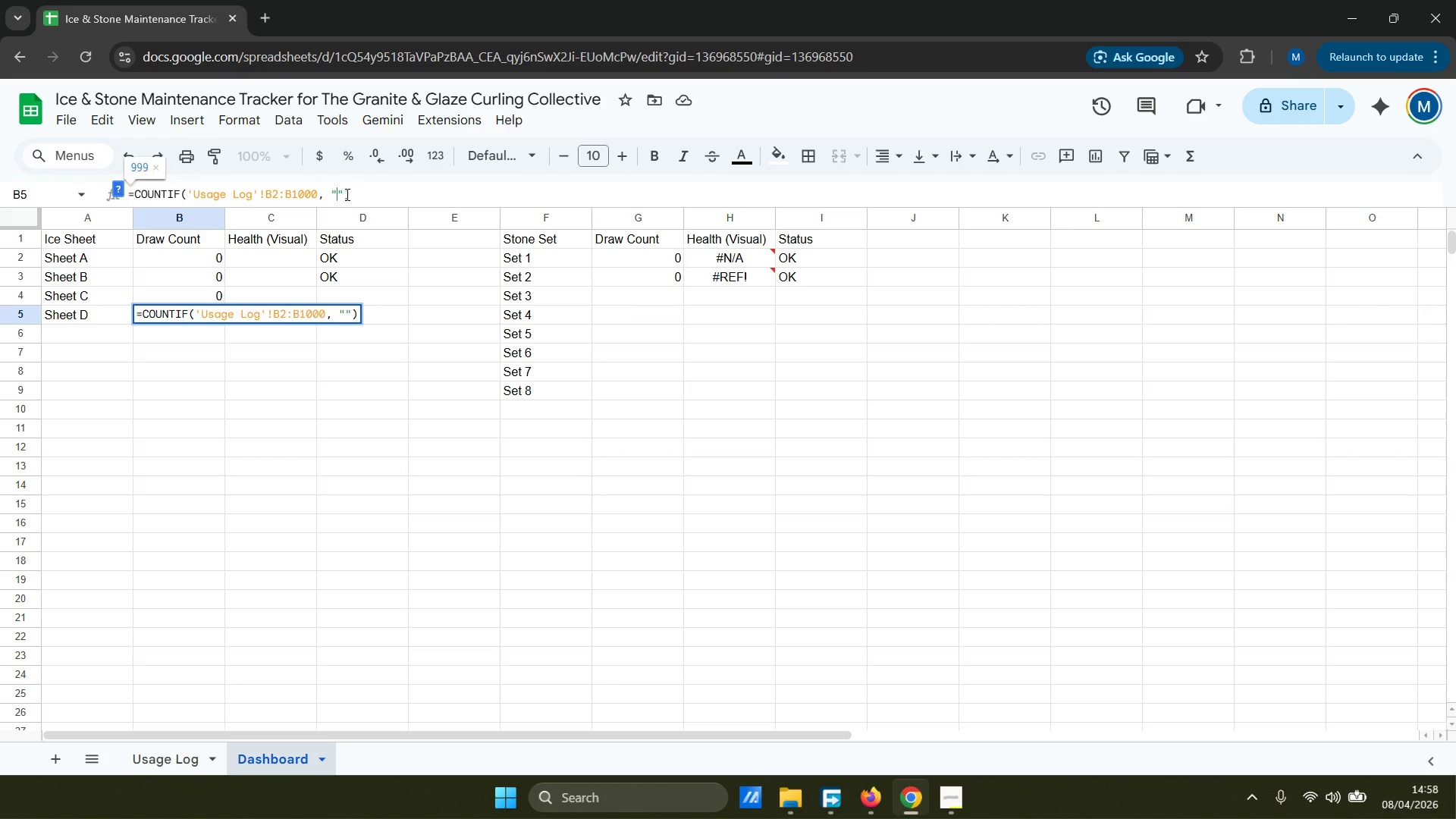 
key(Shift+ShiftRight)
 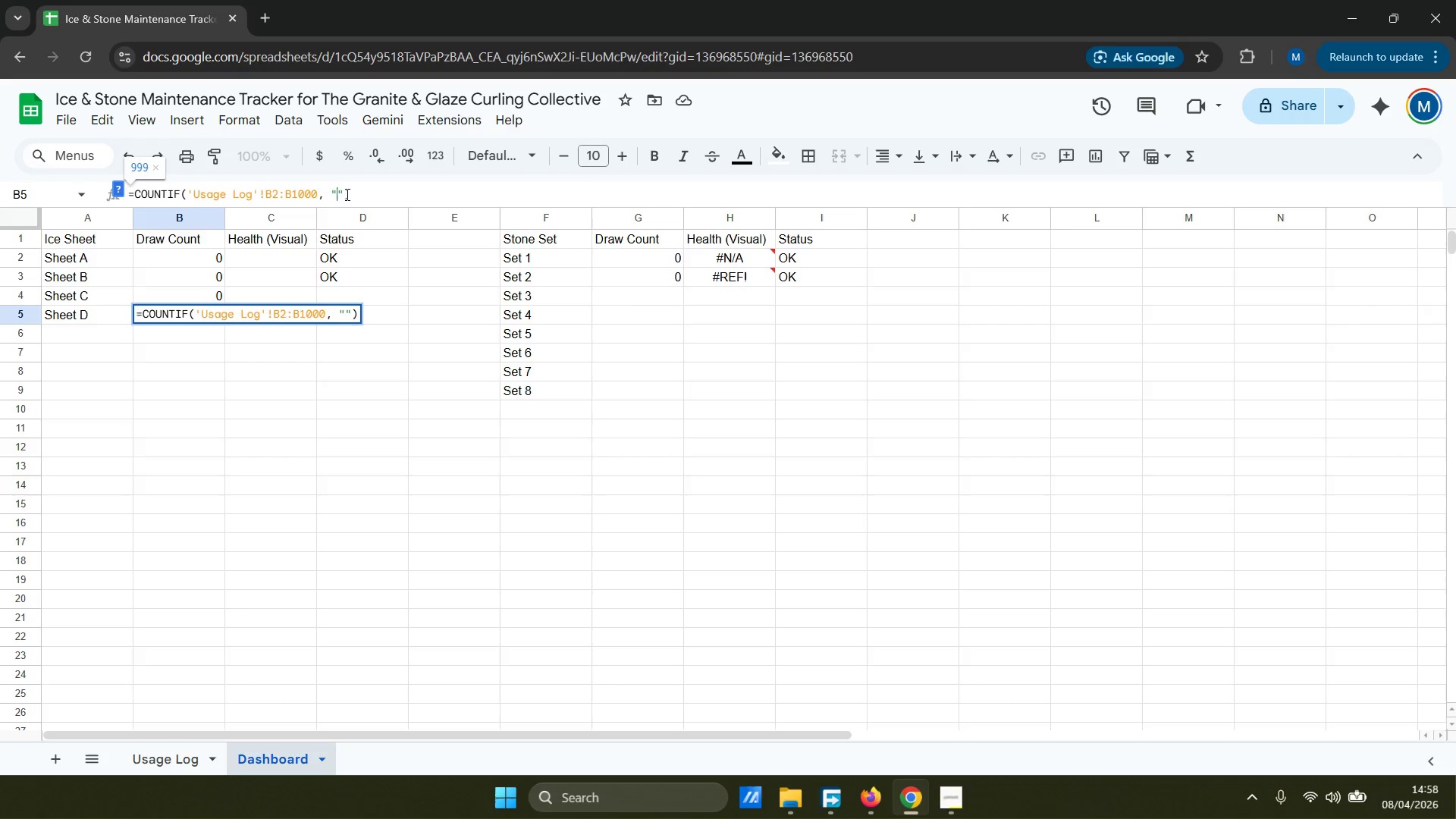 
key(Shift+D)
 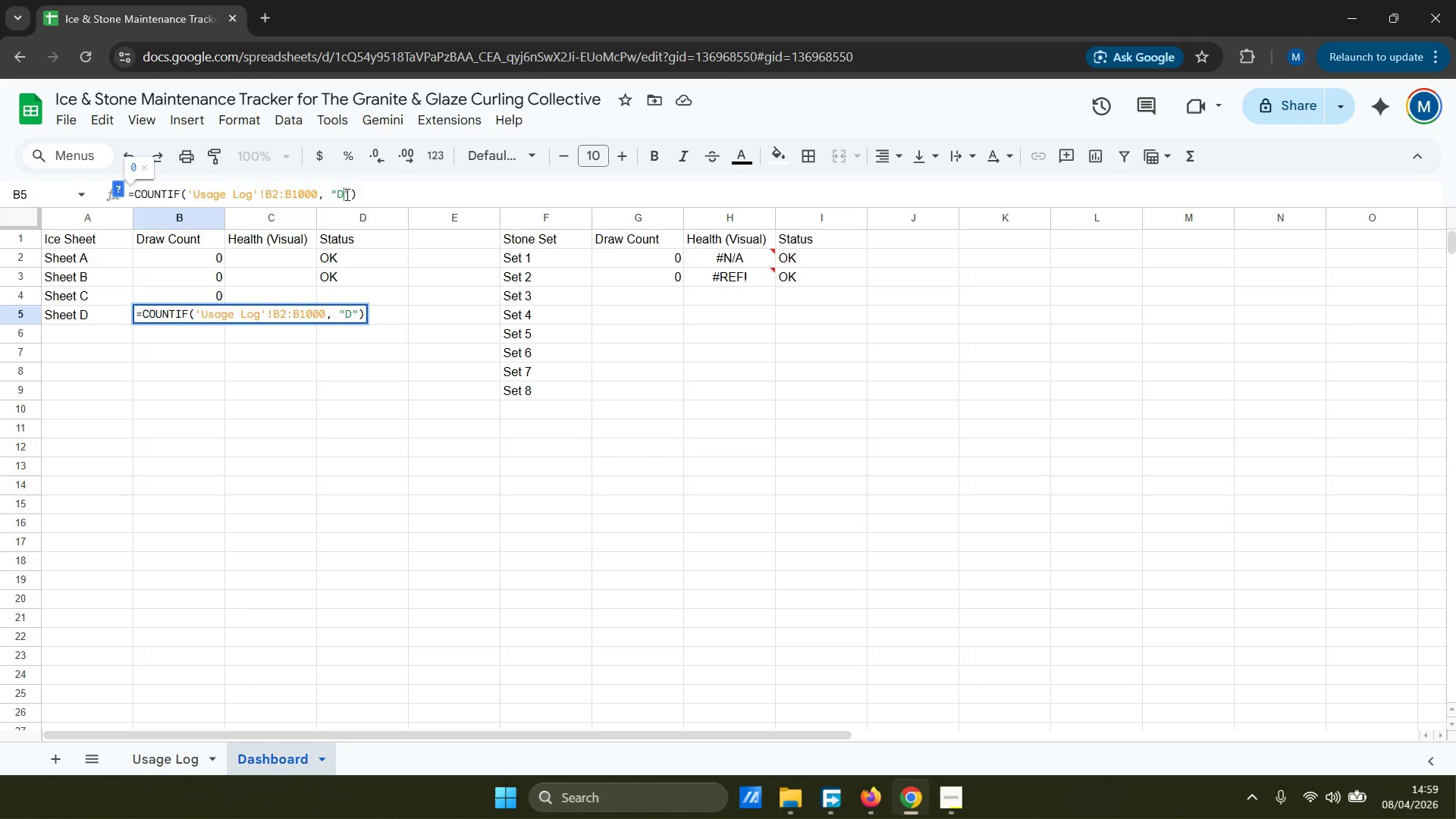 
key(Enter)
 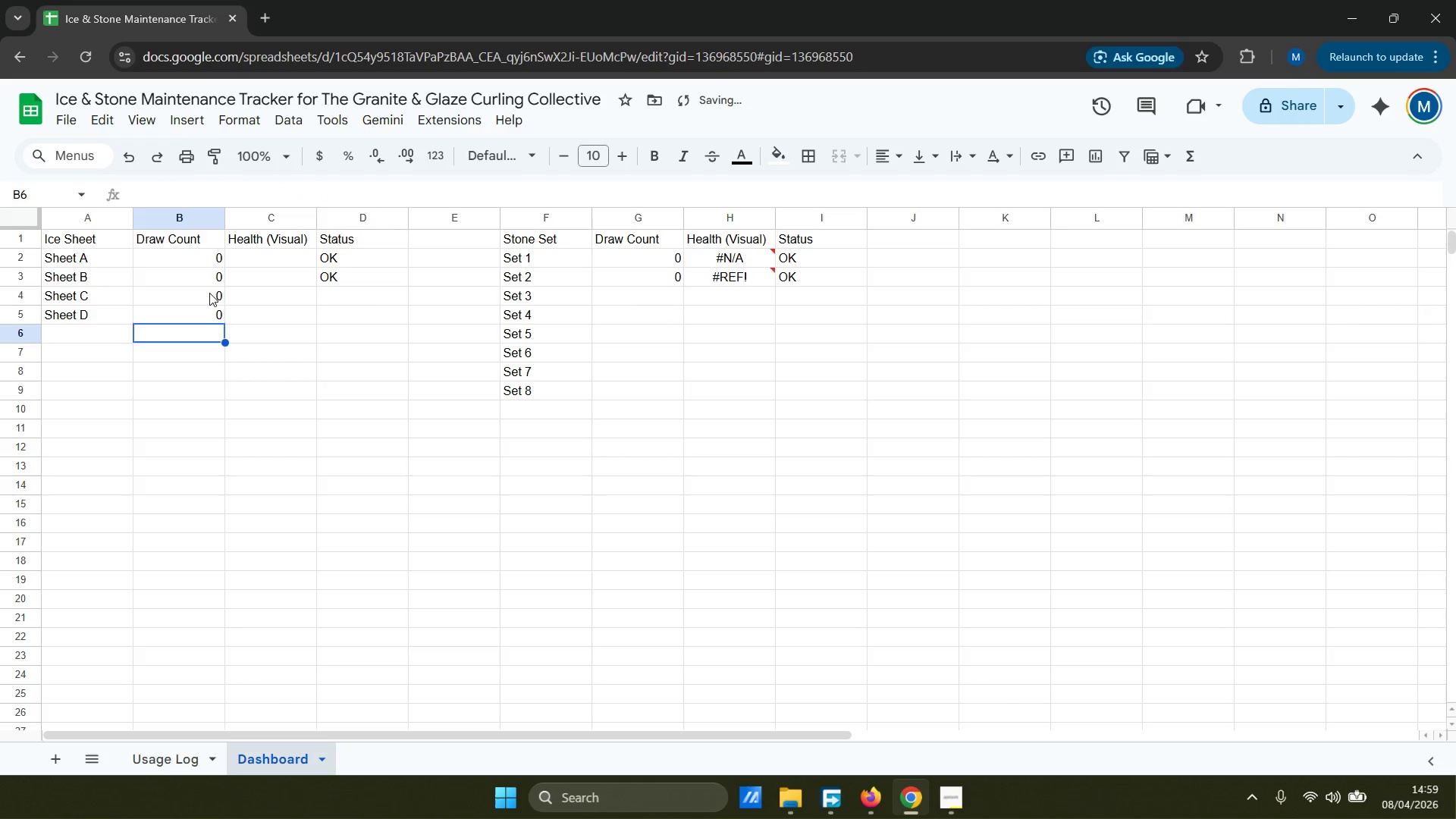 
double_click([222, 270])
 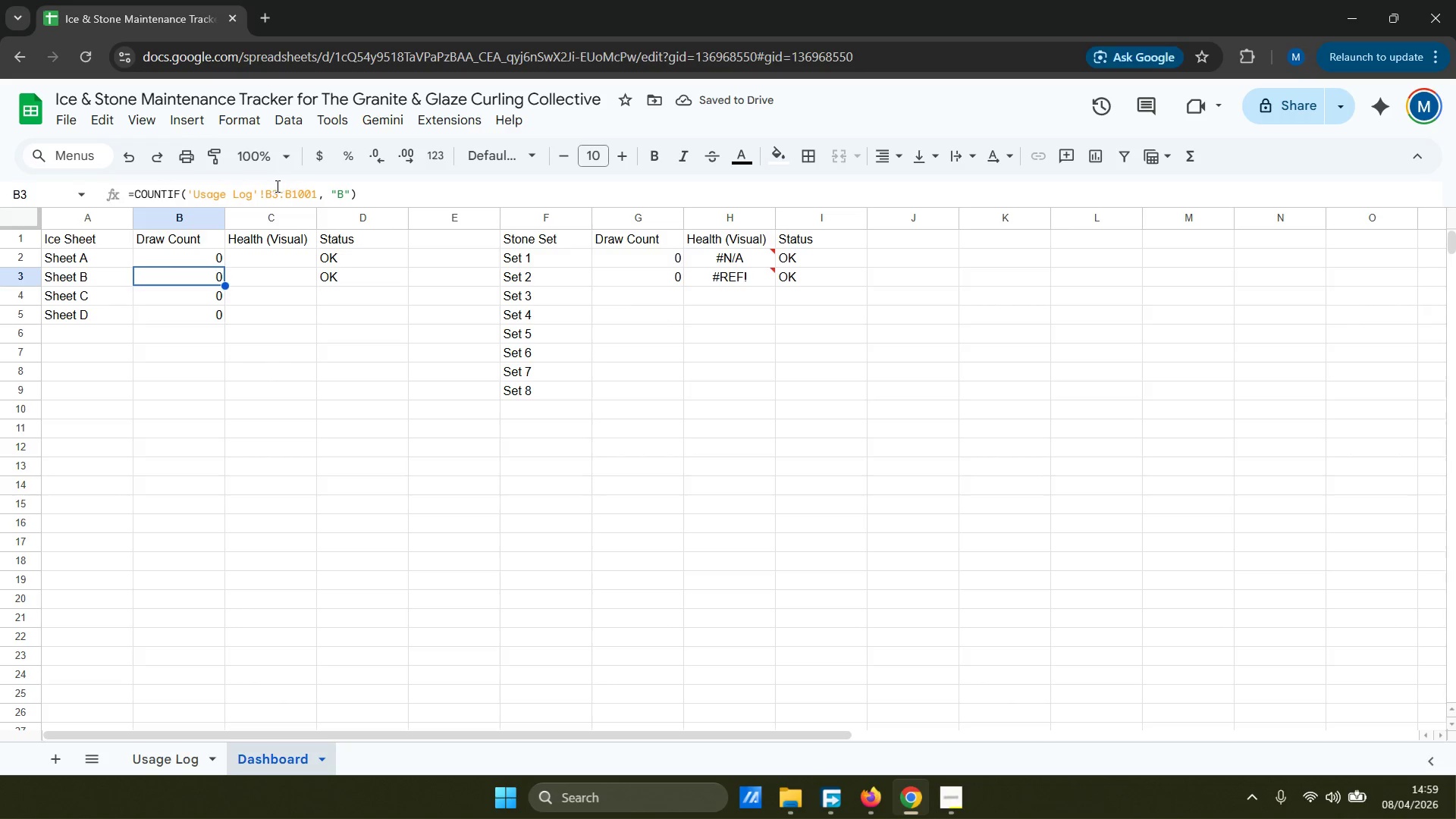 
left_click([275, 187])
 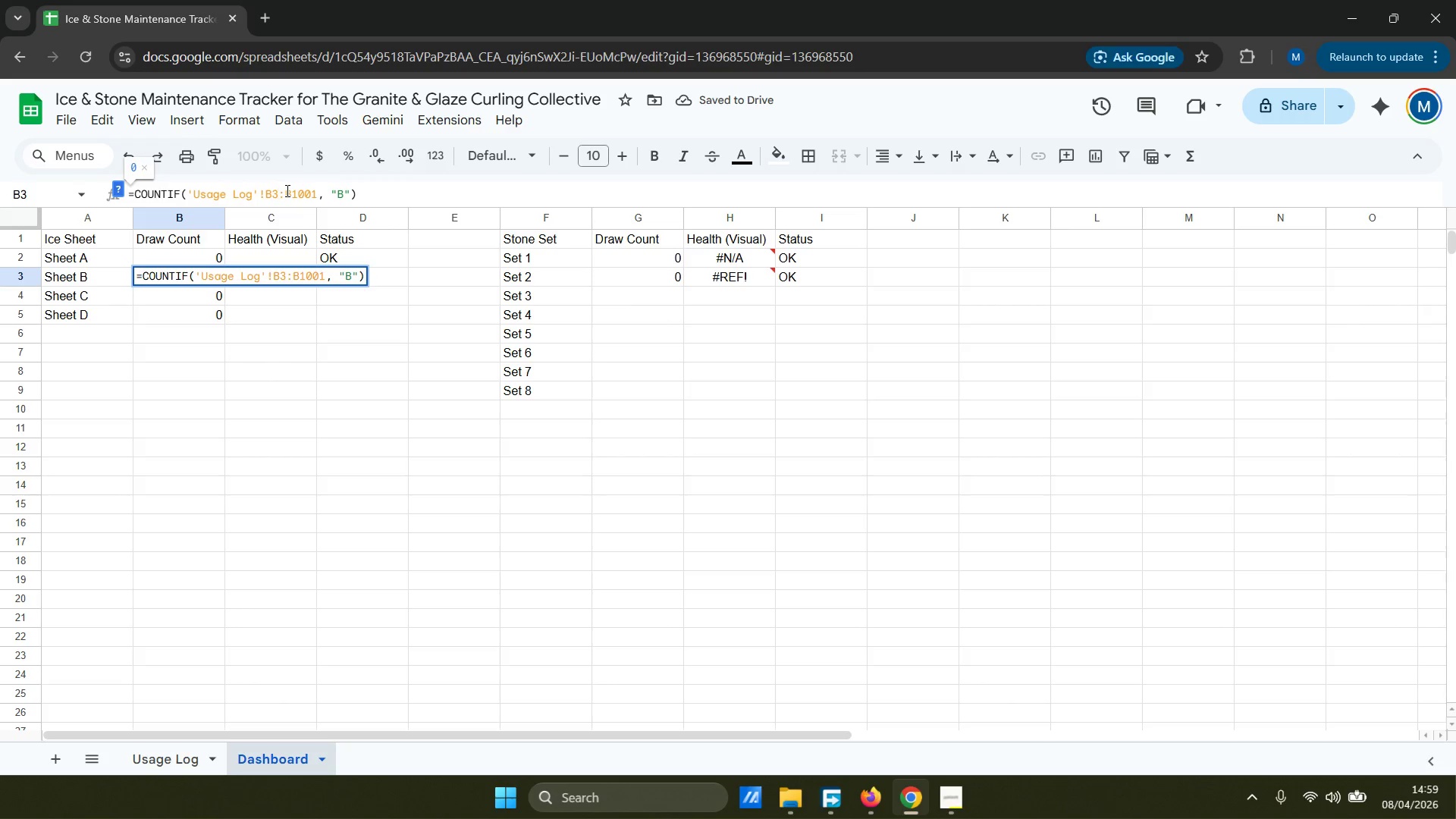 
key(Backspace)
 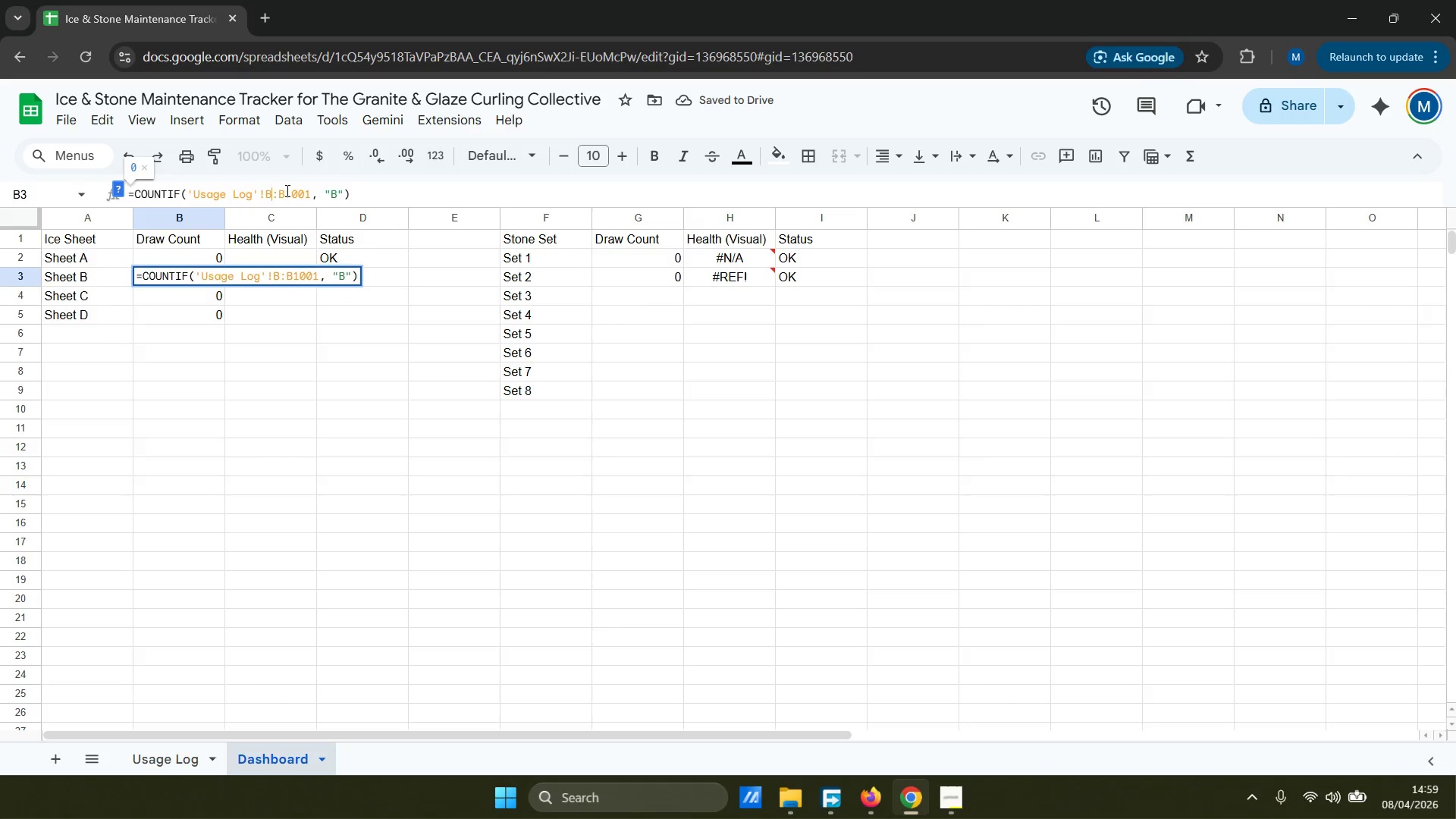 
key(2)
 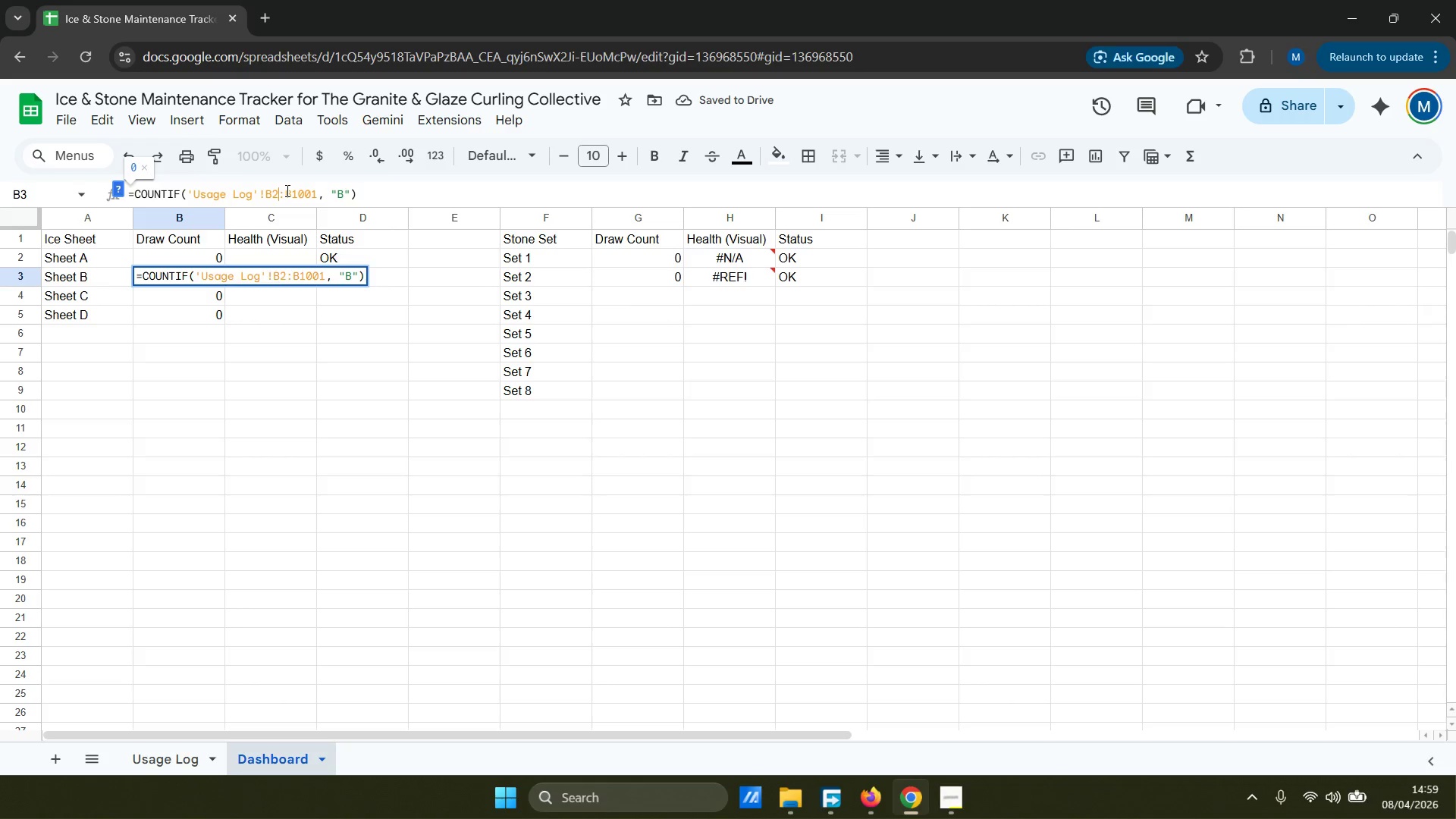 
key(ArrowRight)
 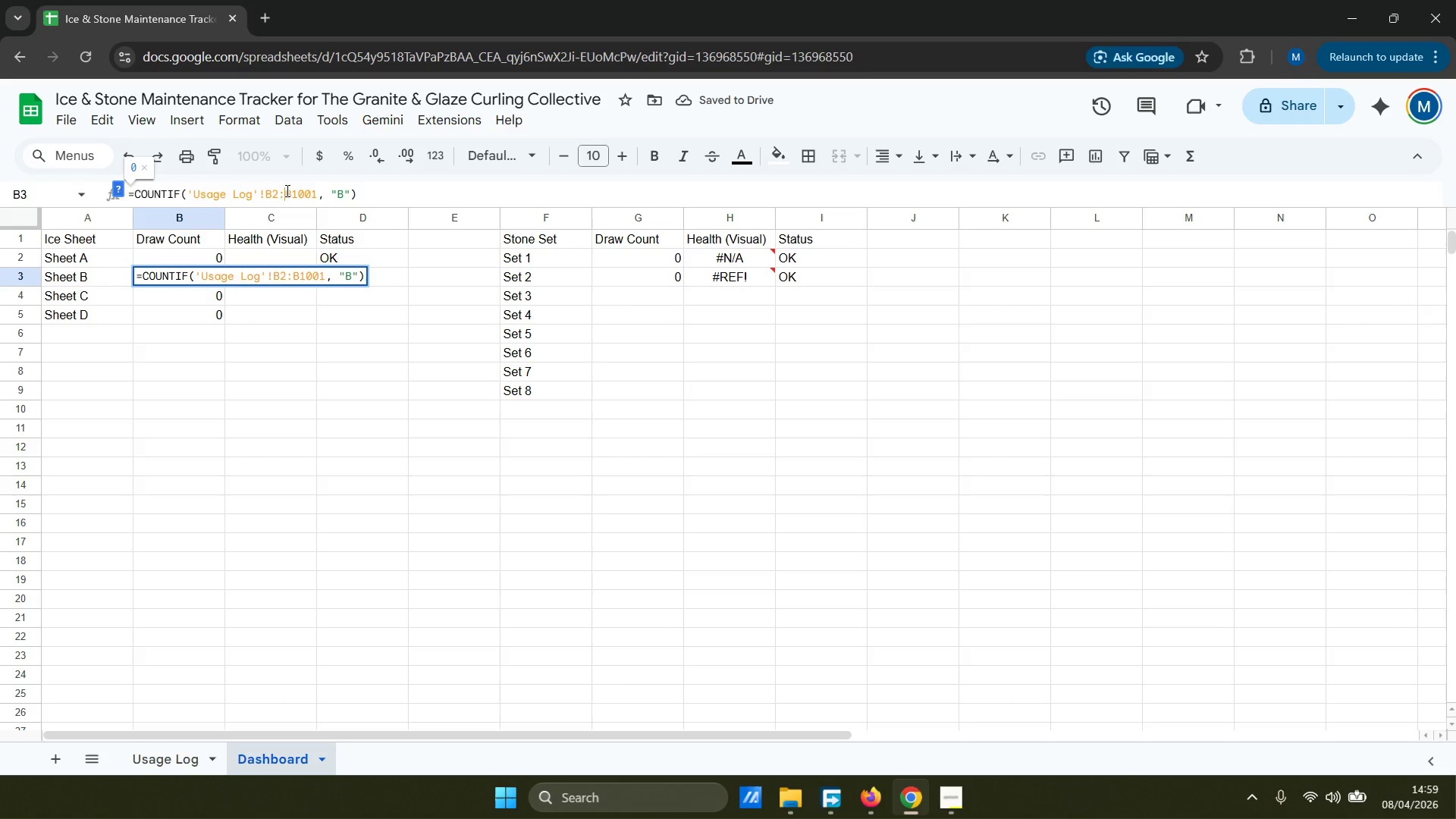 
key(ArrowRight)
 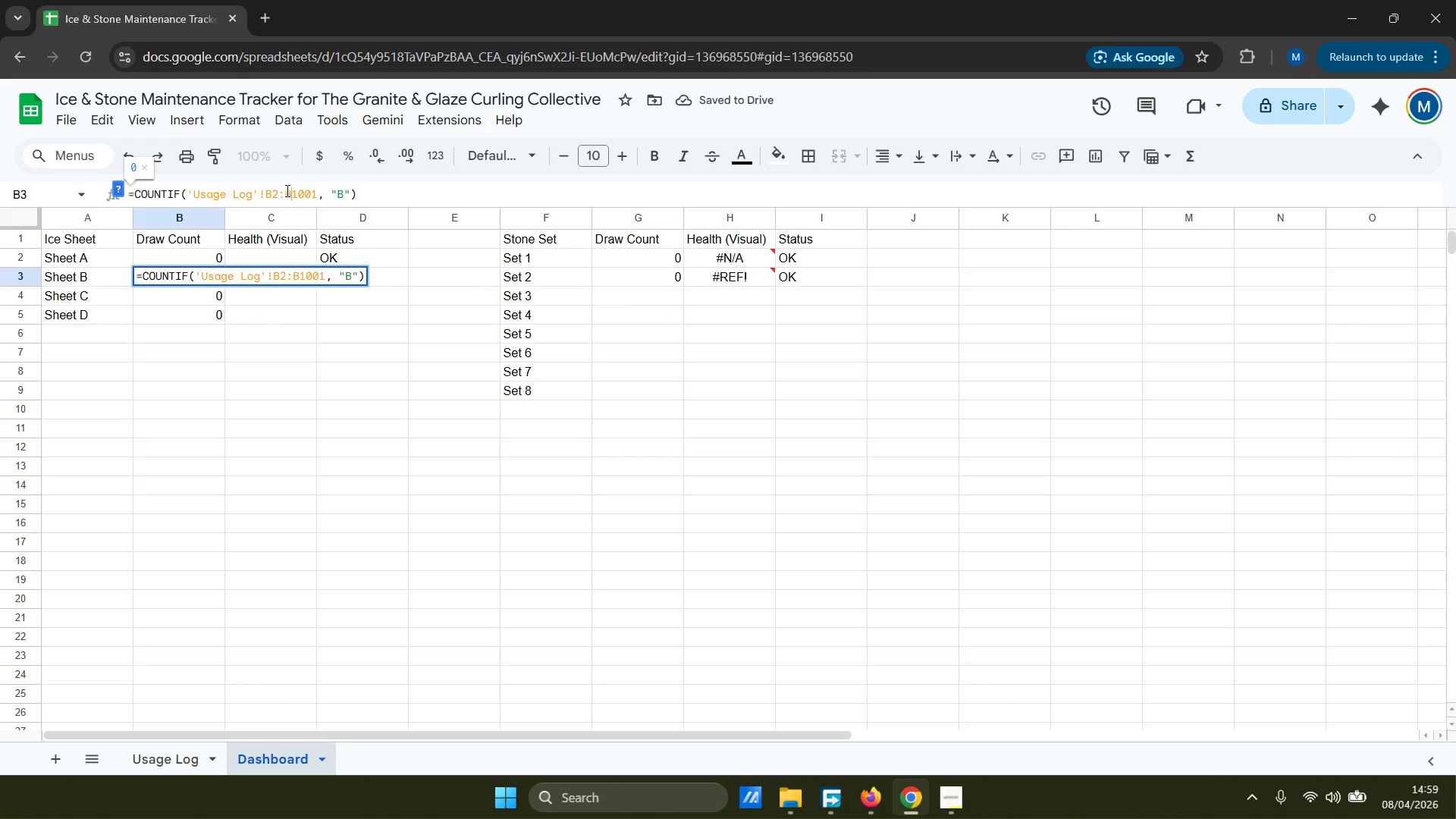 
key(ArrowRight)
 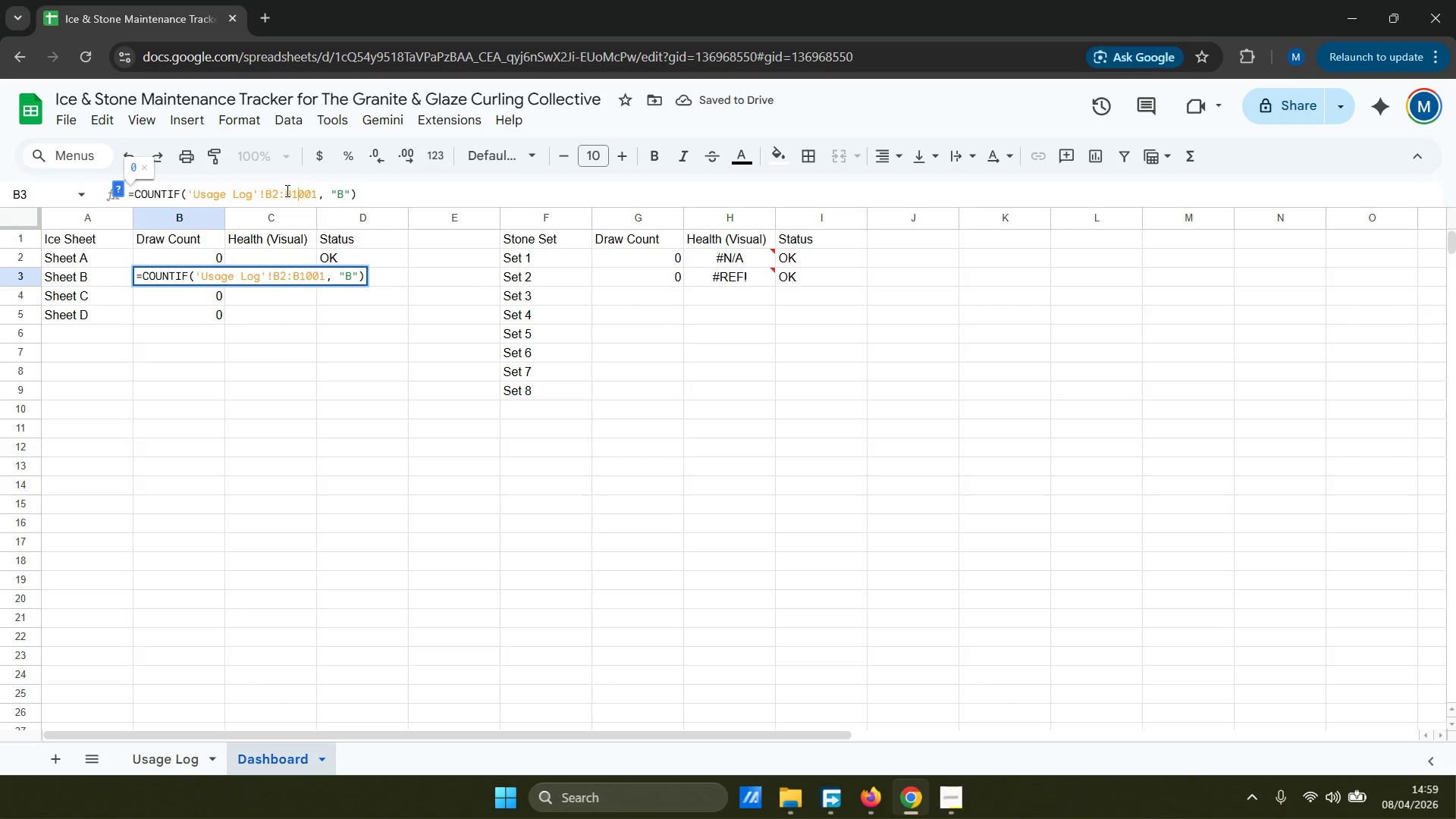 
key(ArrowRight)
 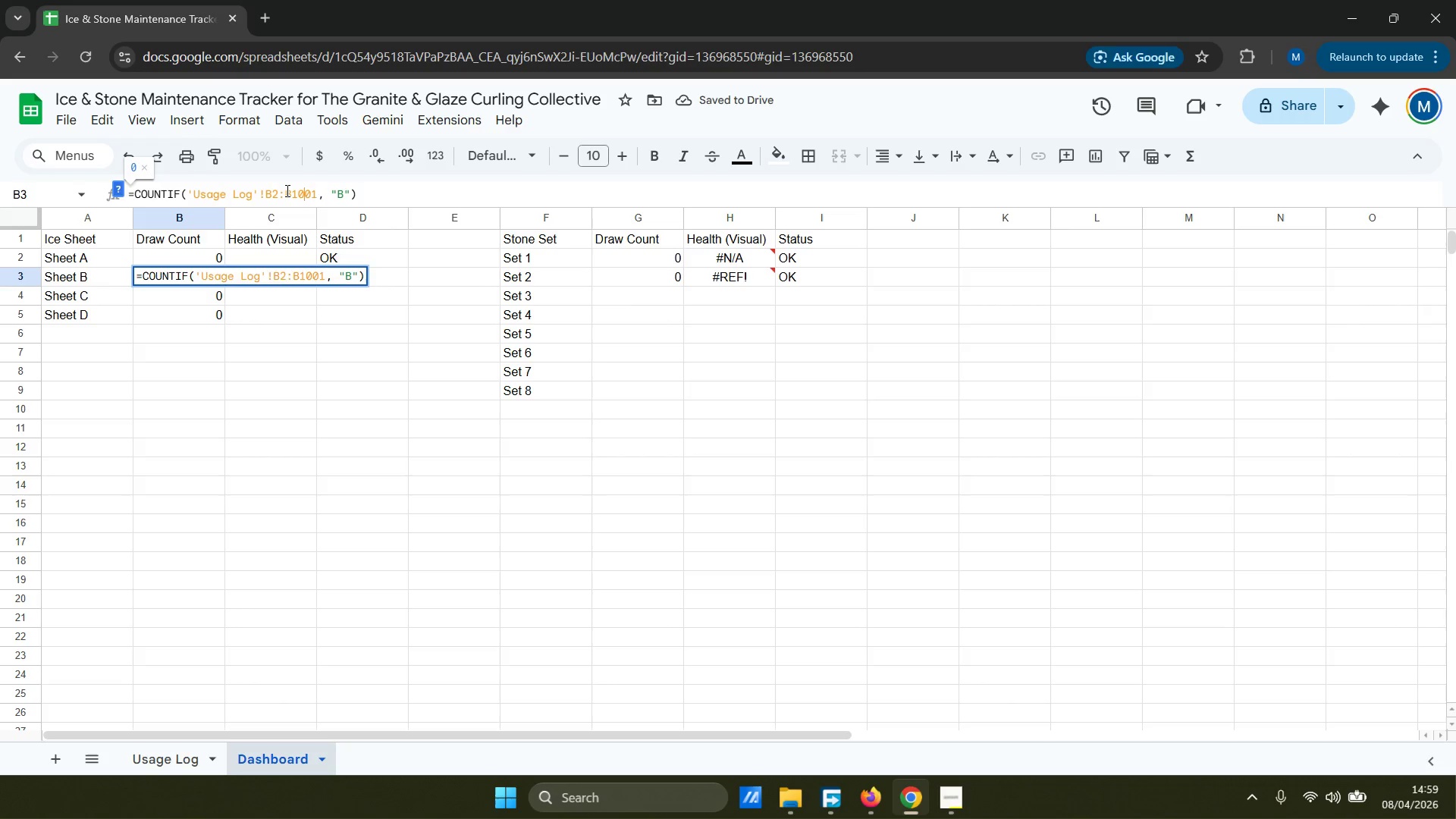 
key(ArrowRight)
 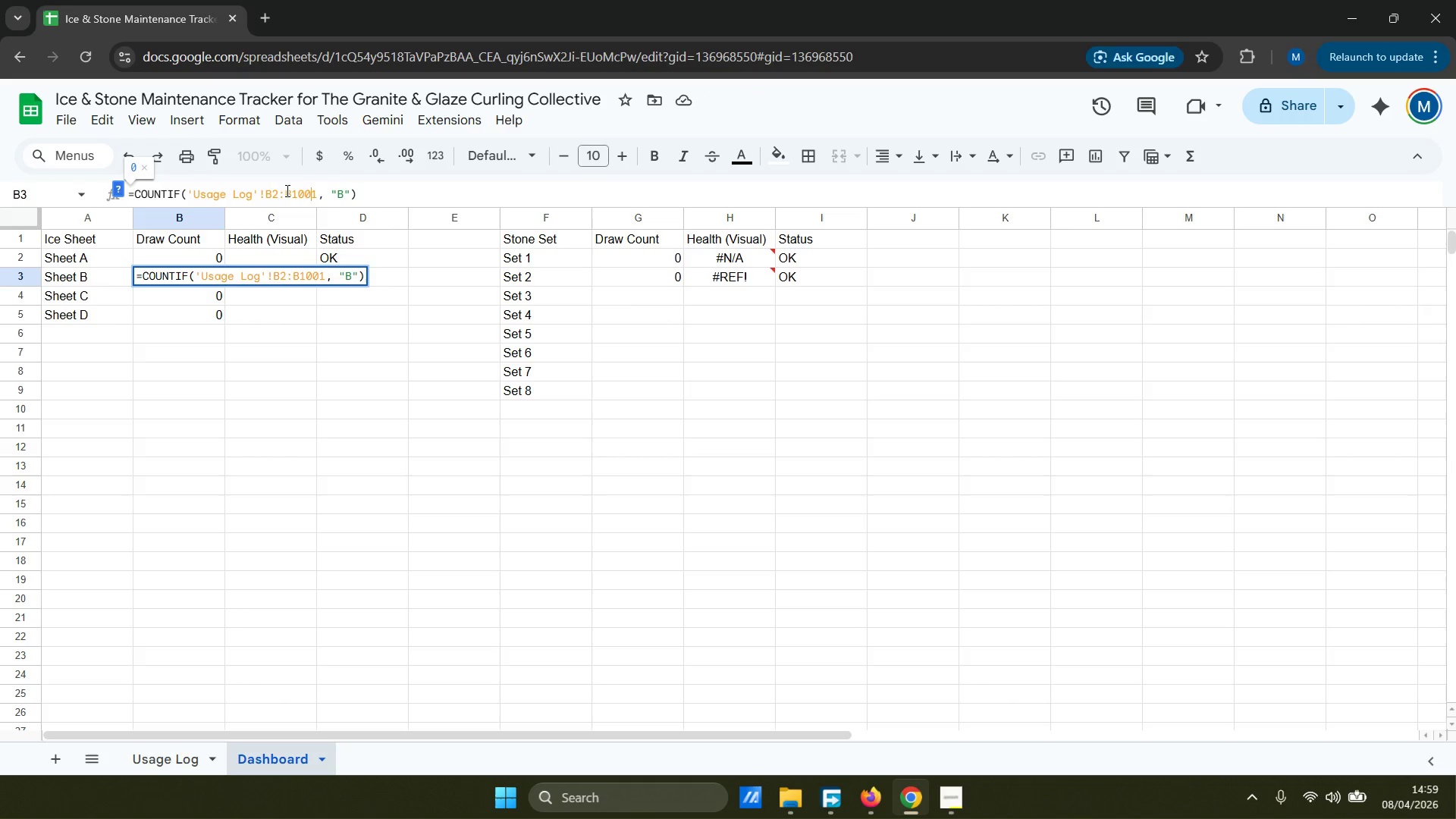 
key(ArrowRight)
 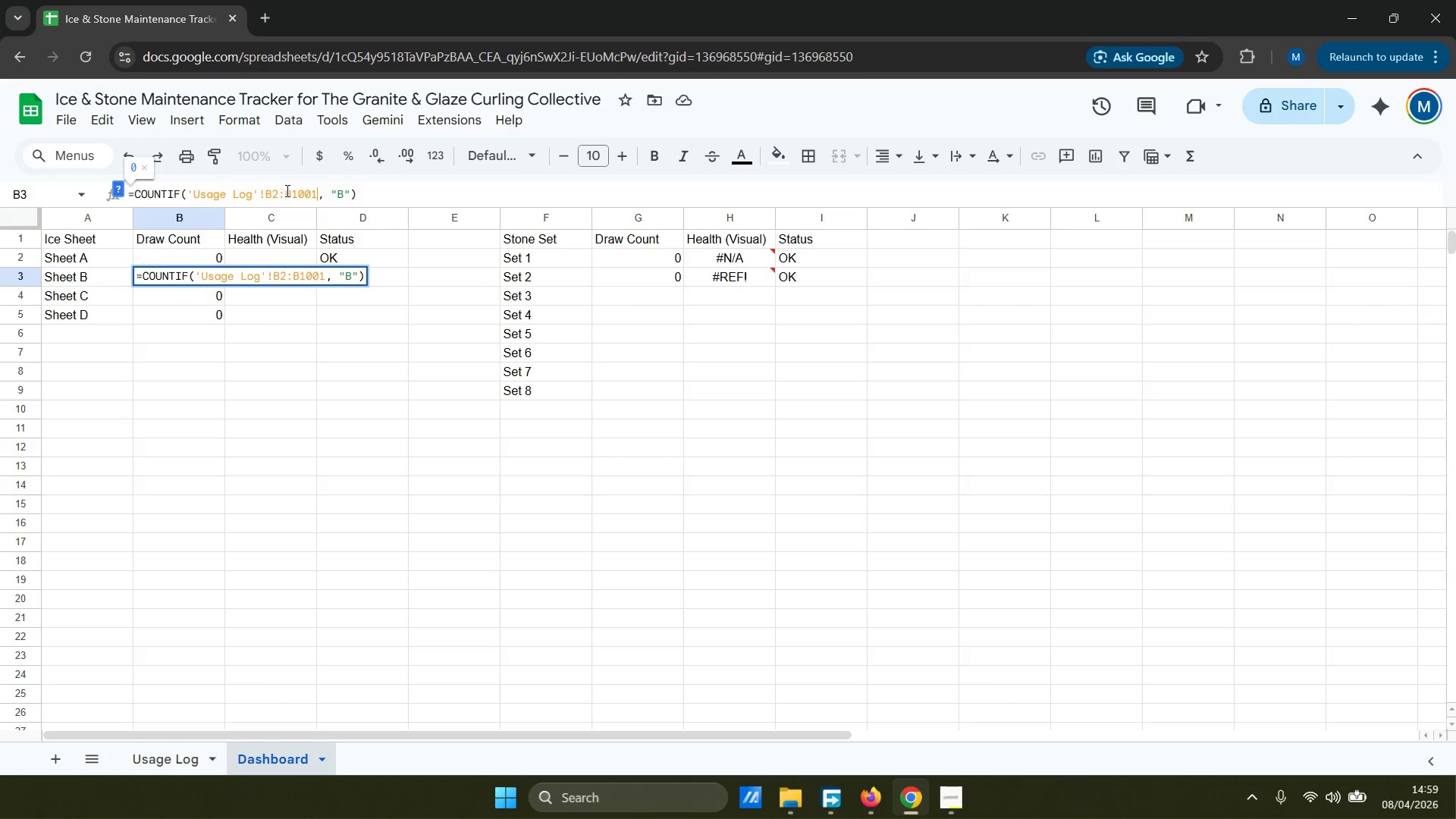 
key(Backspace)
 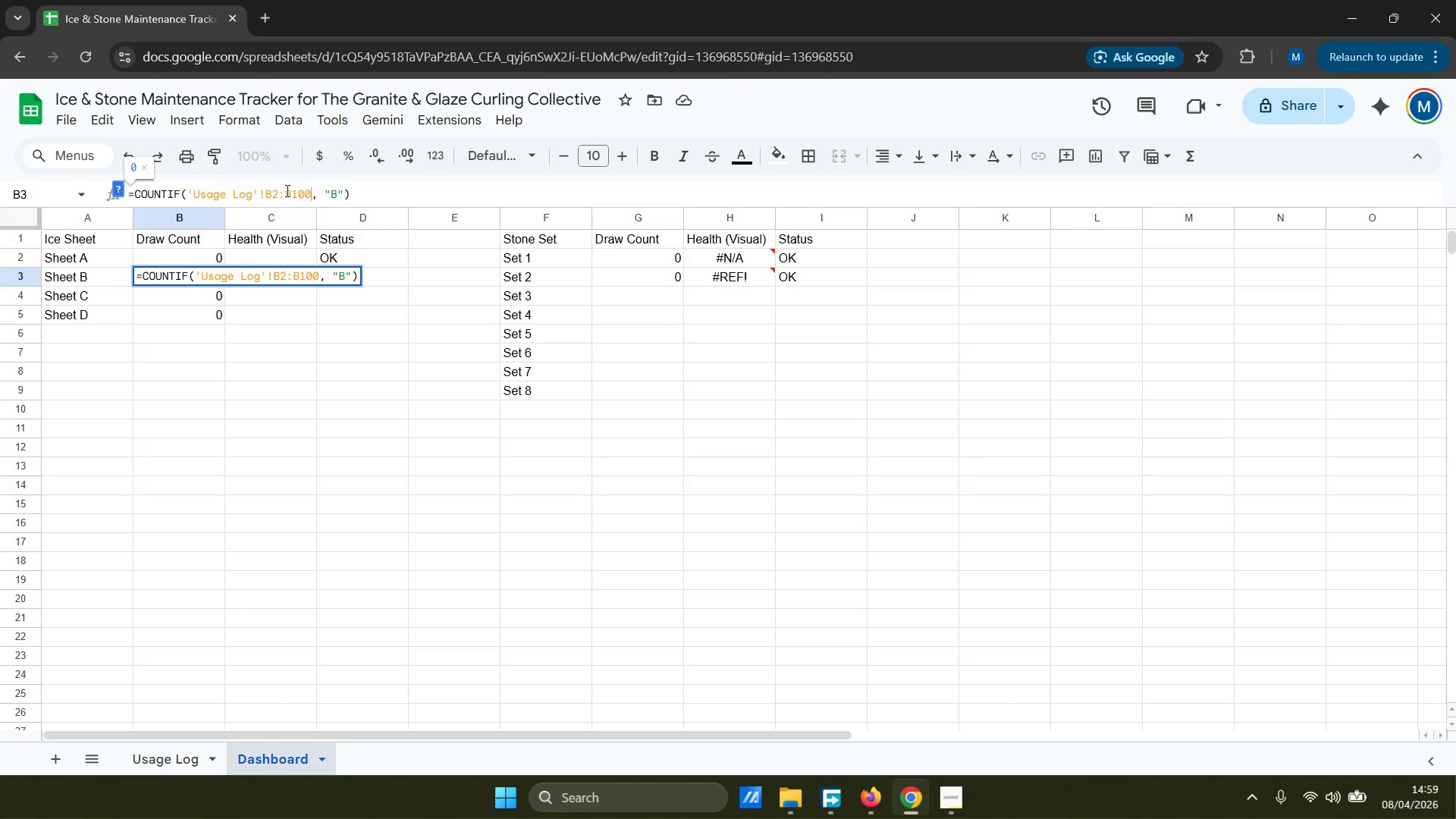 
key(Enter)
 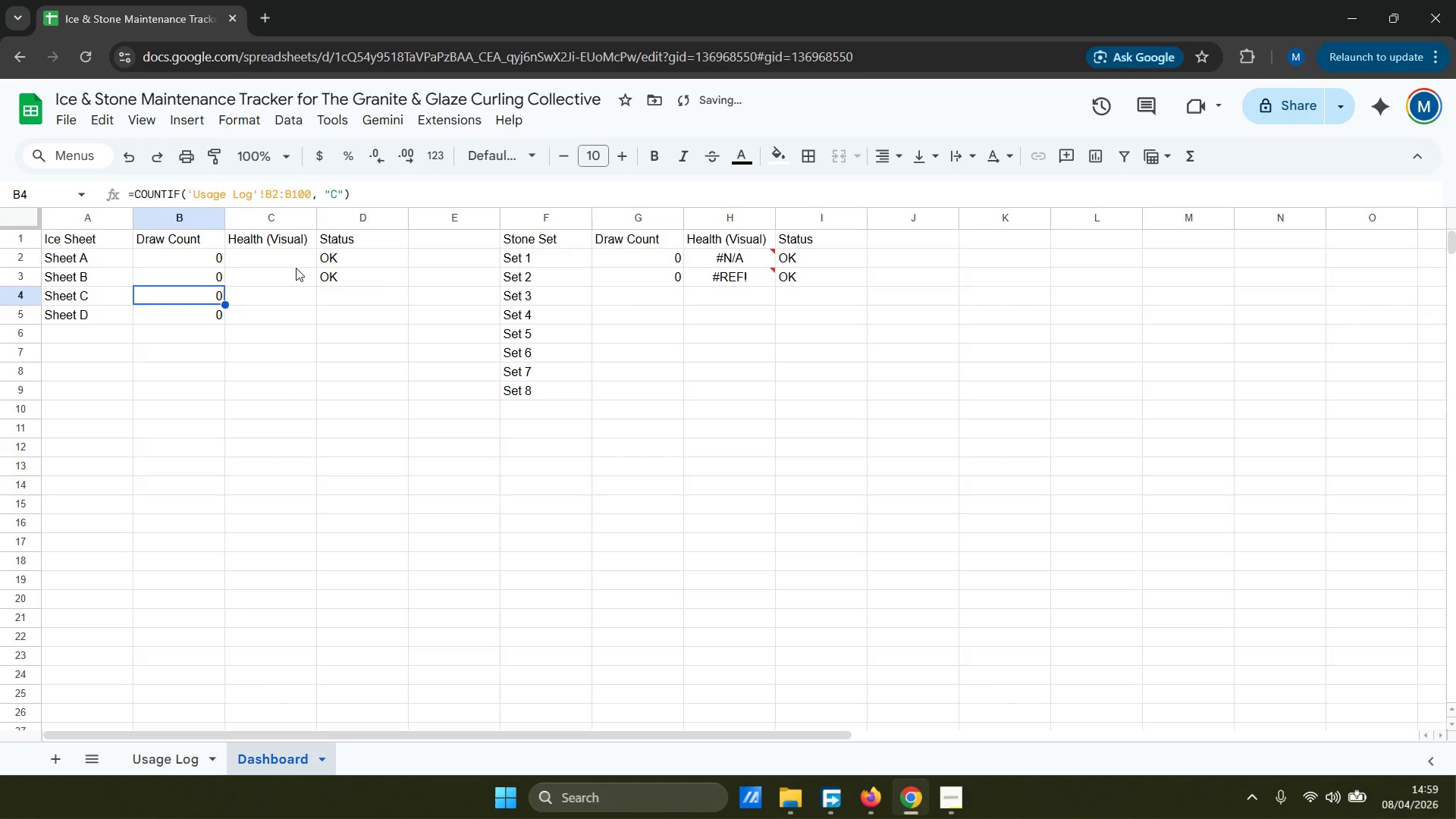 
double_click([283, 281])
 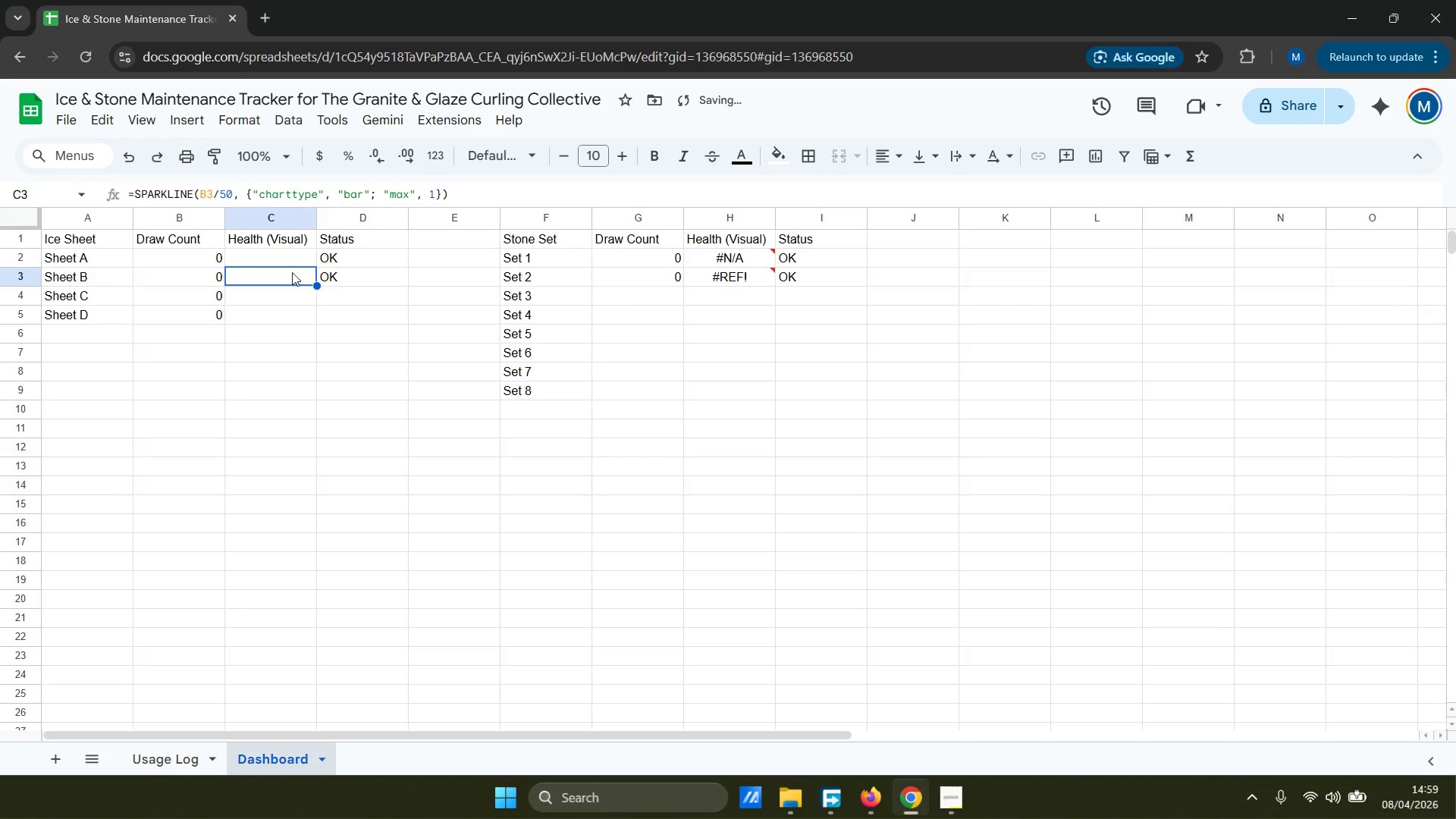 
left_click([300, 256])
 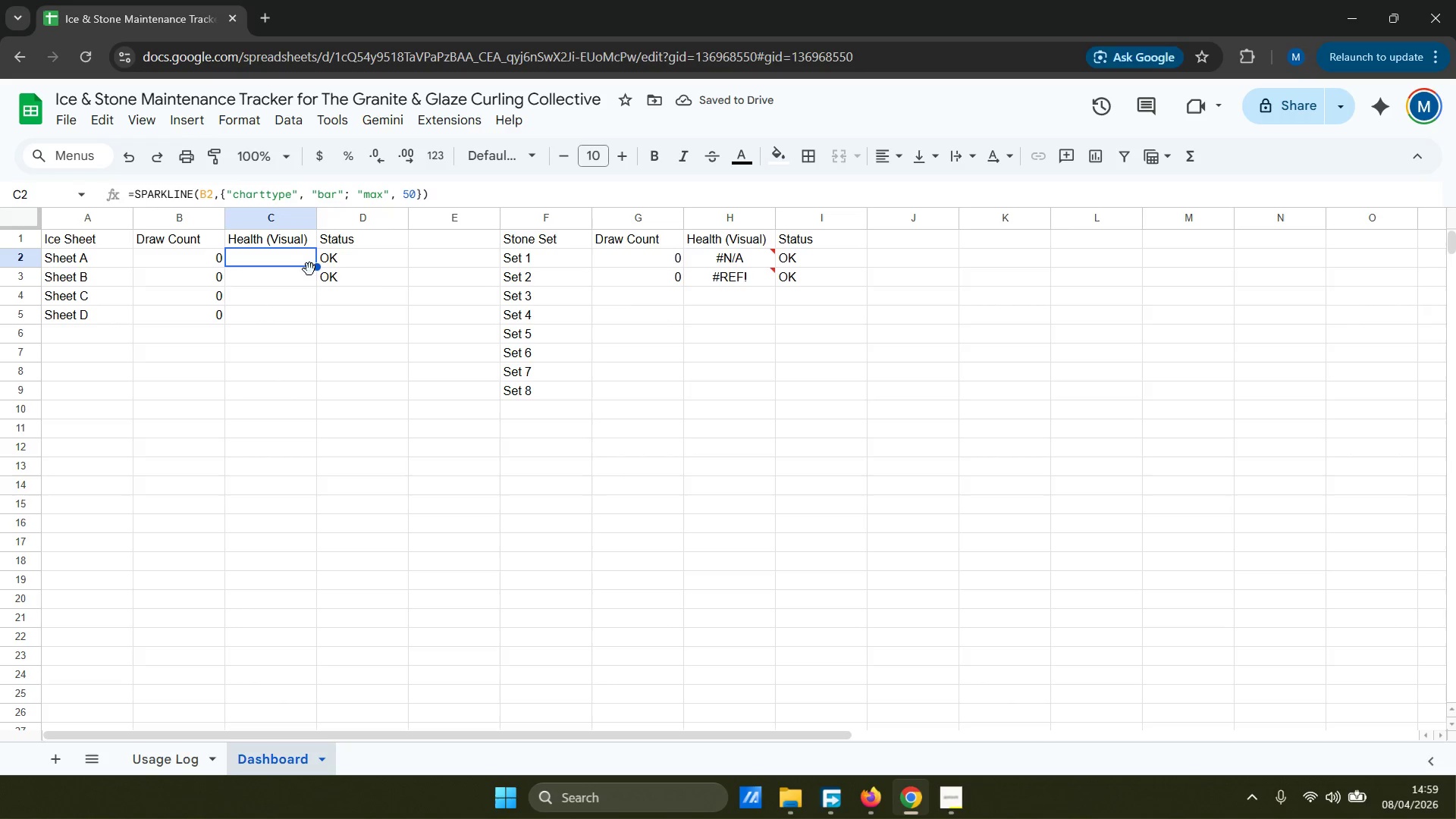 
left_click_drag(start_coordinate=[315, 268], to_coordinate=[310, 310])
 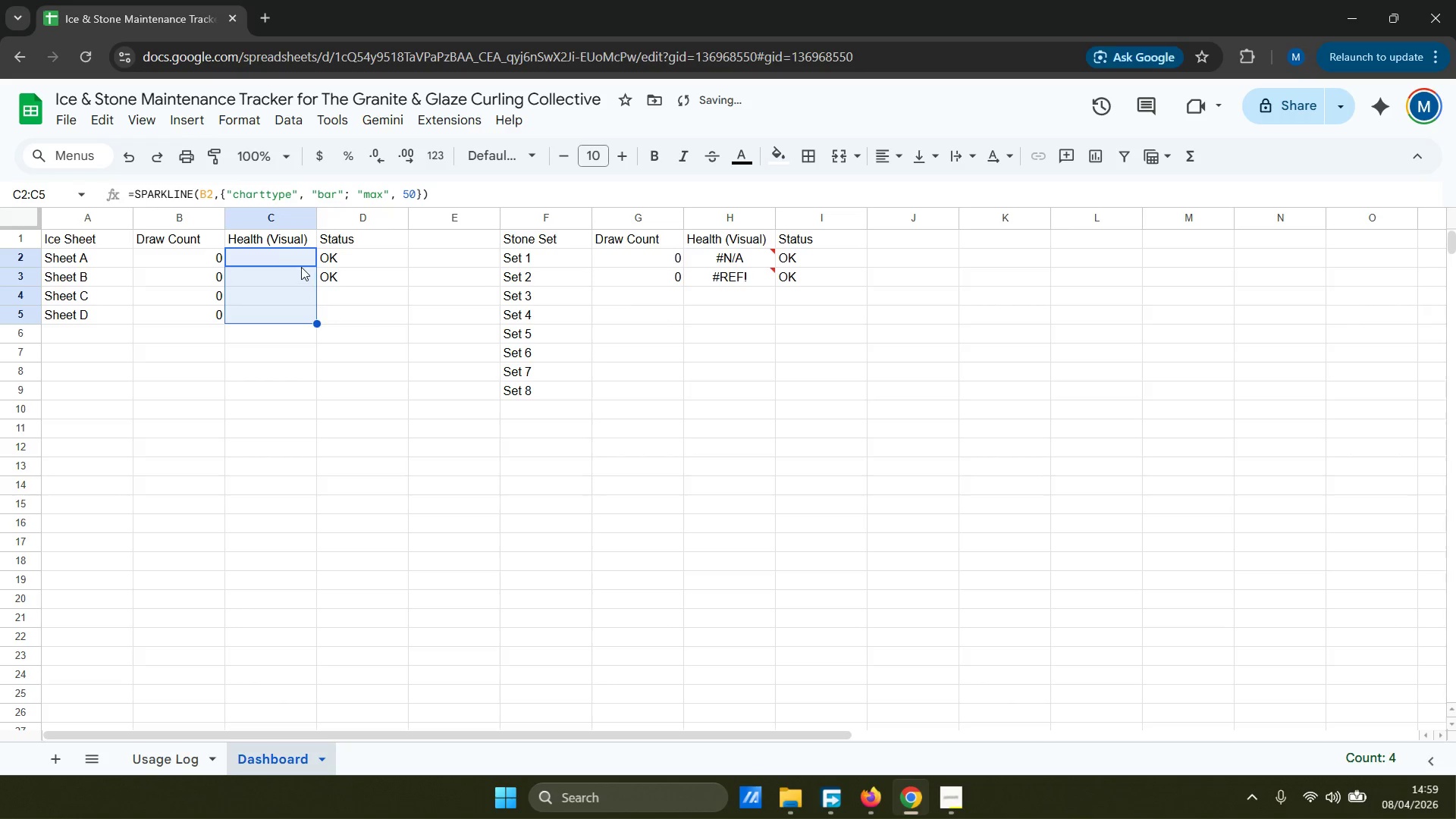 
left_click([298, 260])
 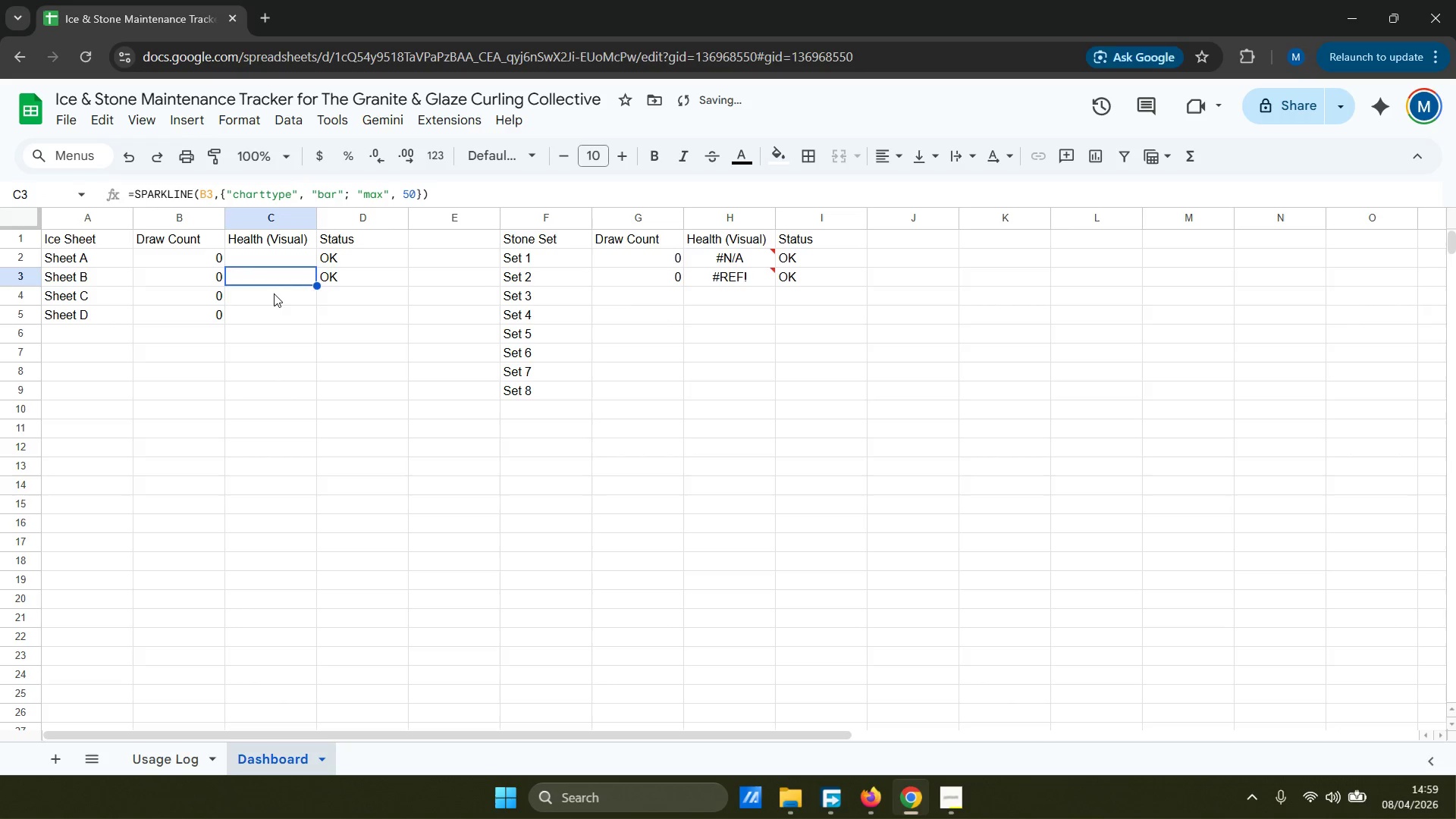 
double_click([271, 313])
 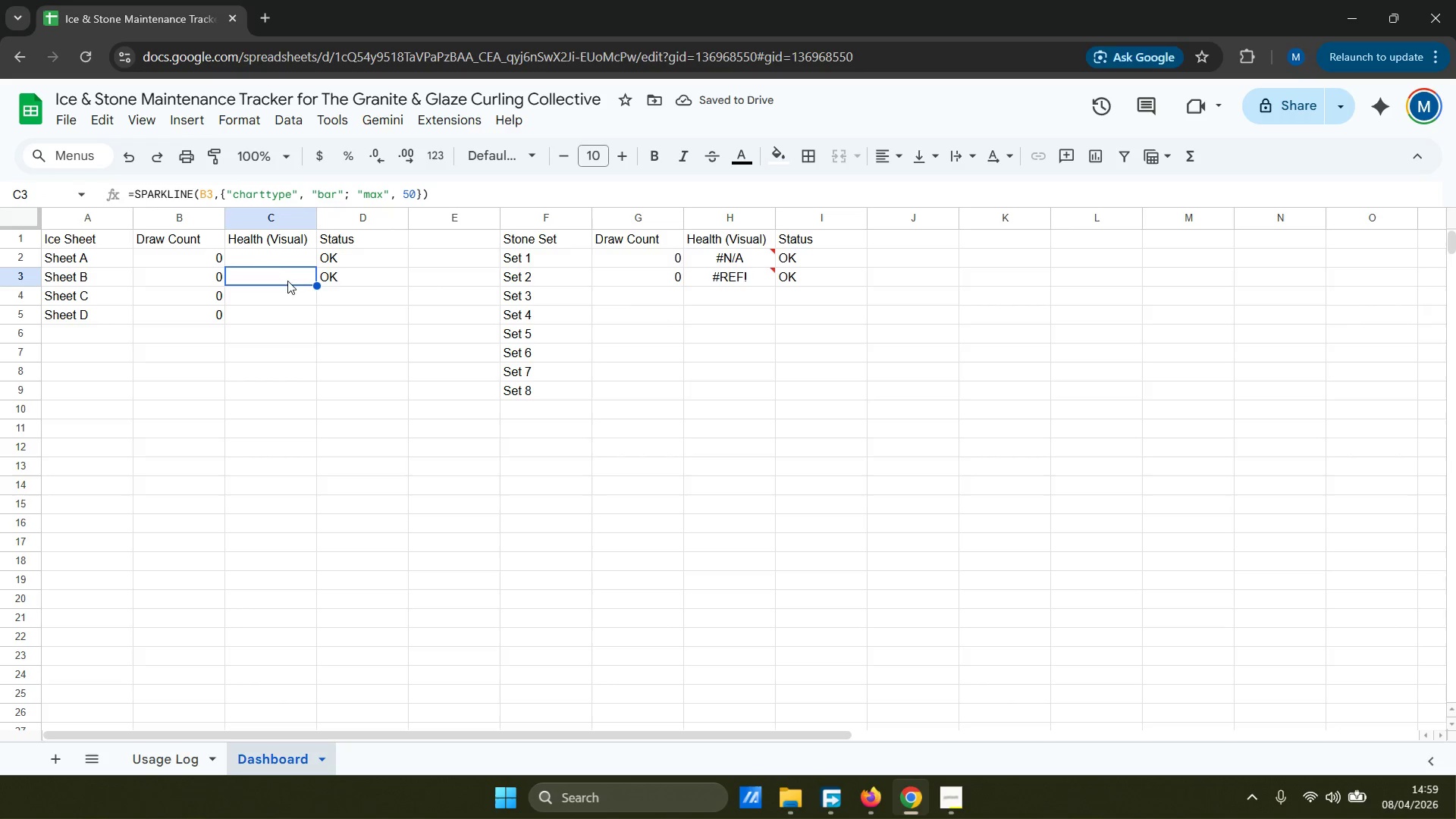 
left_click([202, 193])
 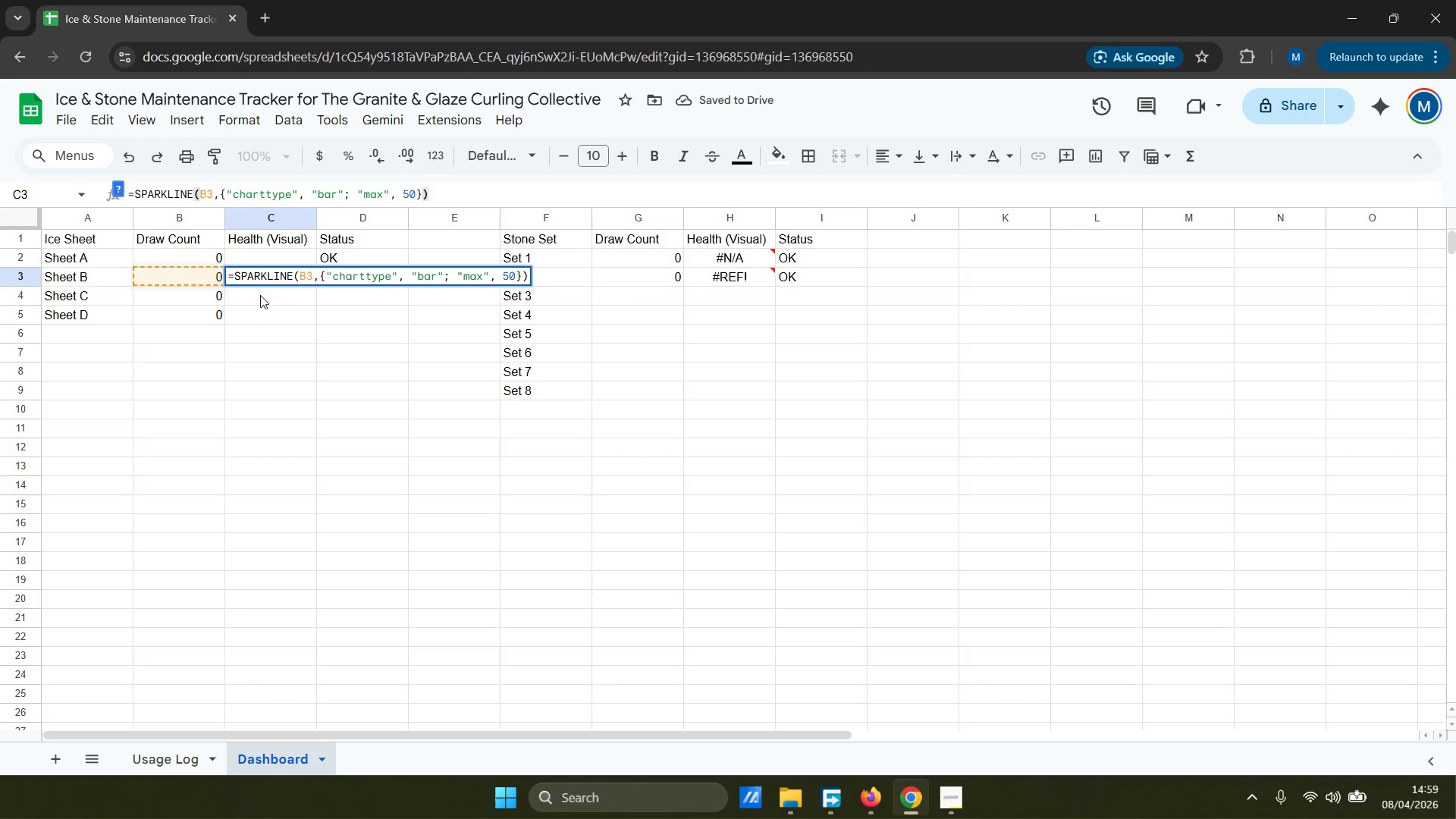 
left_click([274, 293])
 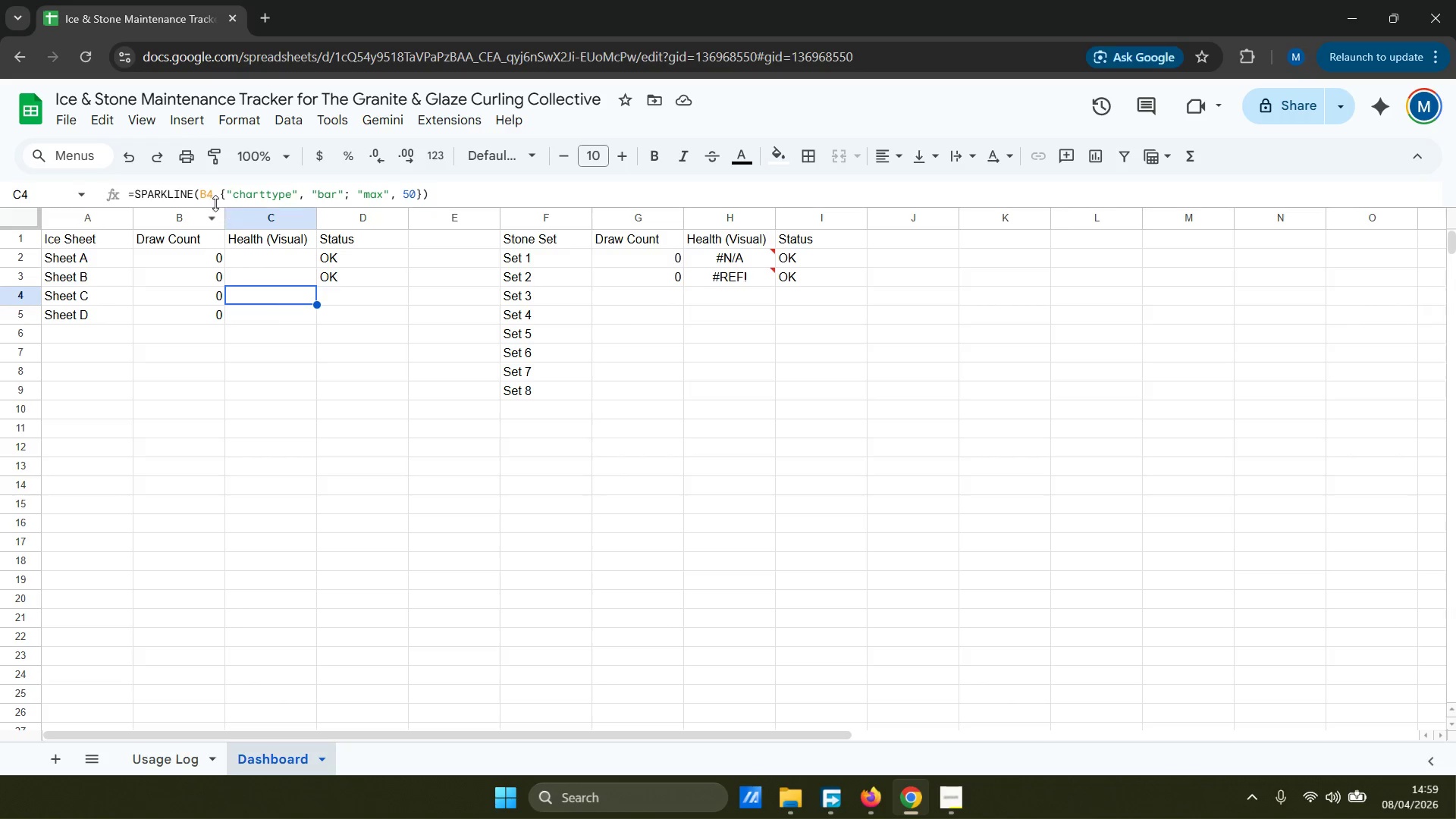 
left_click([211, 199])
 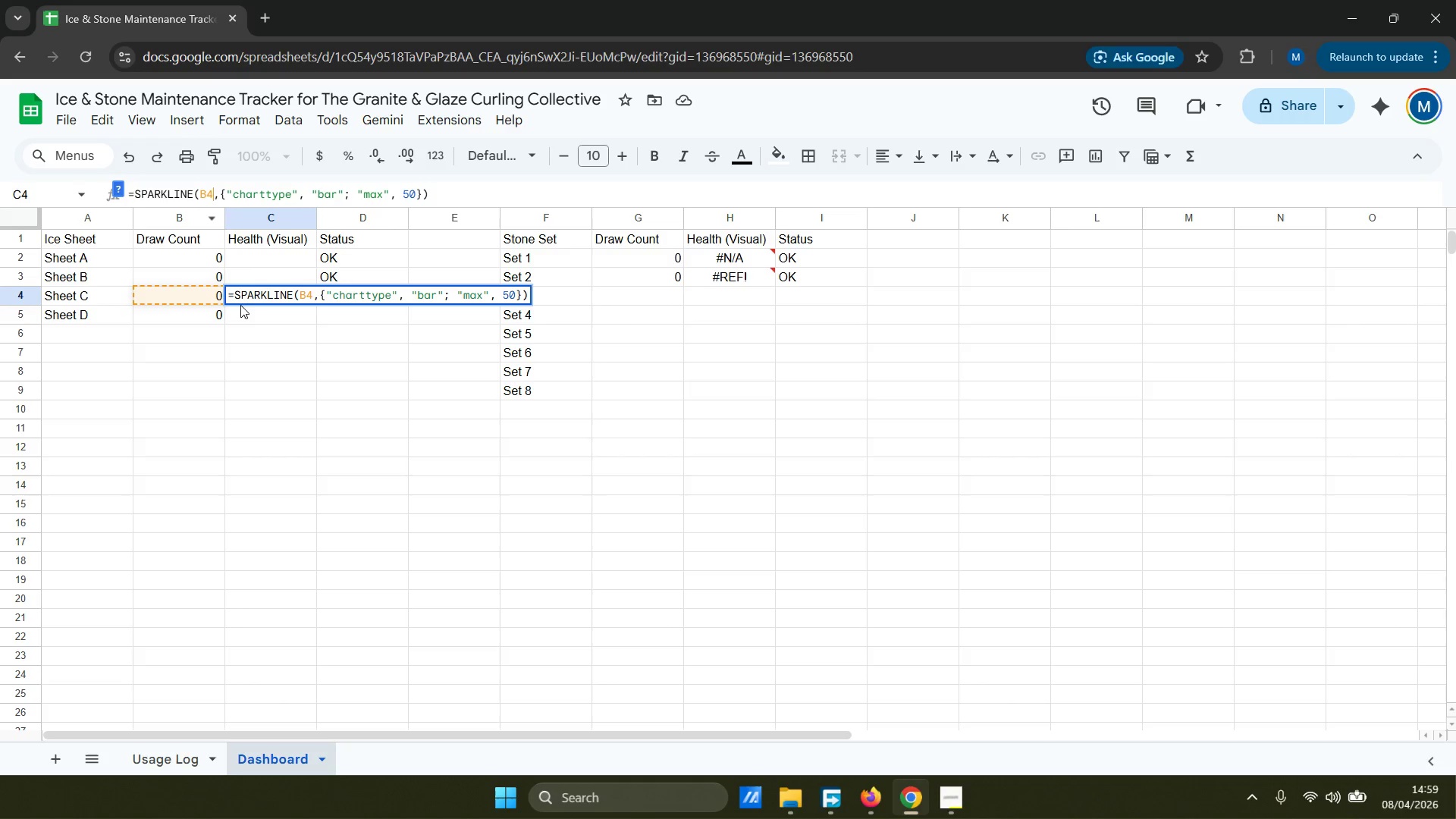 
left_click([241, 315])
 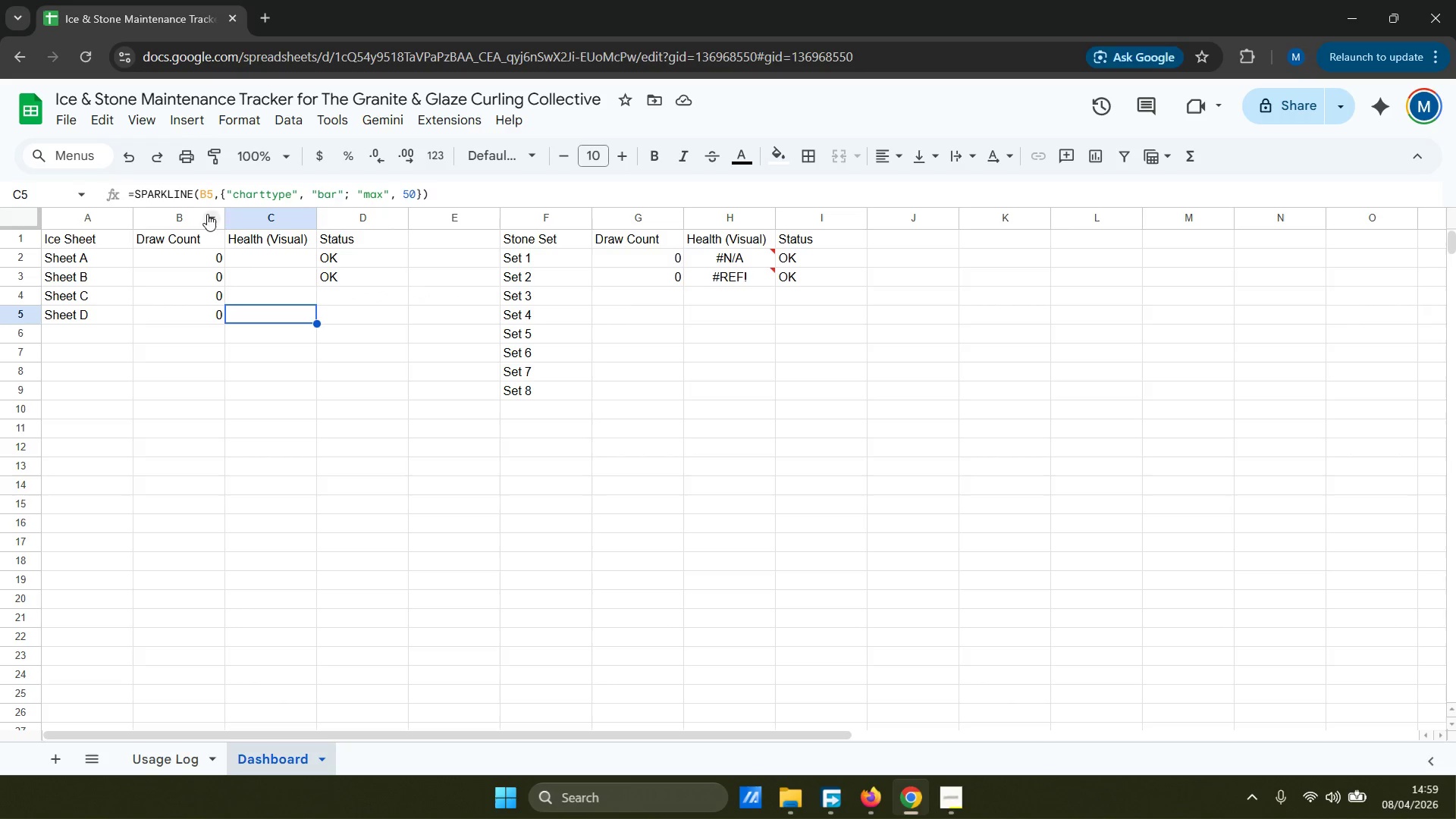 
left_click([202, 195])
 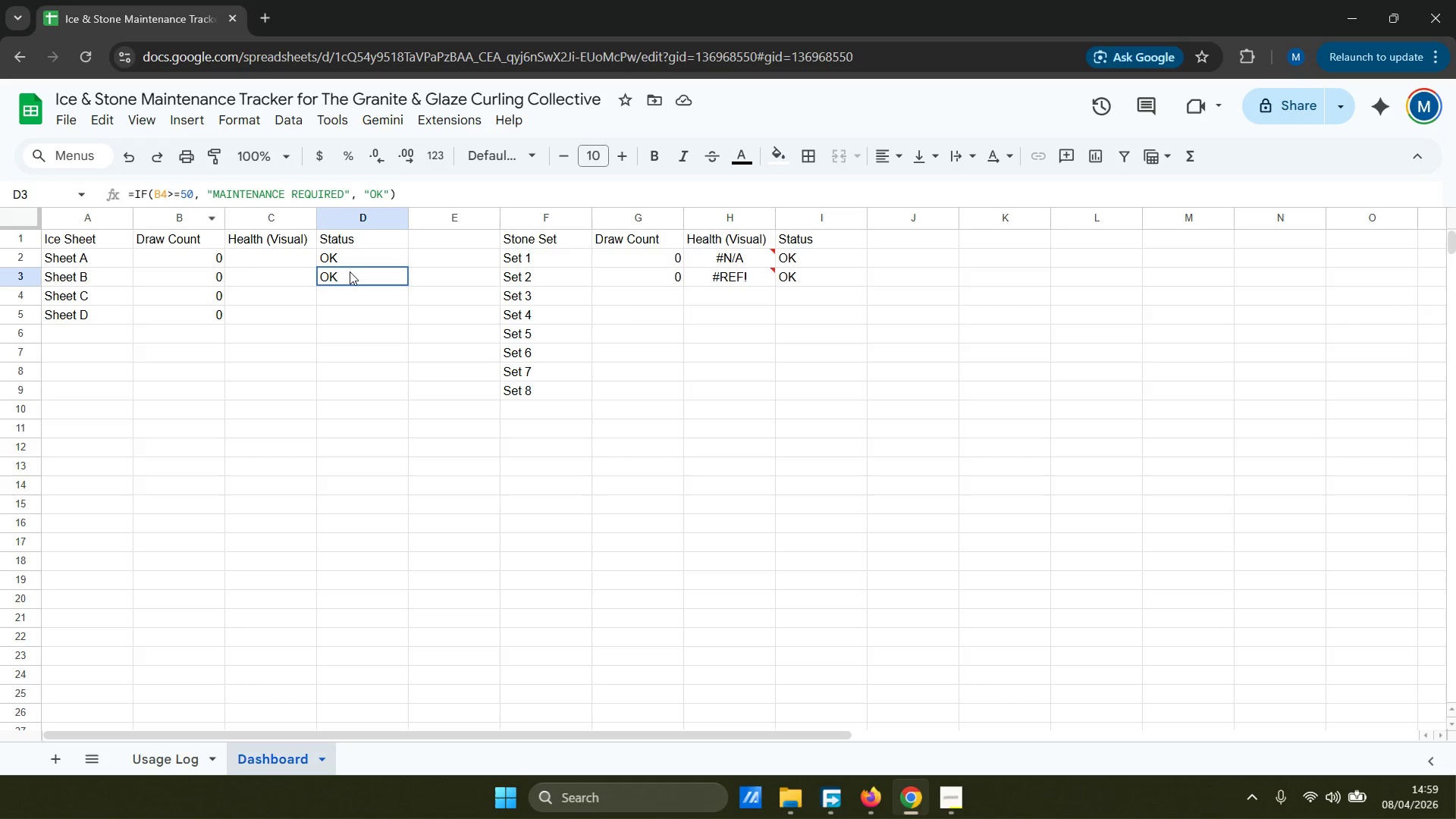 
double_click([361, 251])
 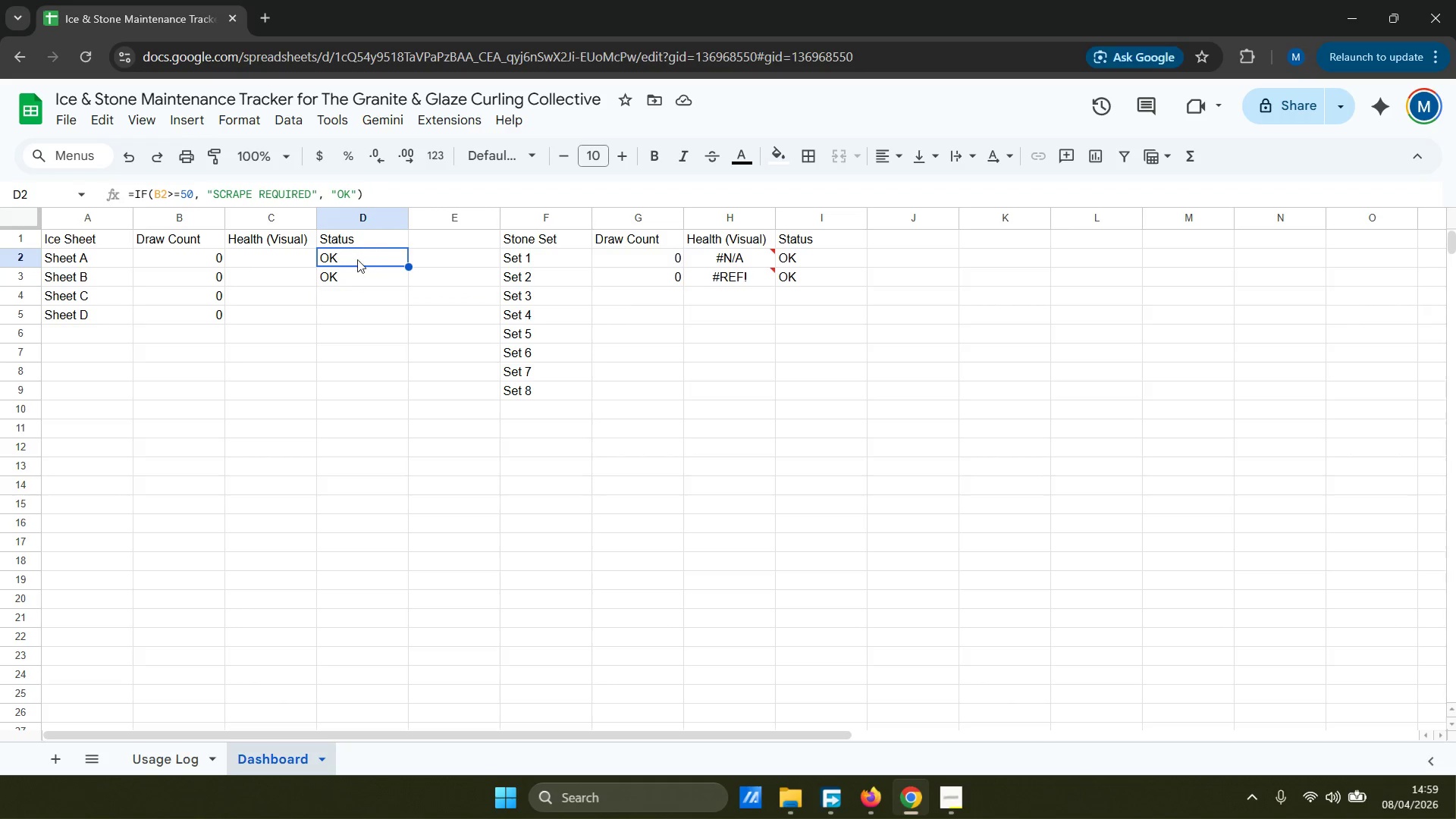 
triple_click([355, 268])
 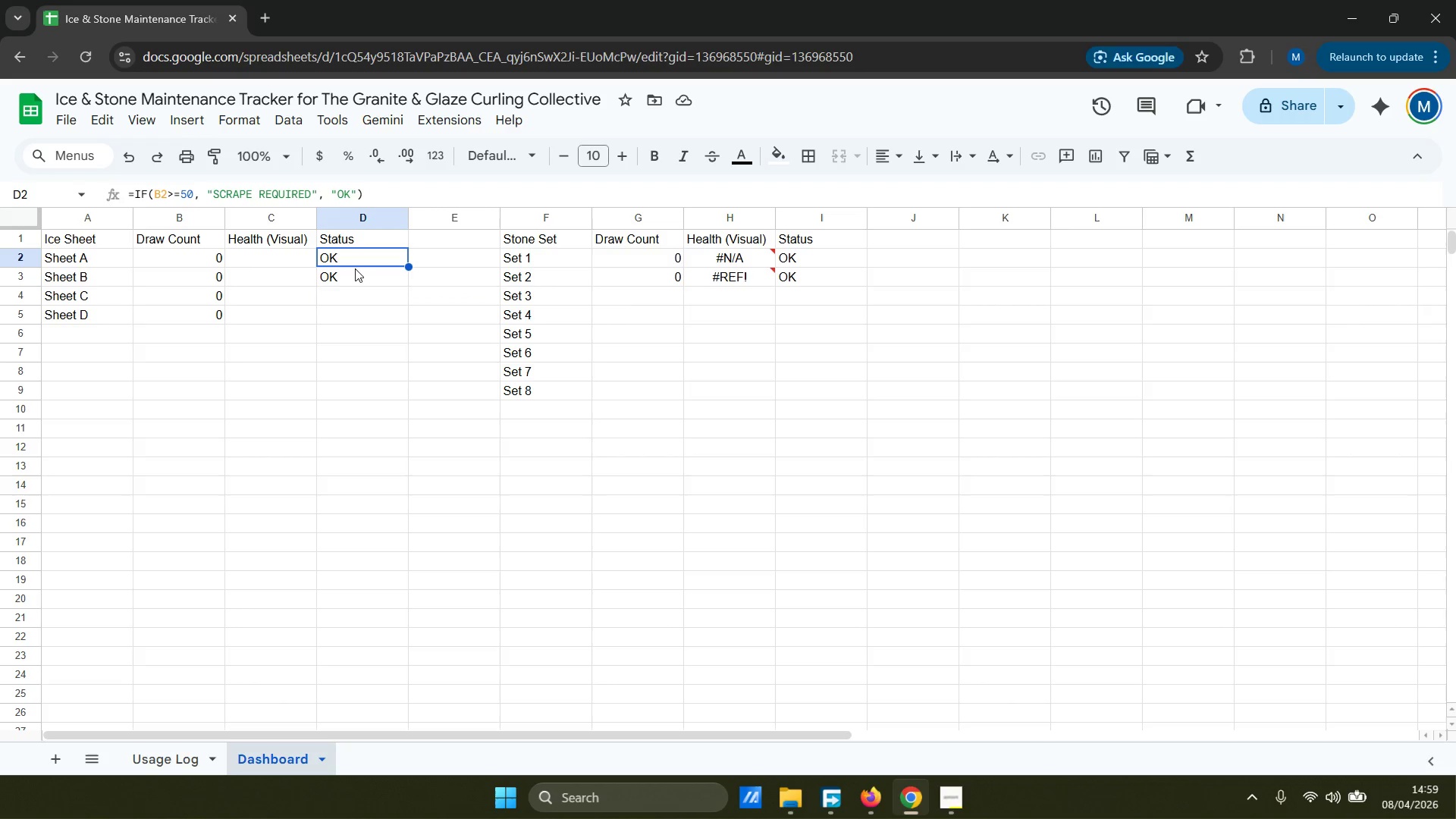 
left_click([350, 274])
 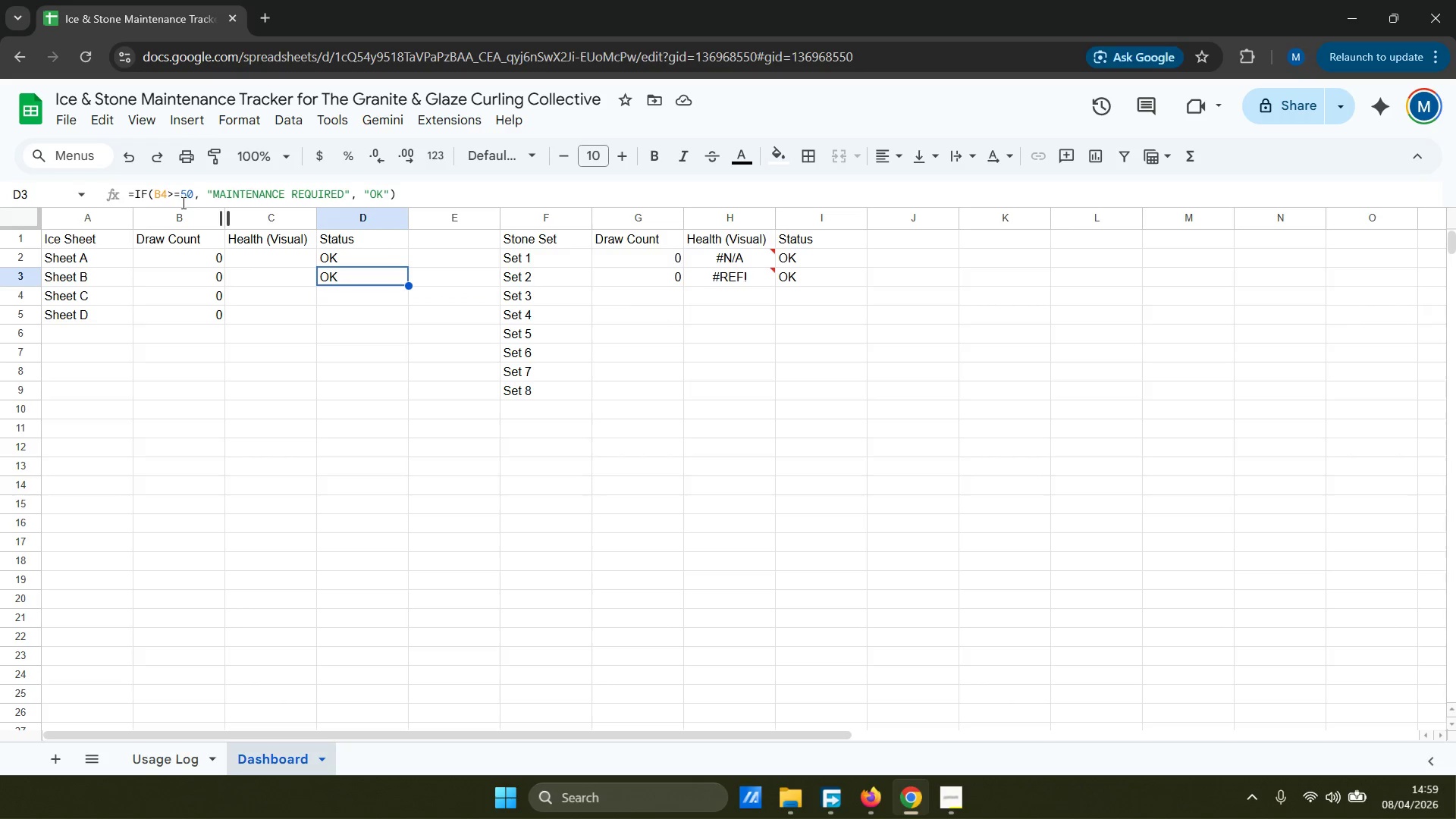 
left_click([165, 199])
 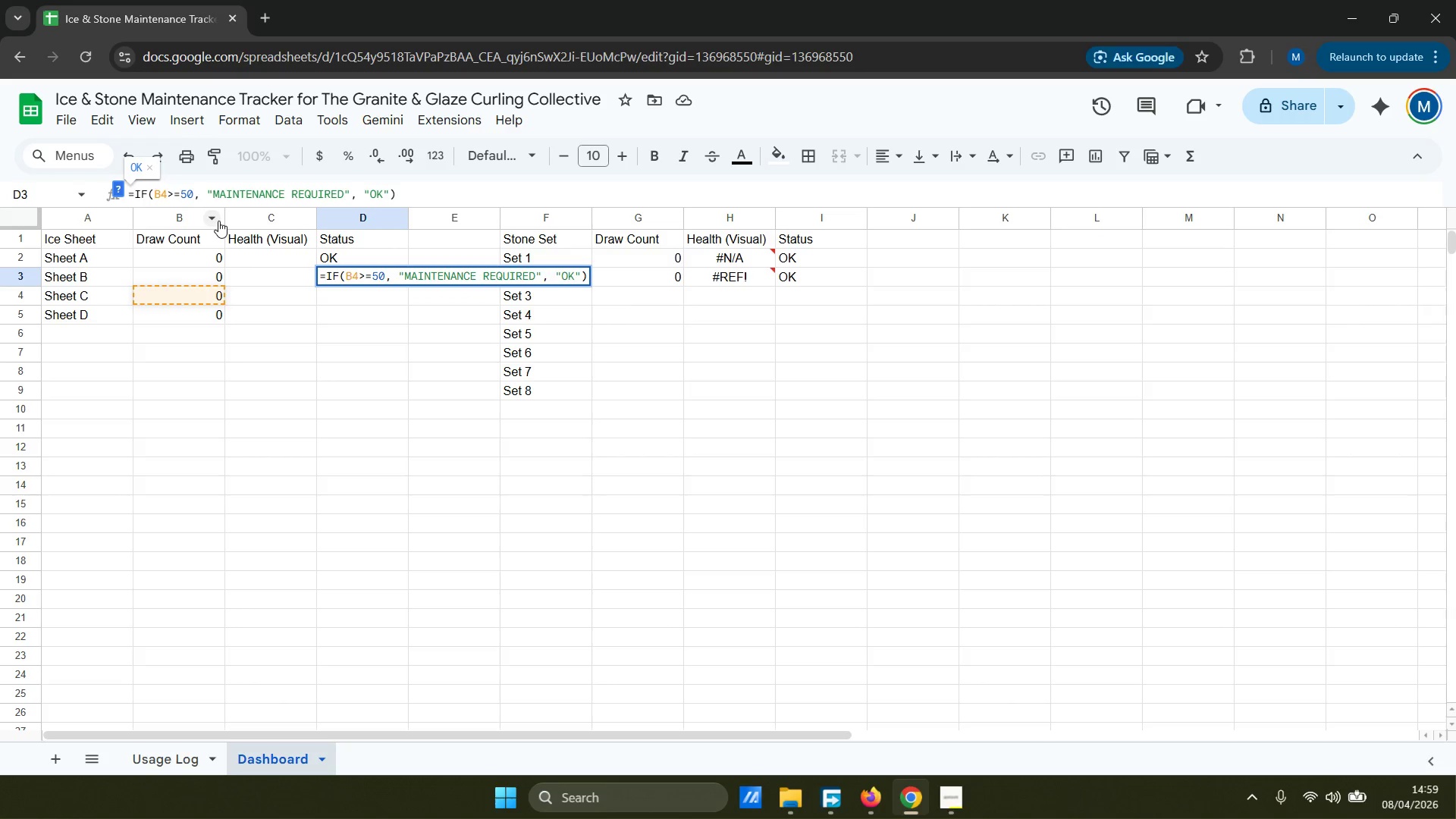 
key(Backspace)
 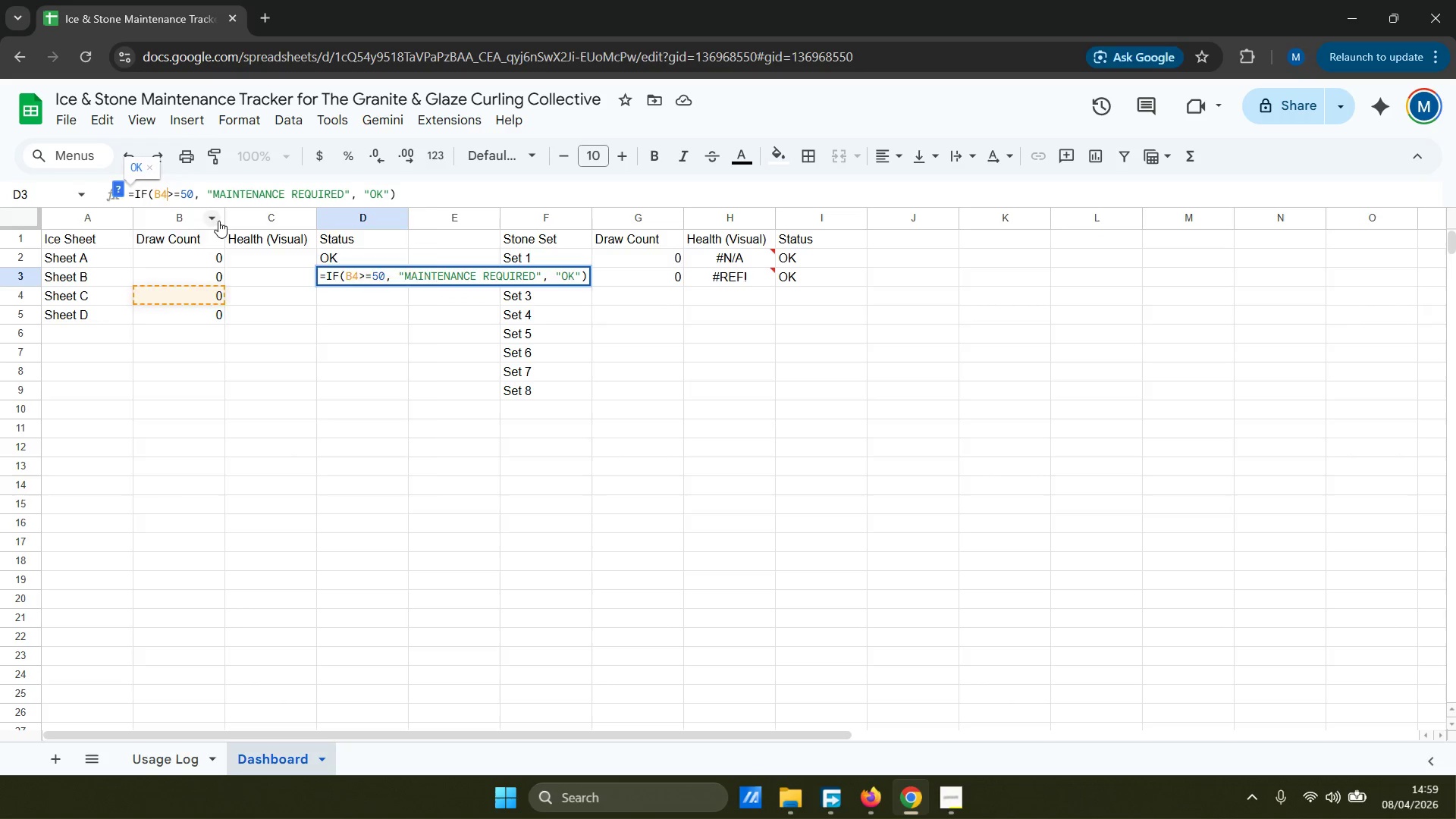 
key(2)
 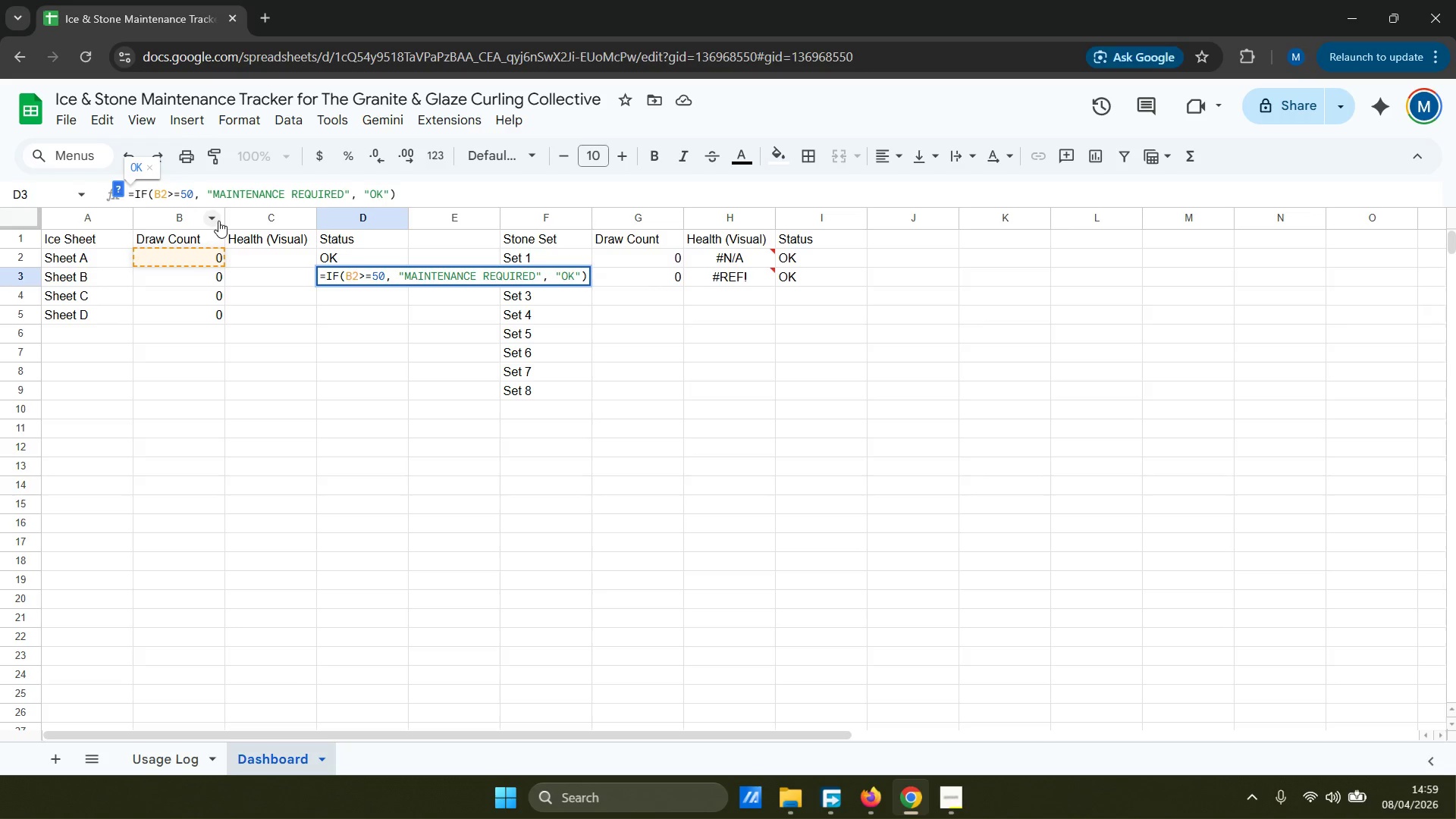 
key(Backspace)
 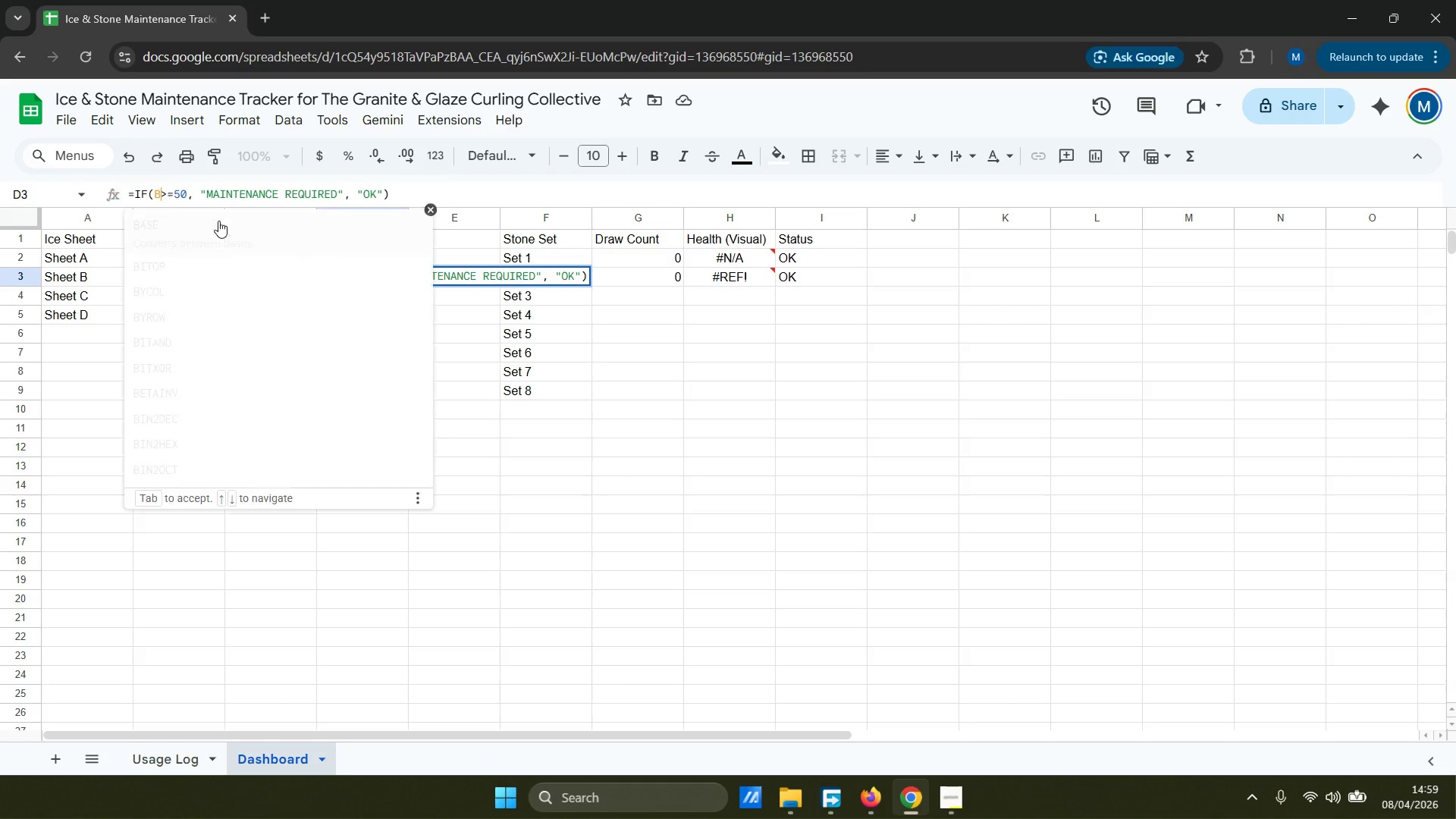 
key(3)
 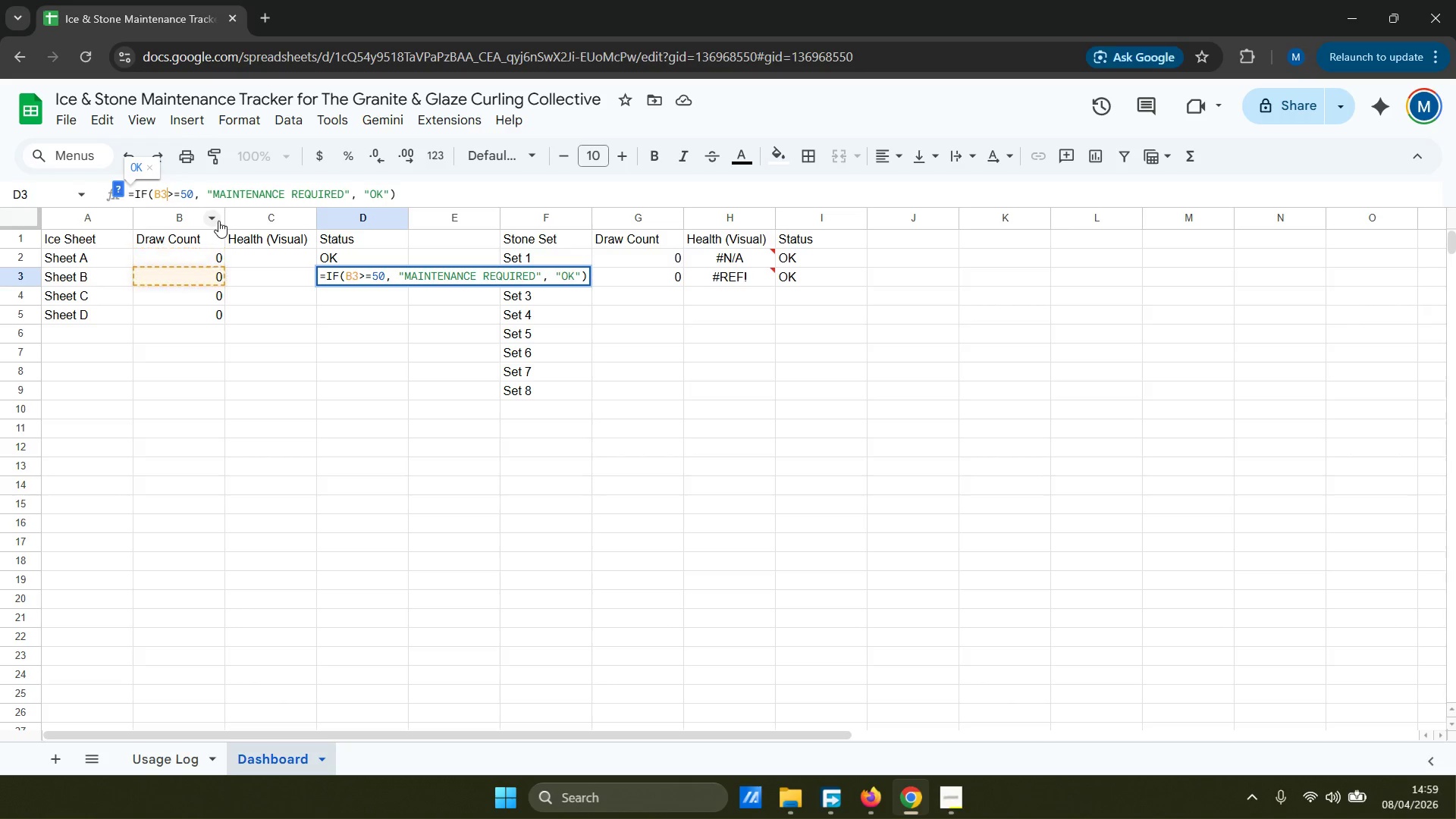 
key(Enter)
 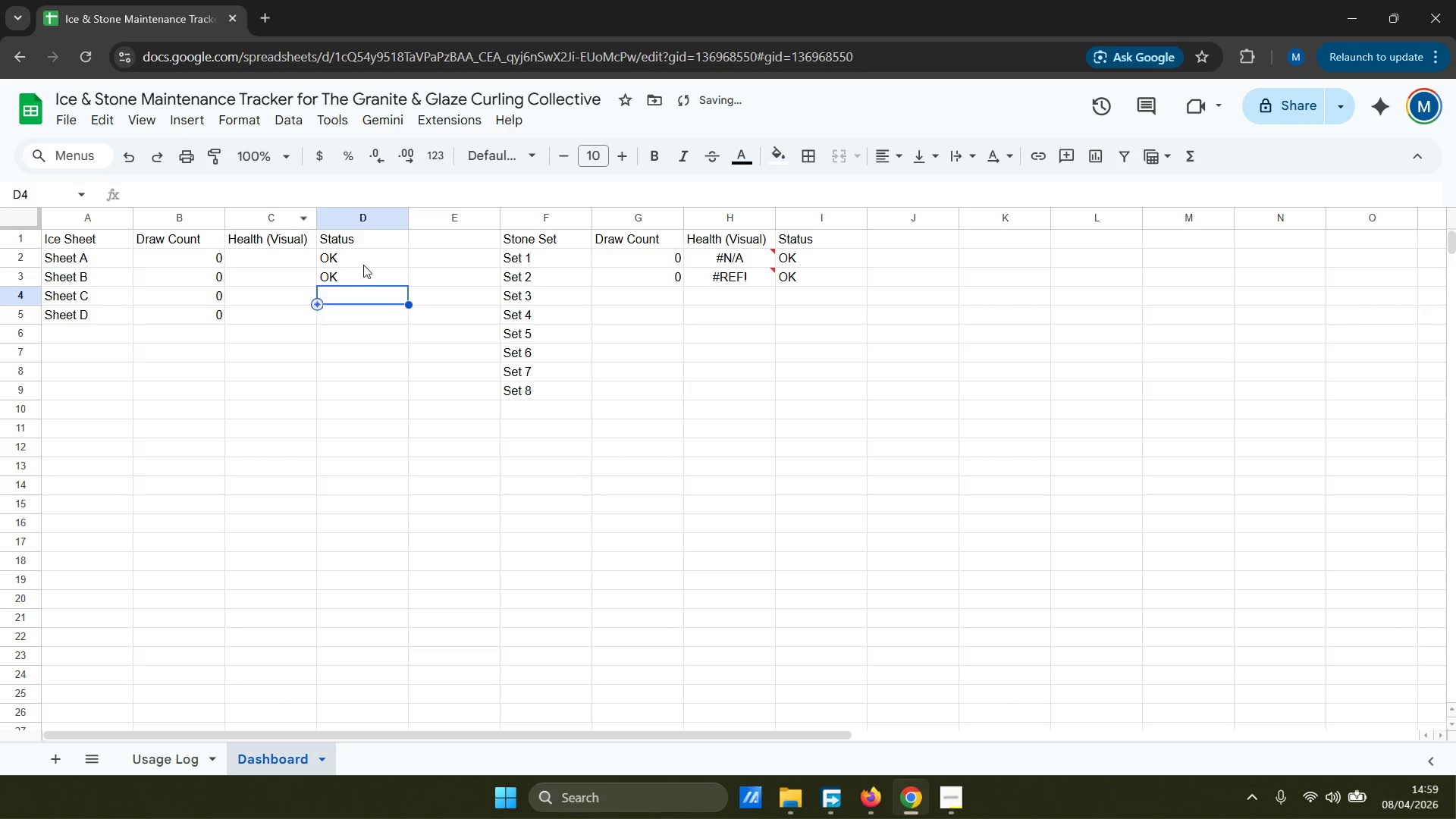 
key(Shift+ShiftLeft)
 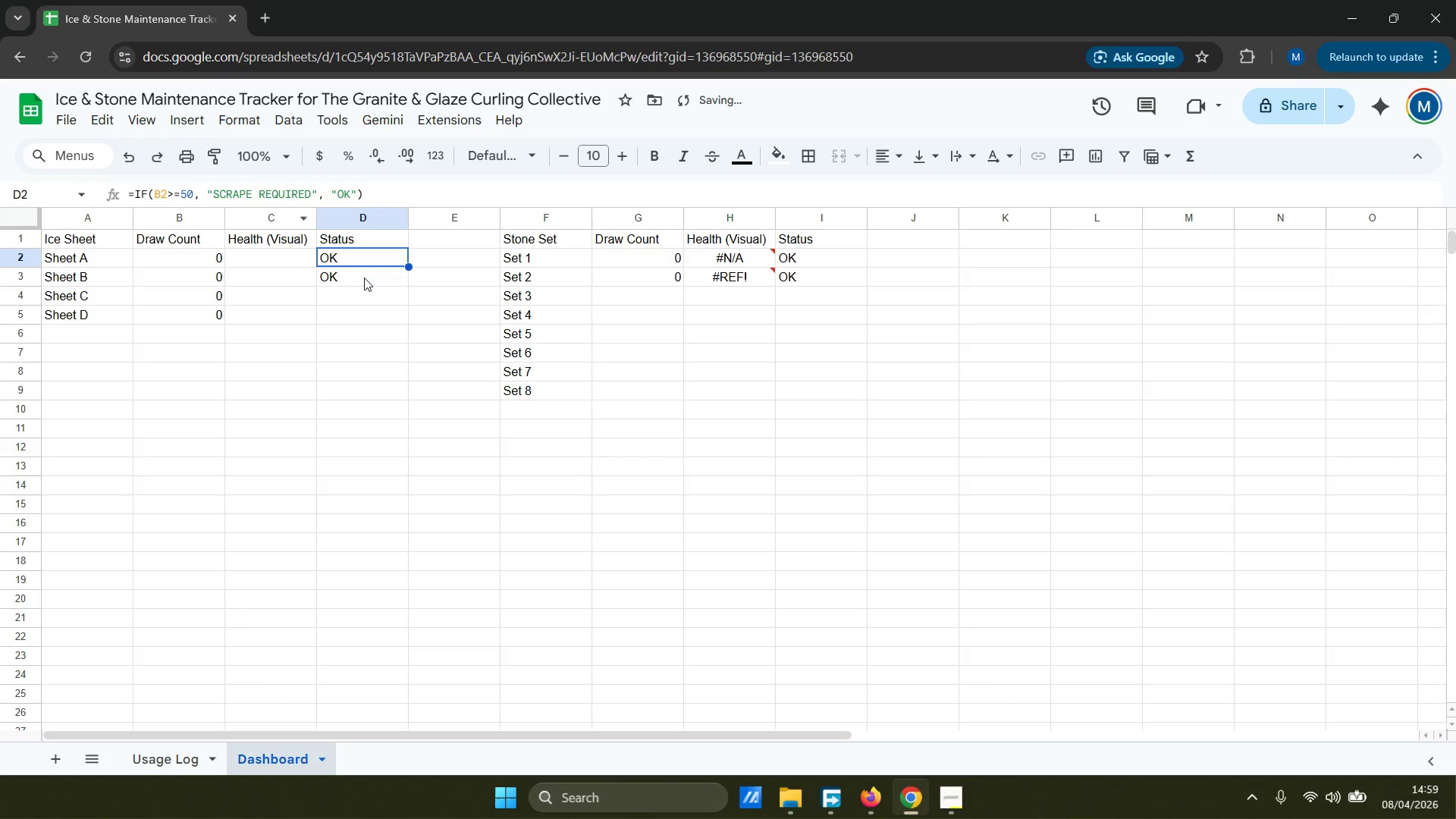 
left_click([364, 278])
 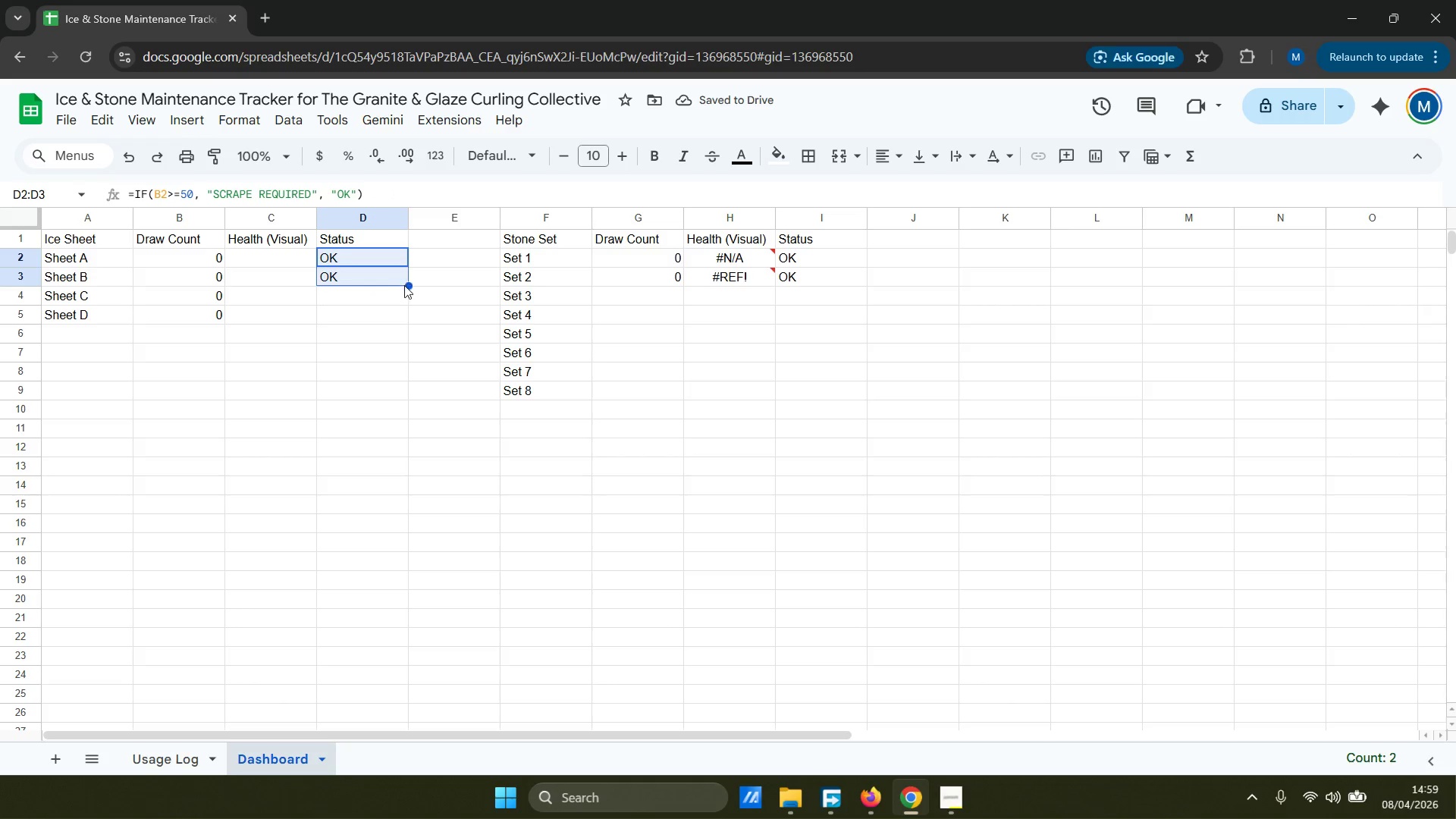 
left_click_drag(start_coordinate=[410, 285], to_coordinate=[412, 313])
 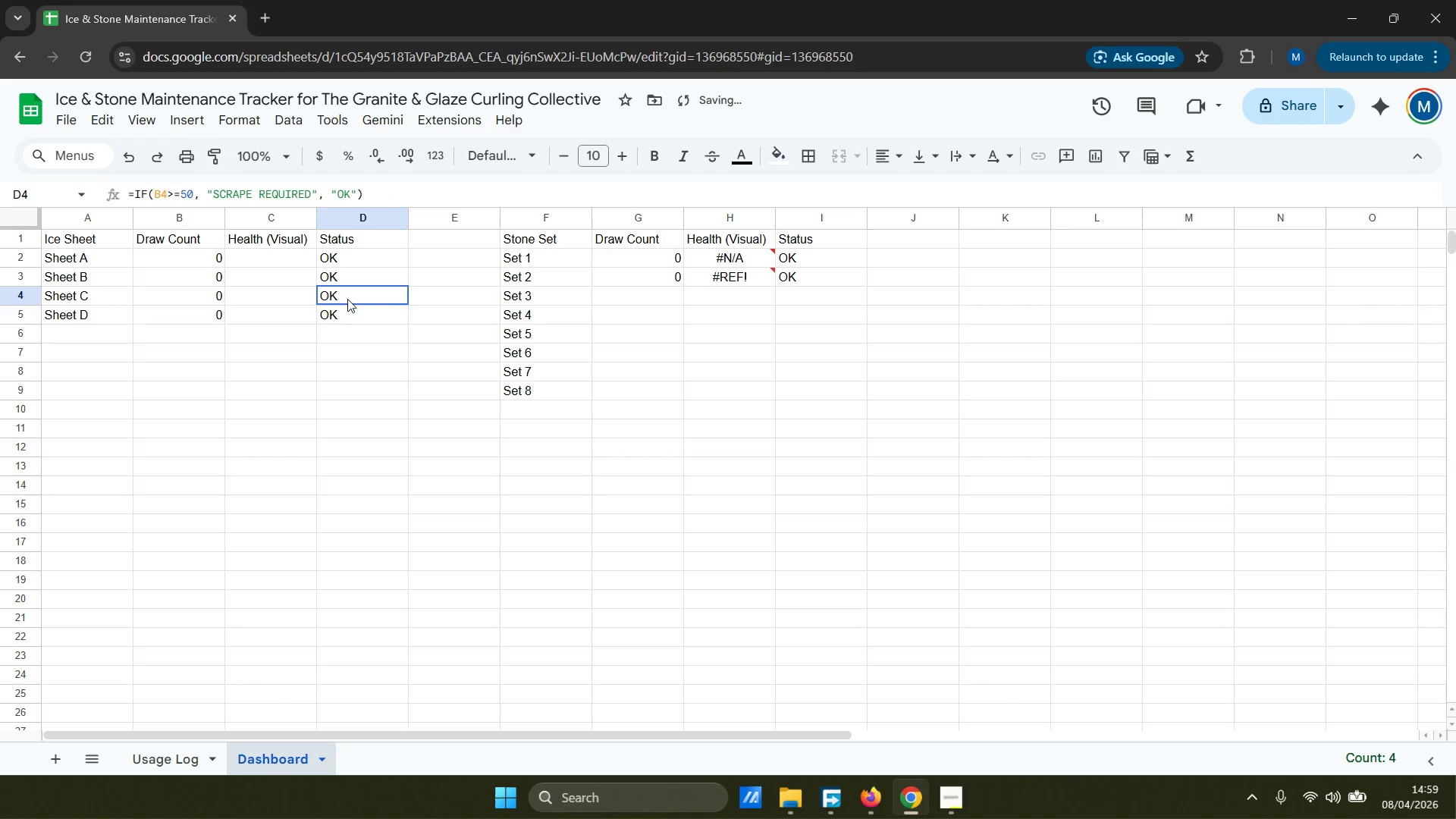 
double_click([354, 316])
 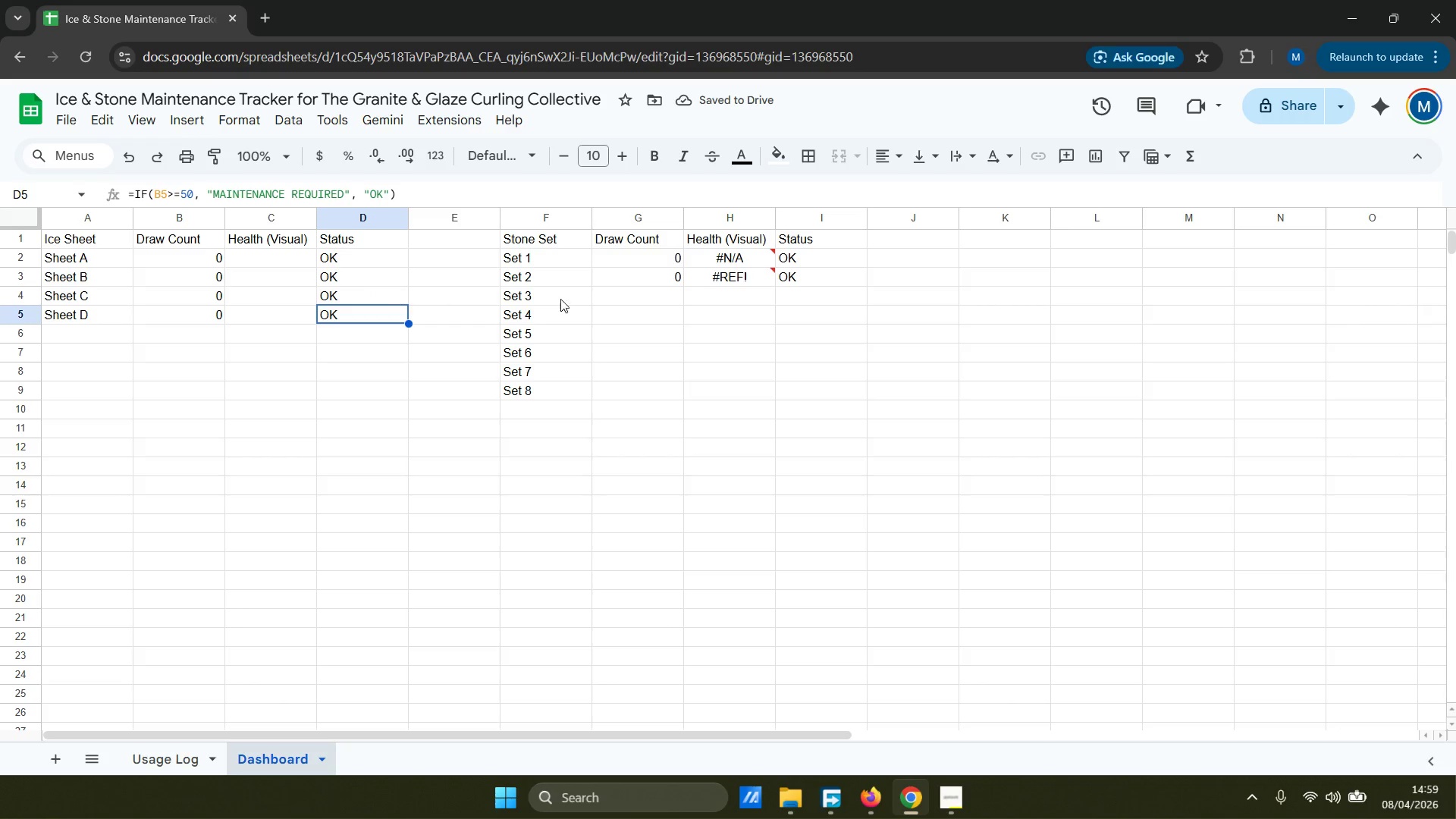 
left_click([651, 251])
 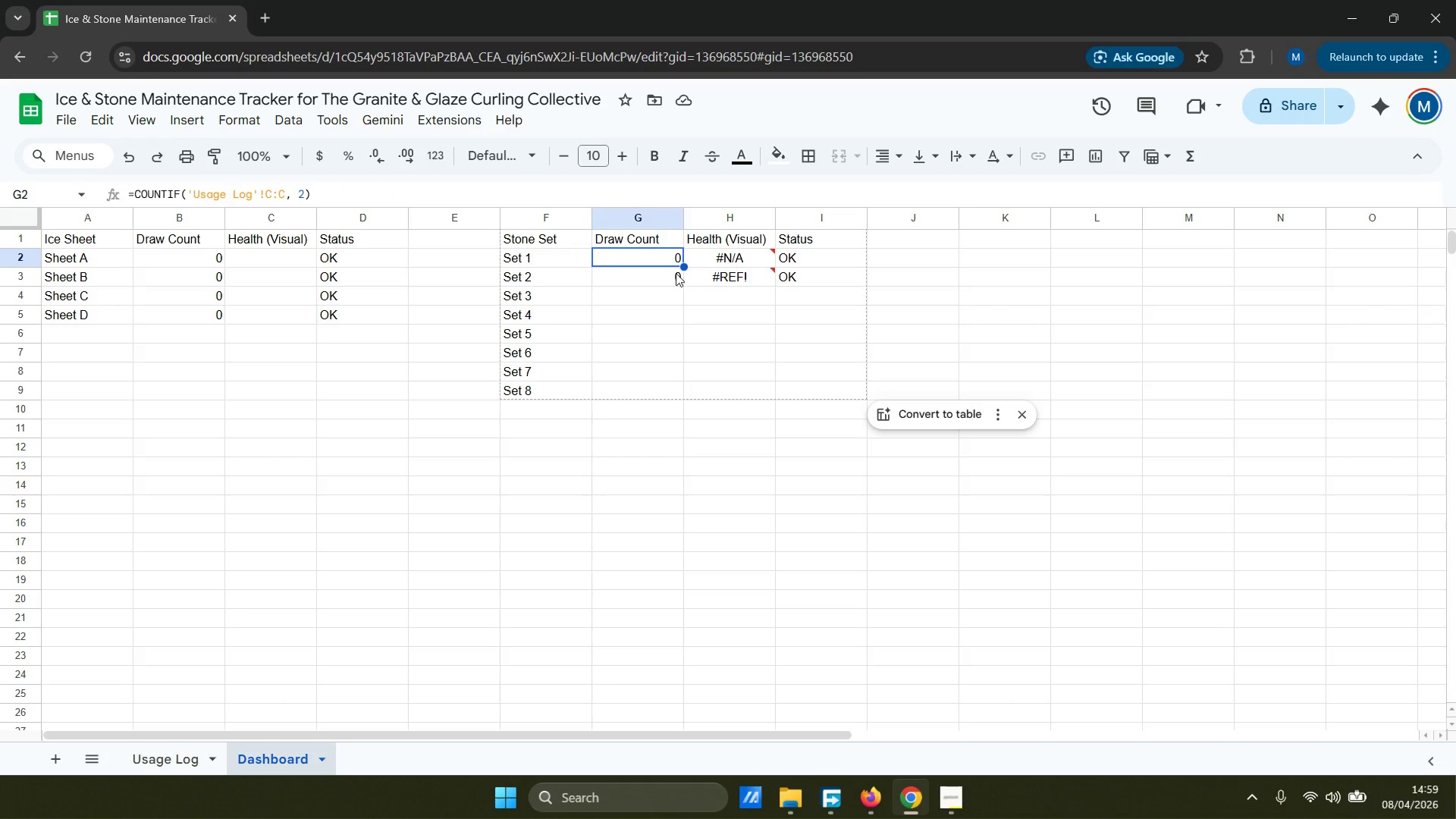 
hold_key(key=ShiftLeft, duration=0.52)
left_click([659, 278])
 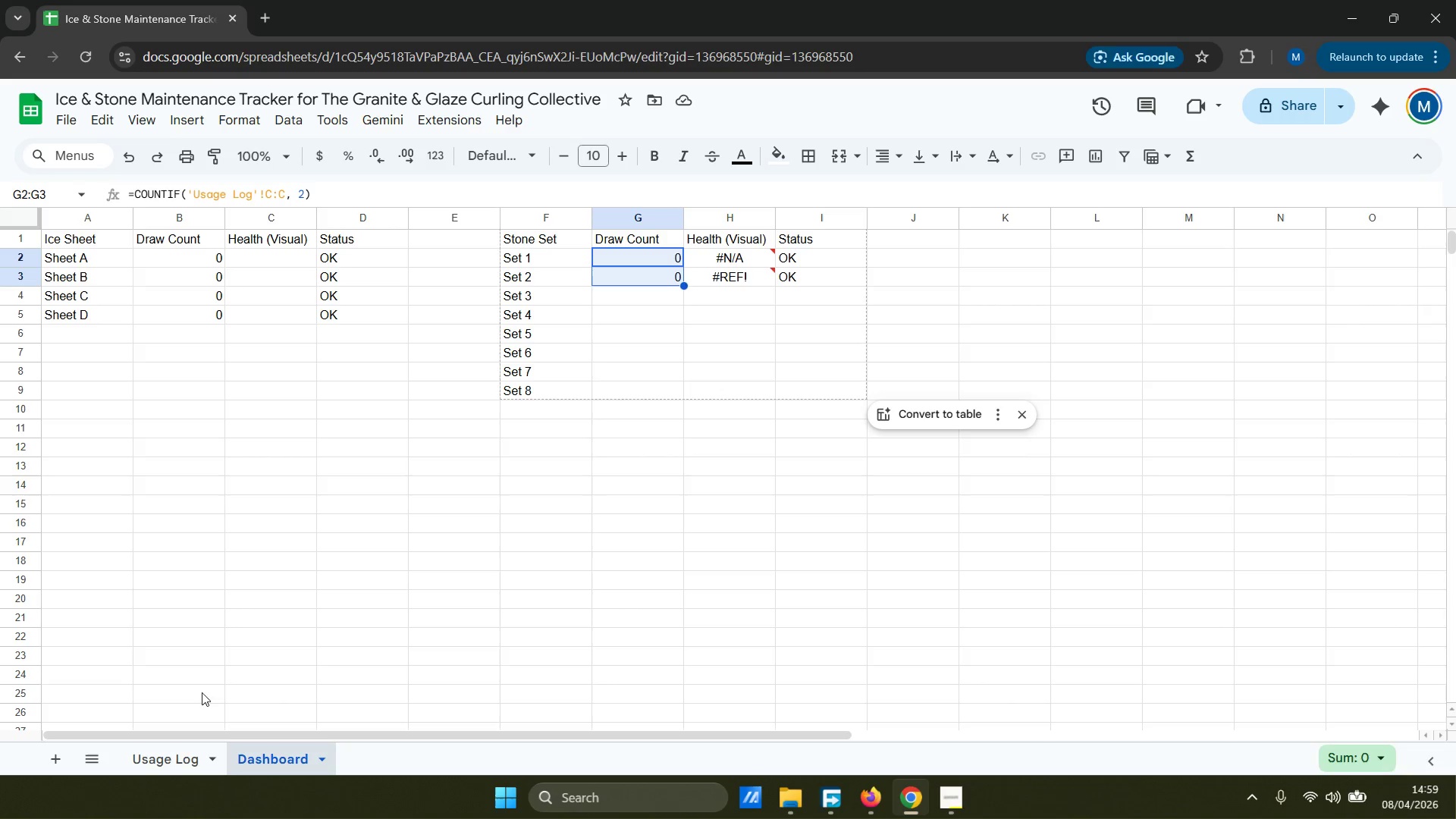 
left_click([163, 751])
 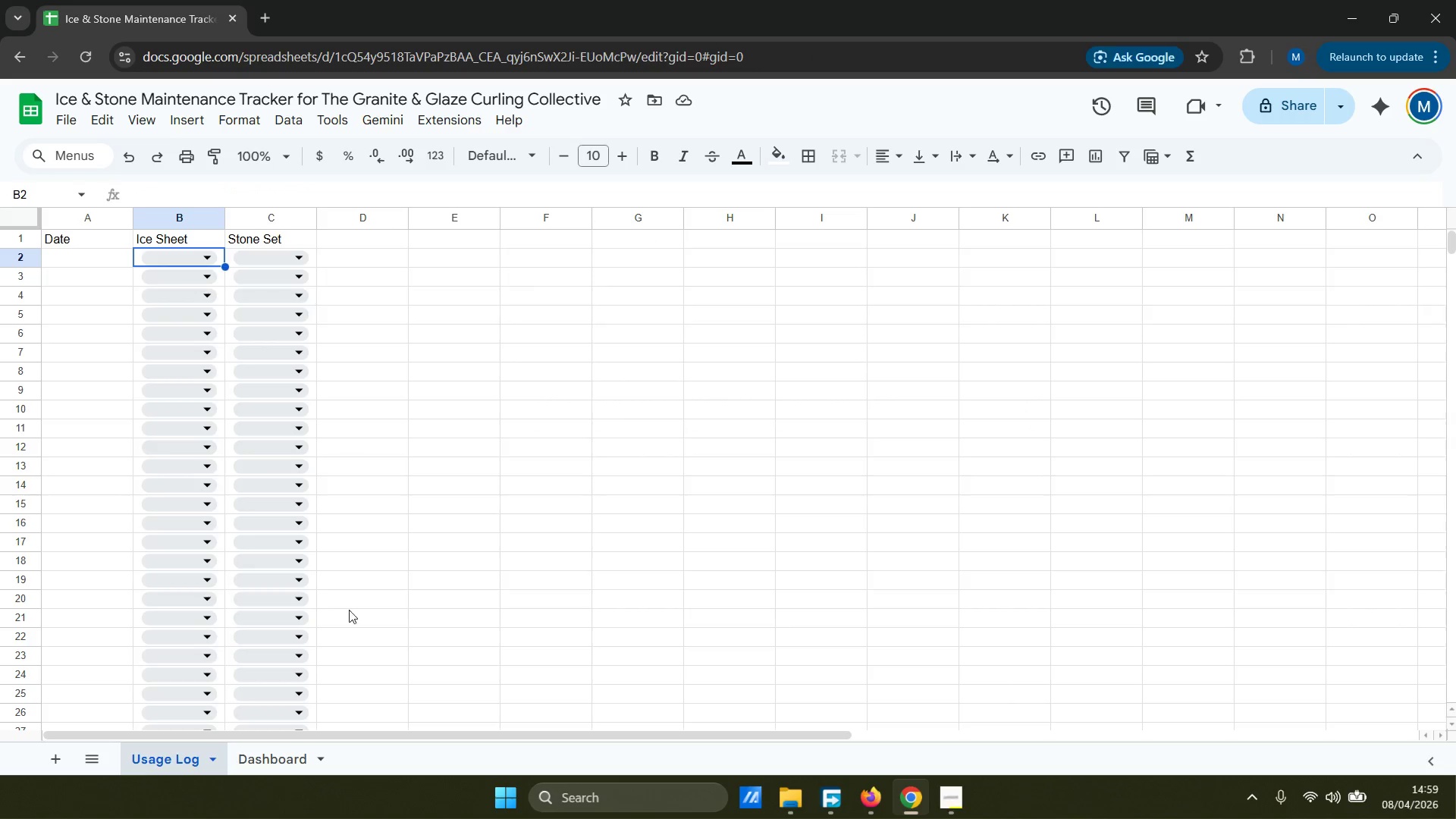 
left_click([289, 752])
 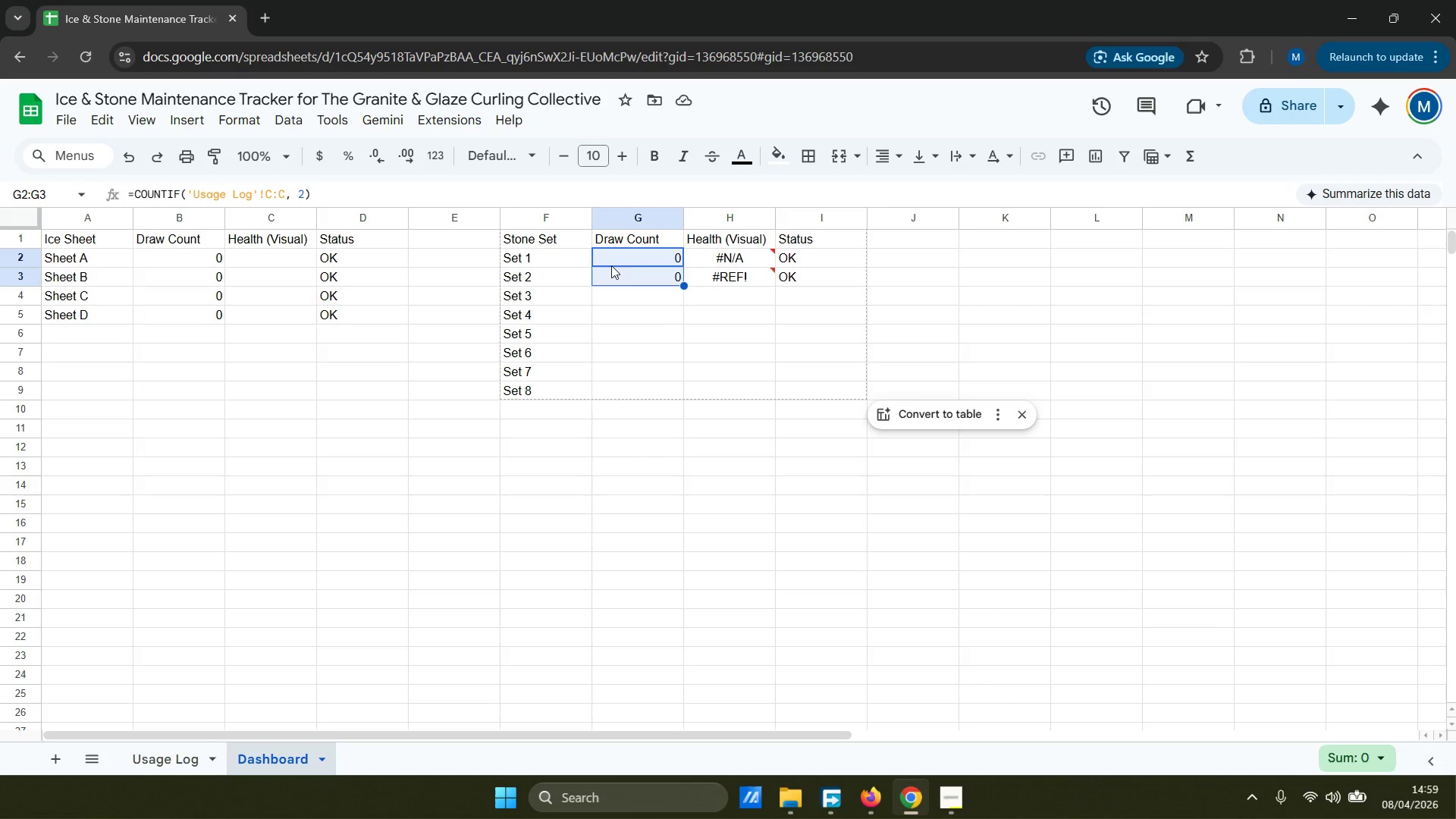 
hold_key(key=ShiftLeft, duration=1.14)
left_click([651, 254])
 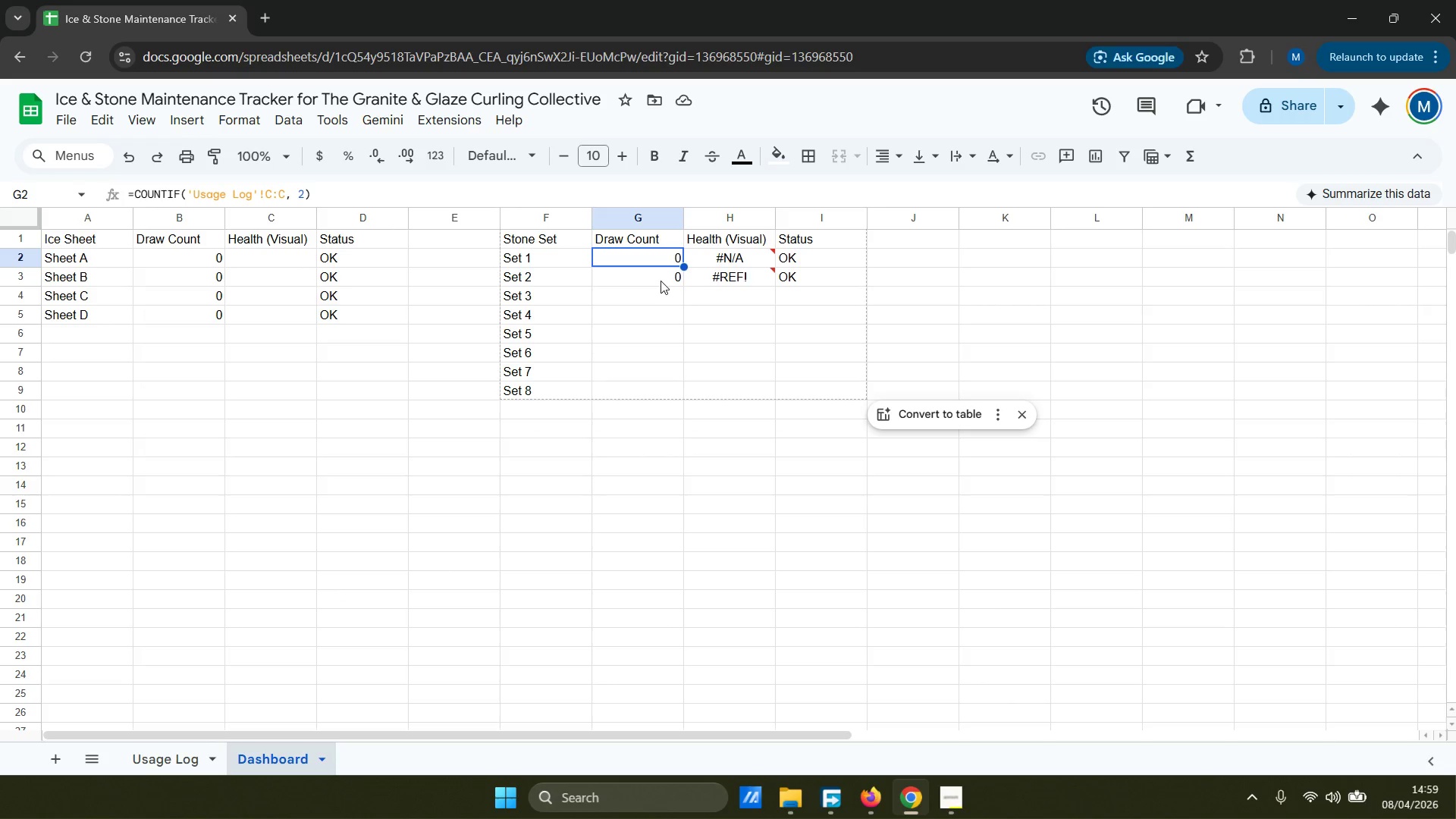 
hold_key(key=ShiftLeft, duration=1.5)
left_click([639, 277])
 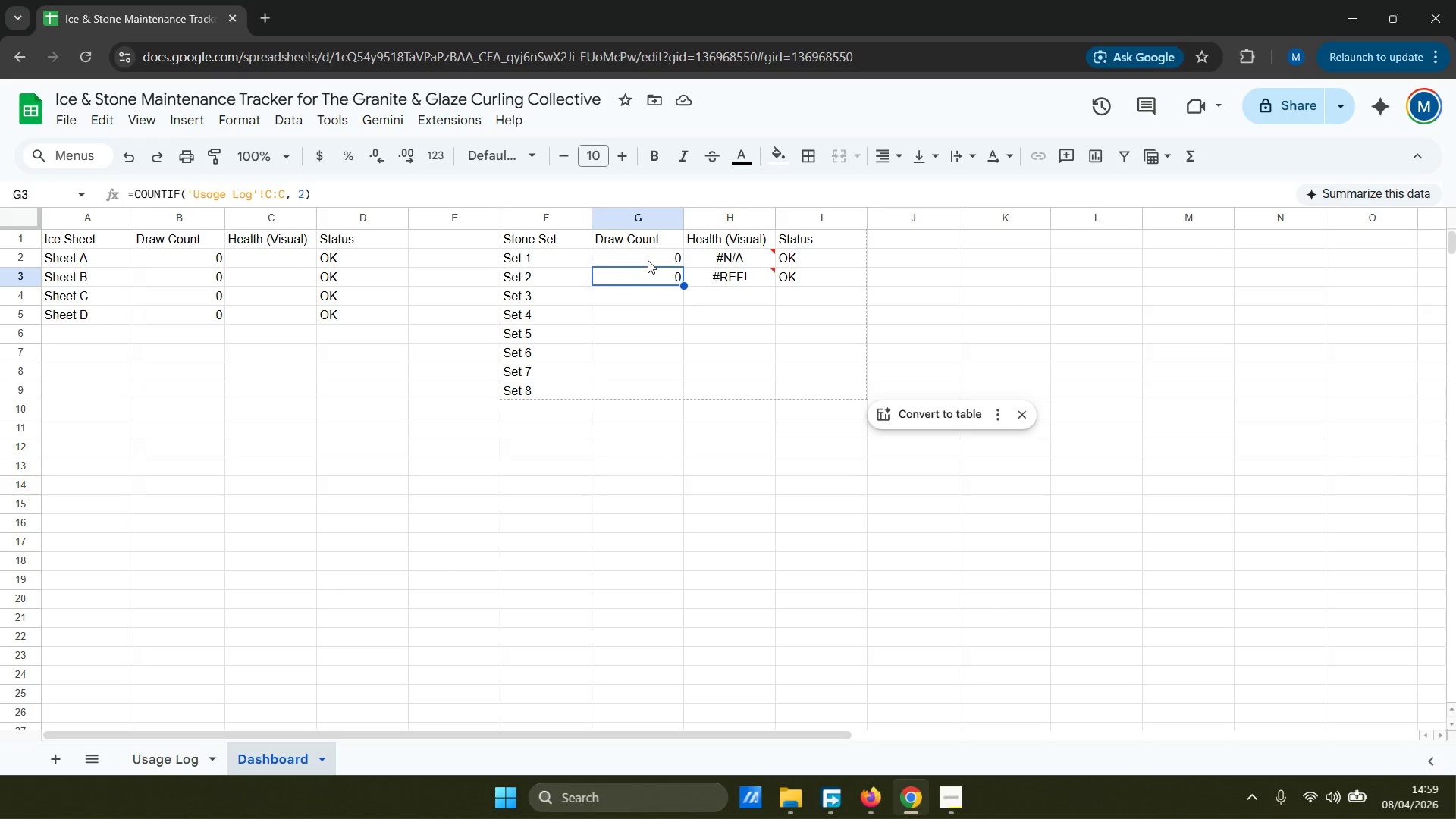 
left_click([648, 259])
 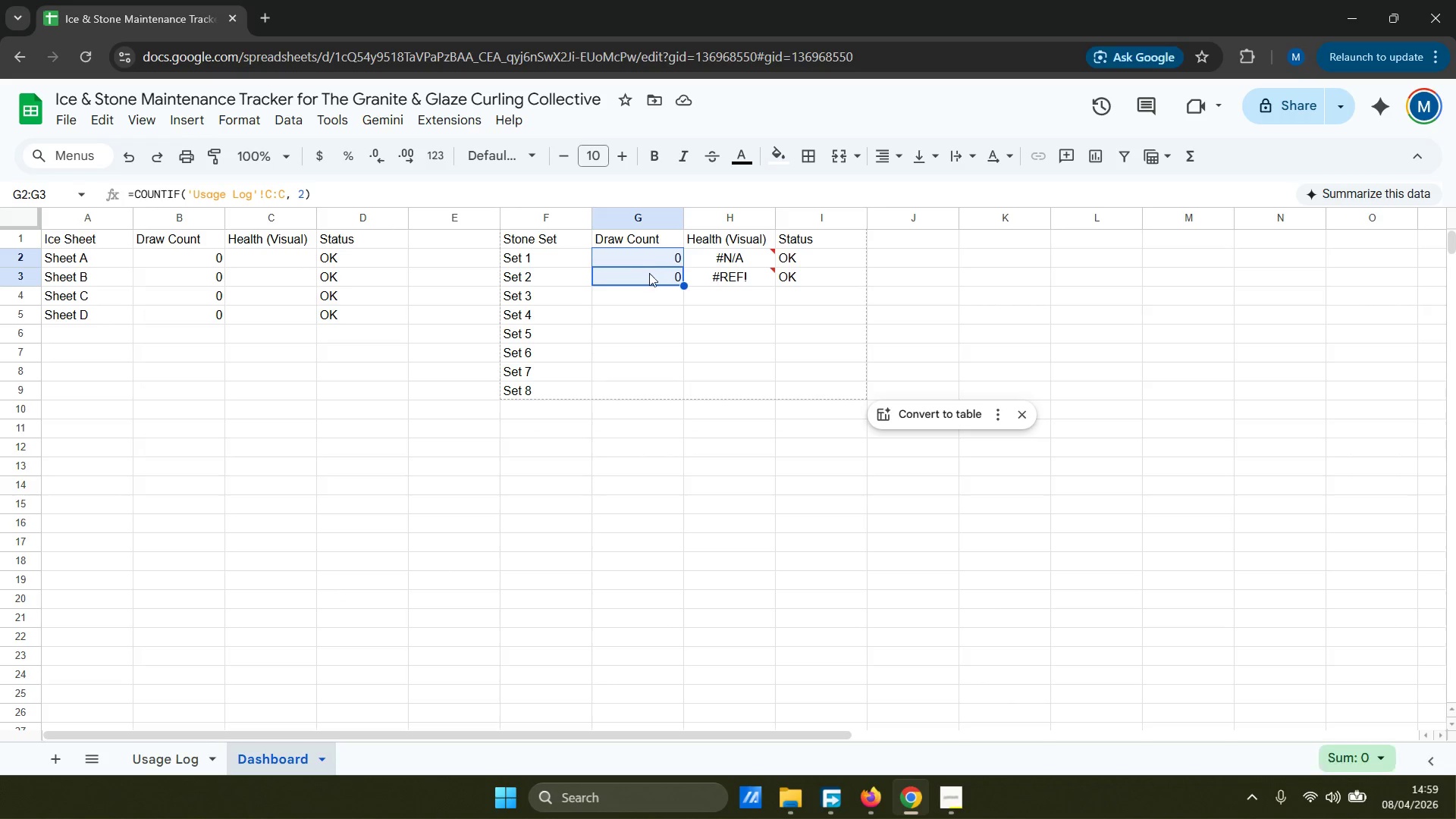 
key(Shift+ShiftLeft)
 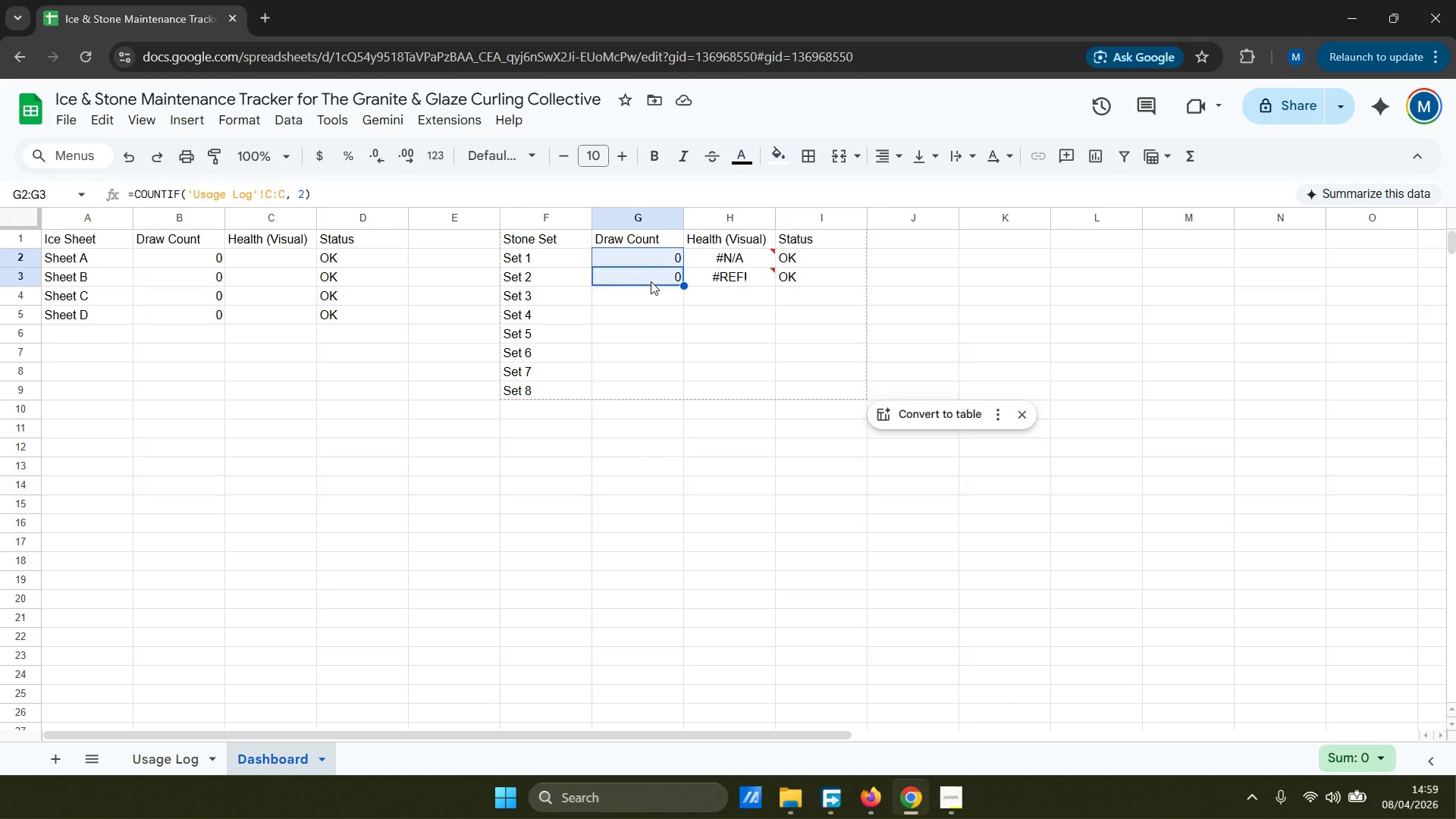 
key(Shift+ShiftLeft)
 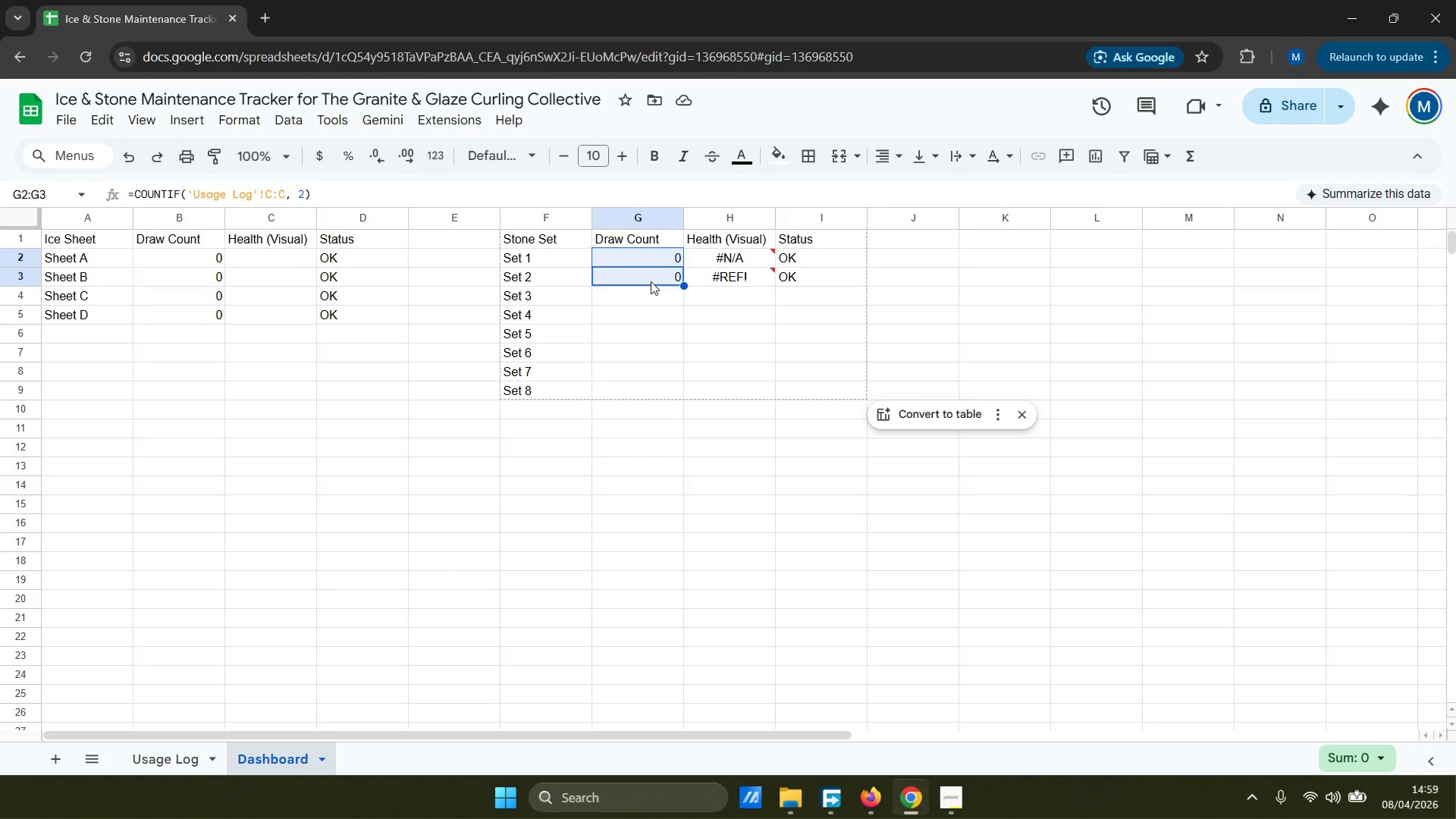 
key(Shift+ShiftLeft)
 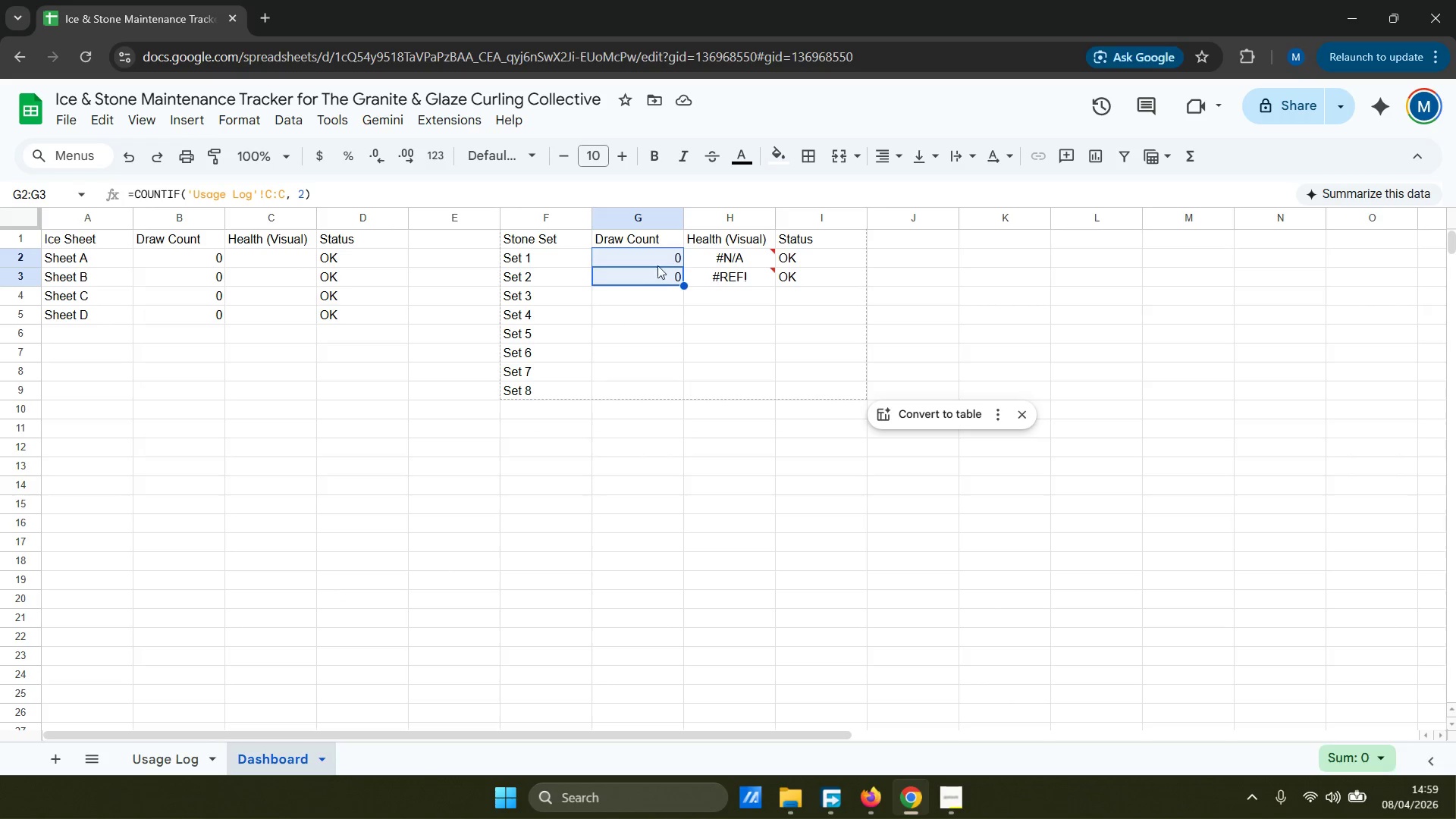 
left_click([660, 249])
 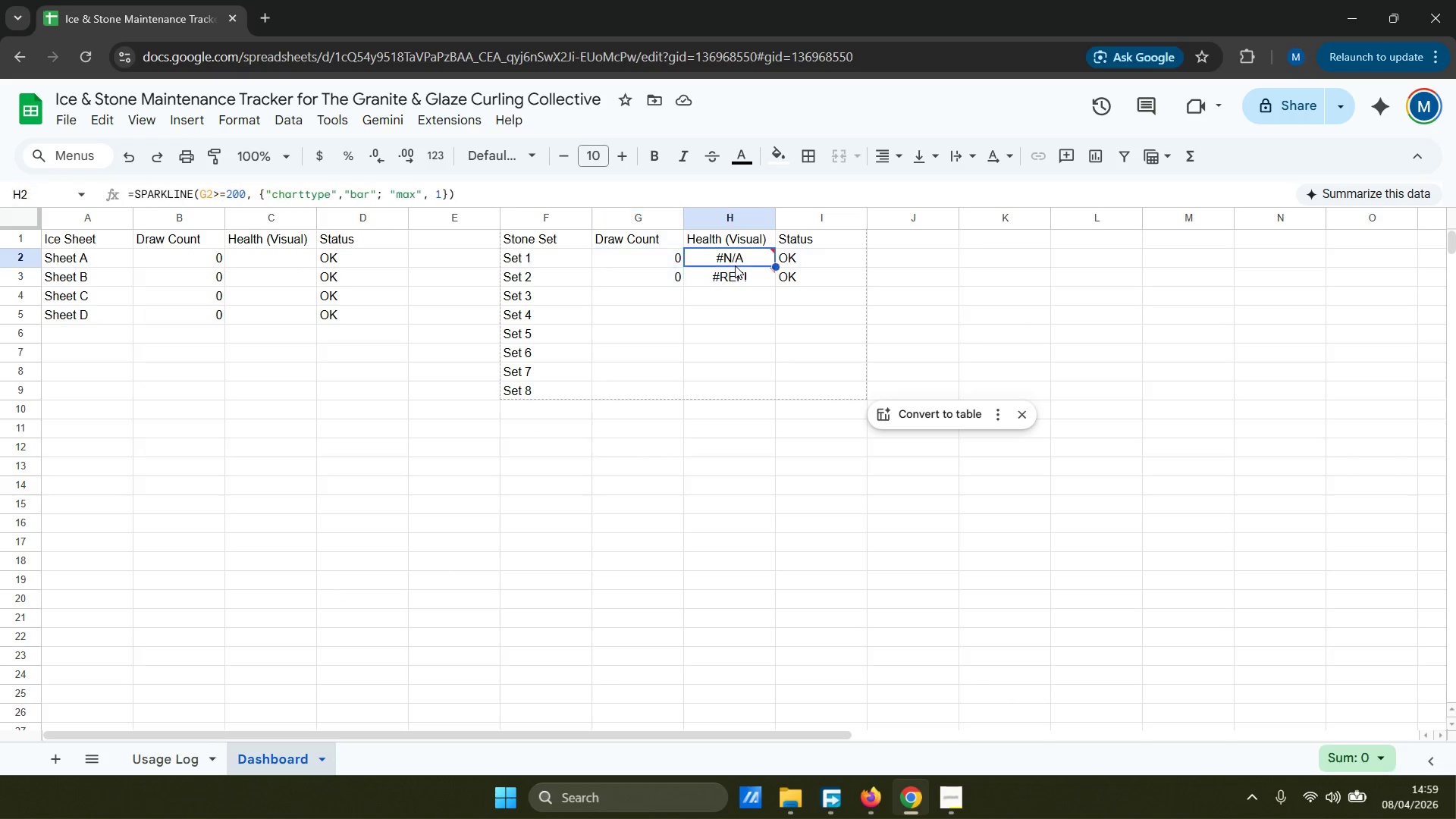 
double_click([745, 278])
 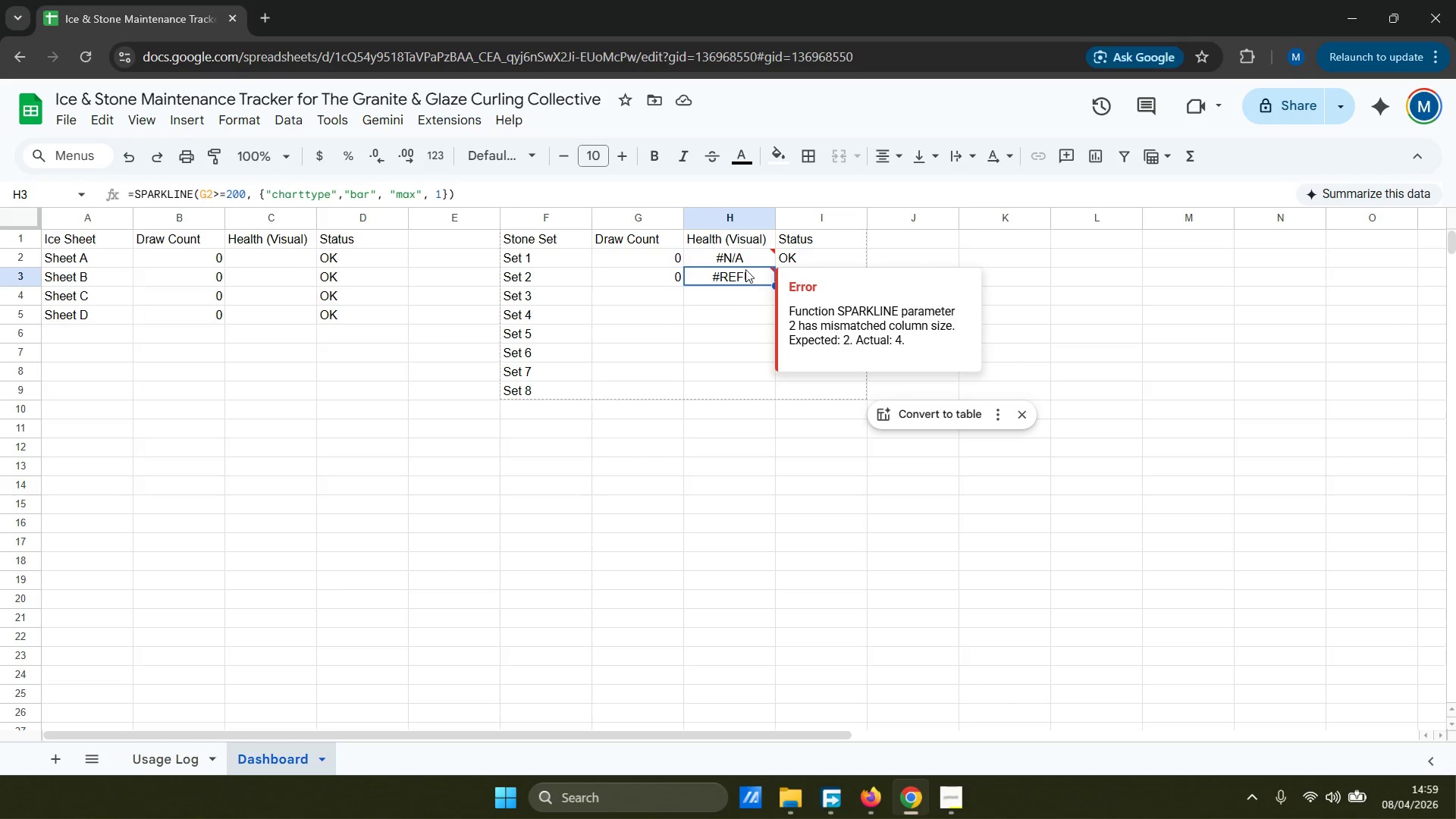 
left_click([745, 259])
 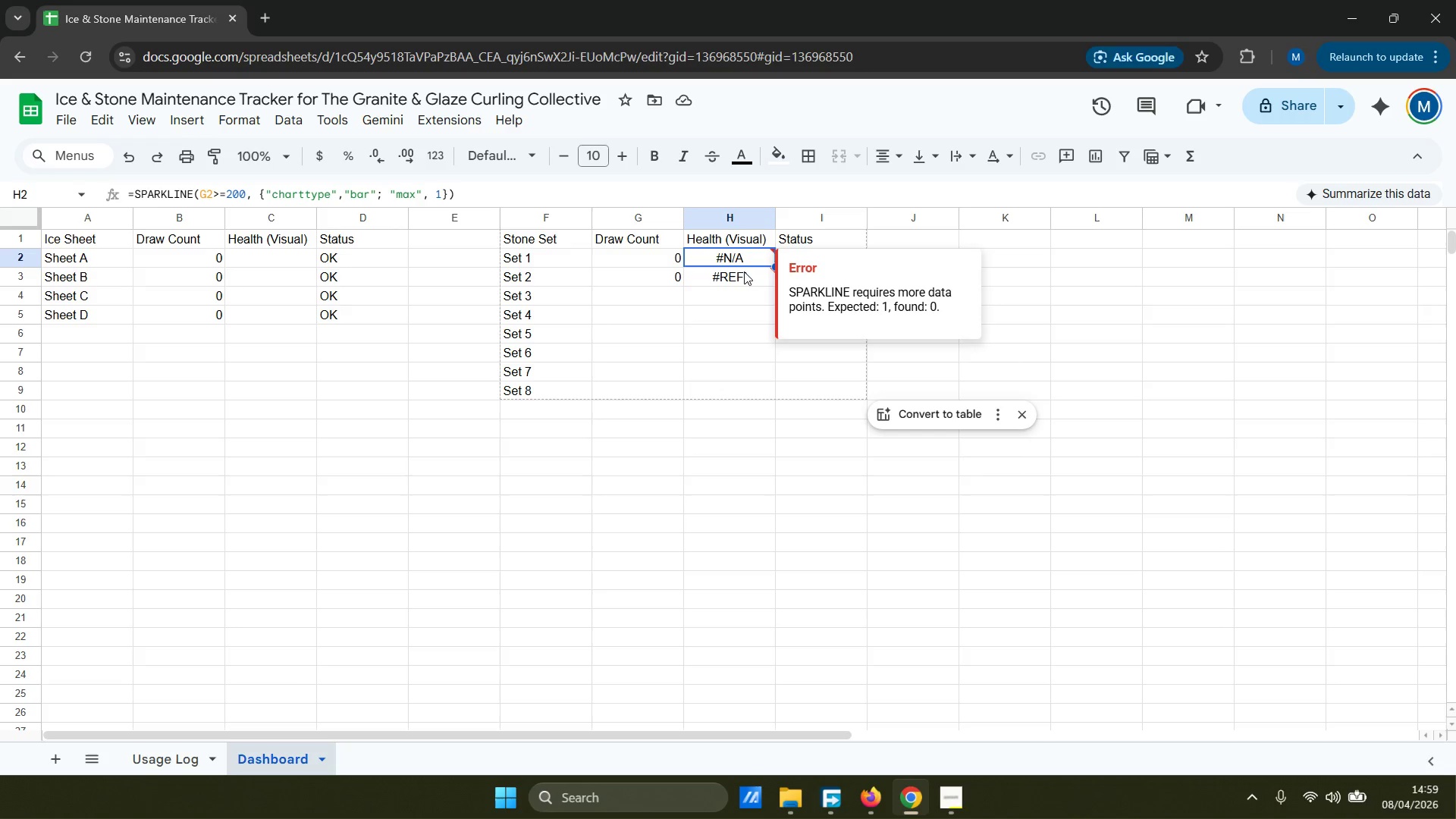 
left_click([742, 279])
 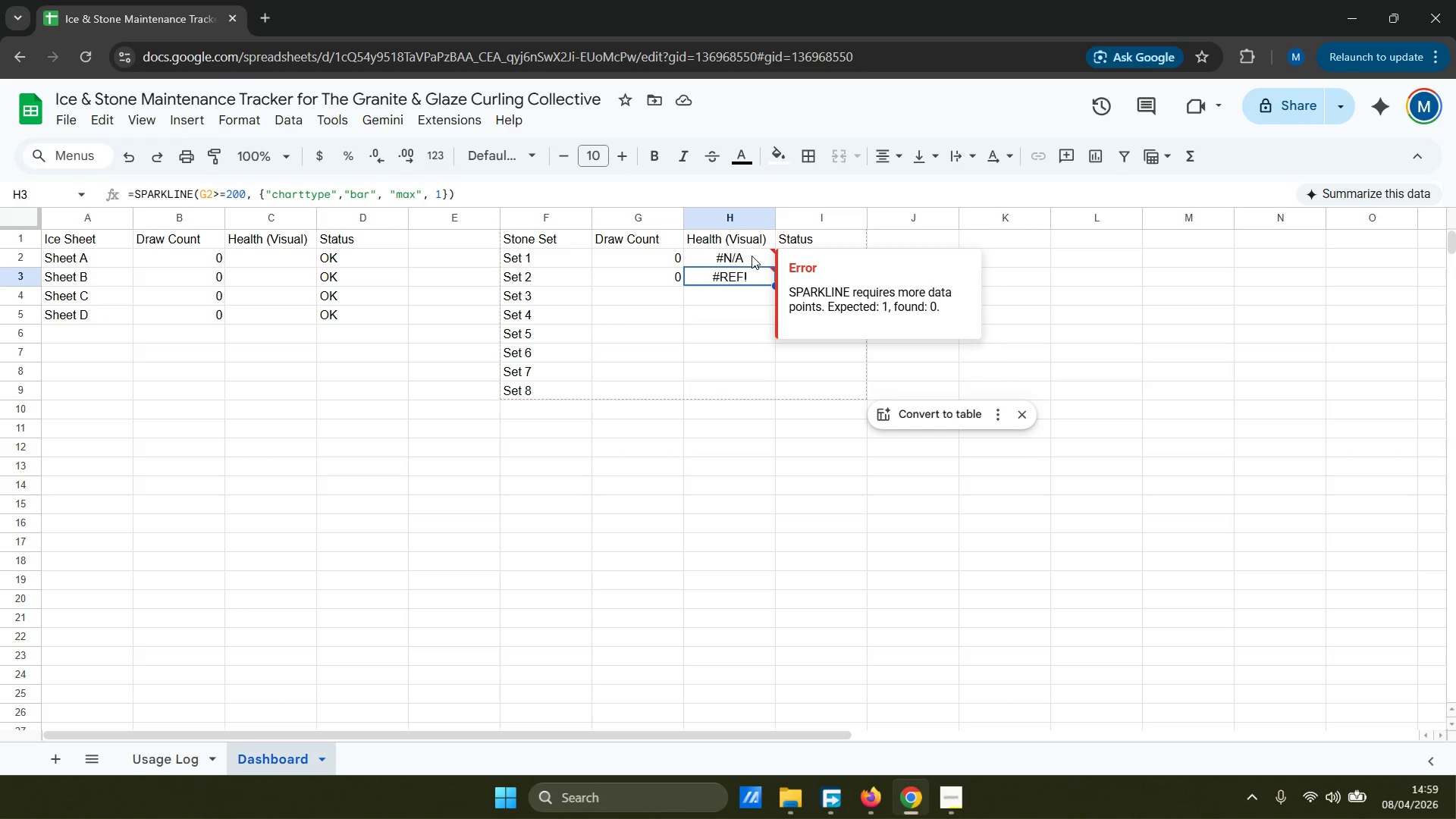 
left_click([752, 256])
 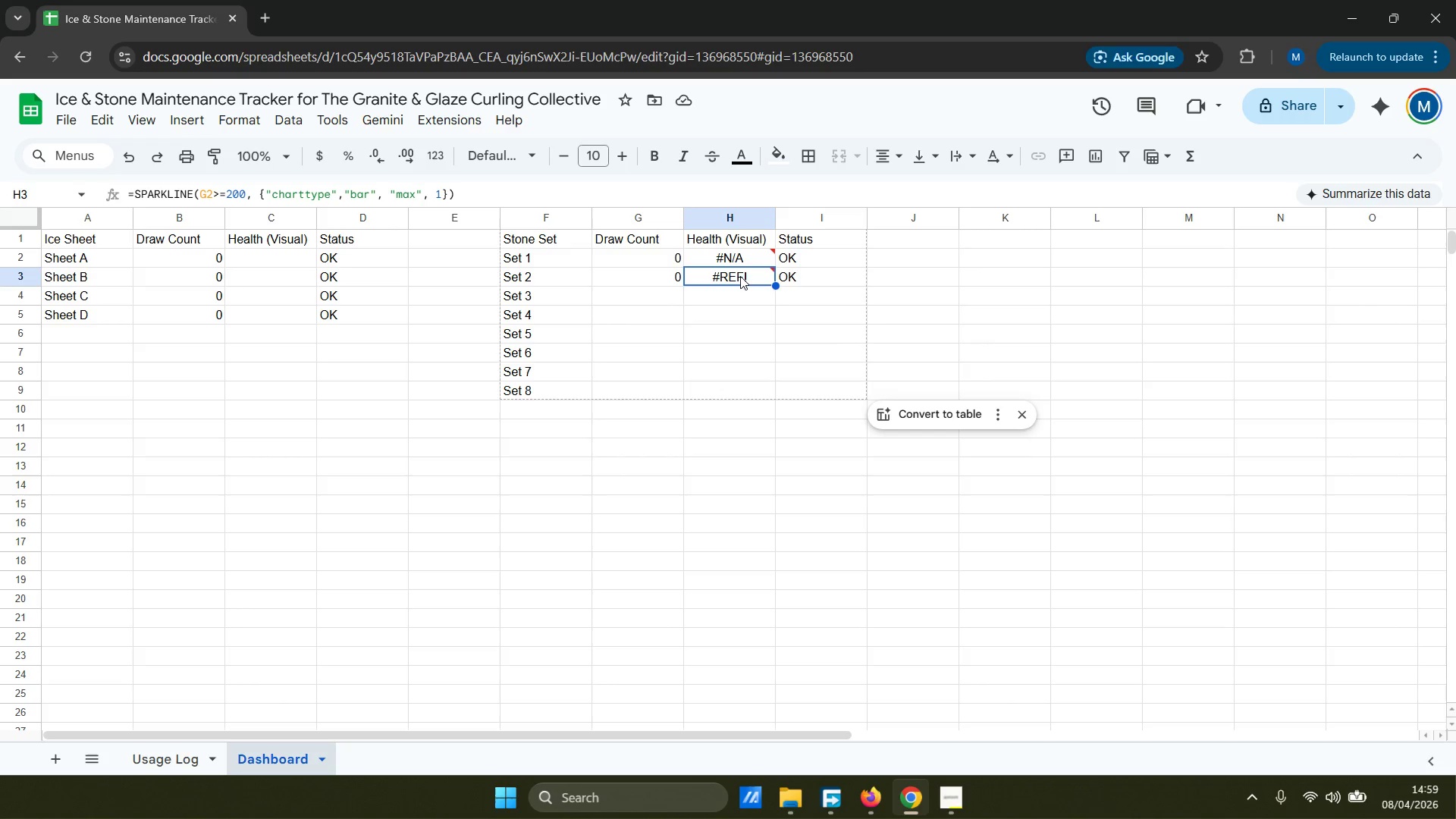 
double_click([747, 254])
 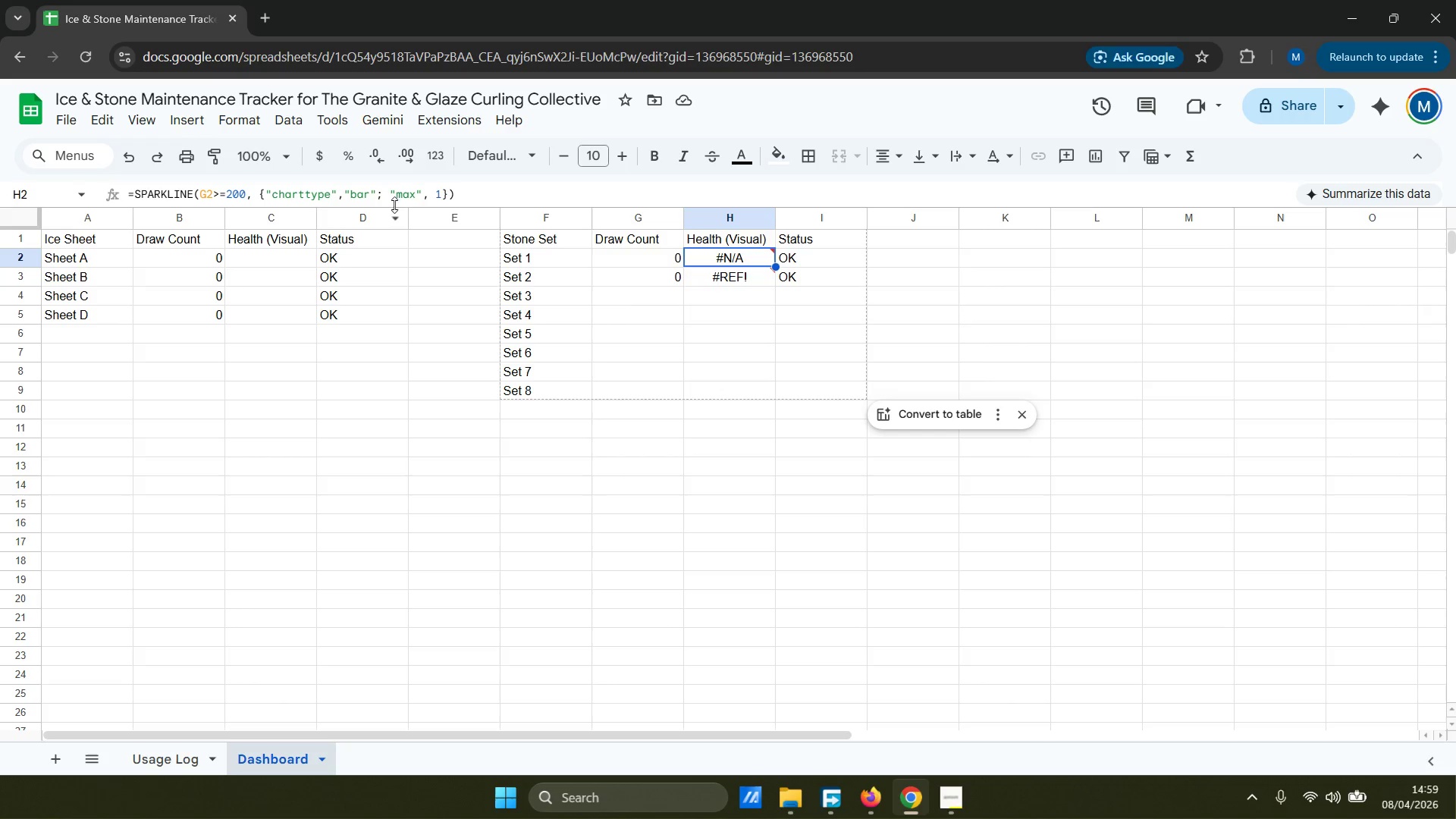 
left_click([385, 196])
 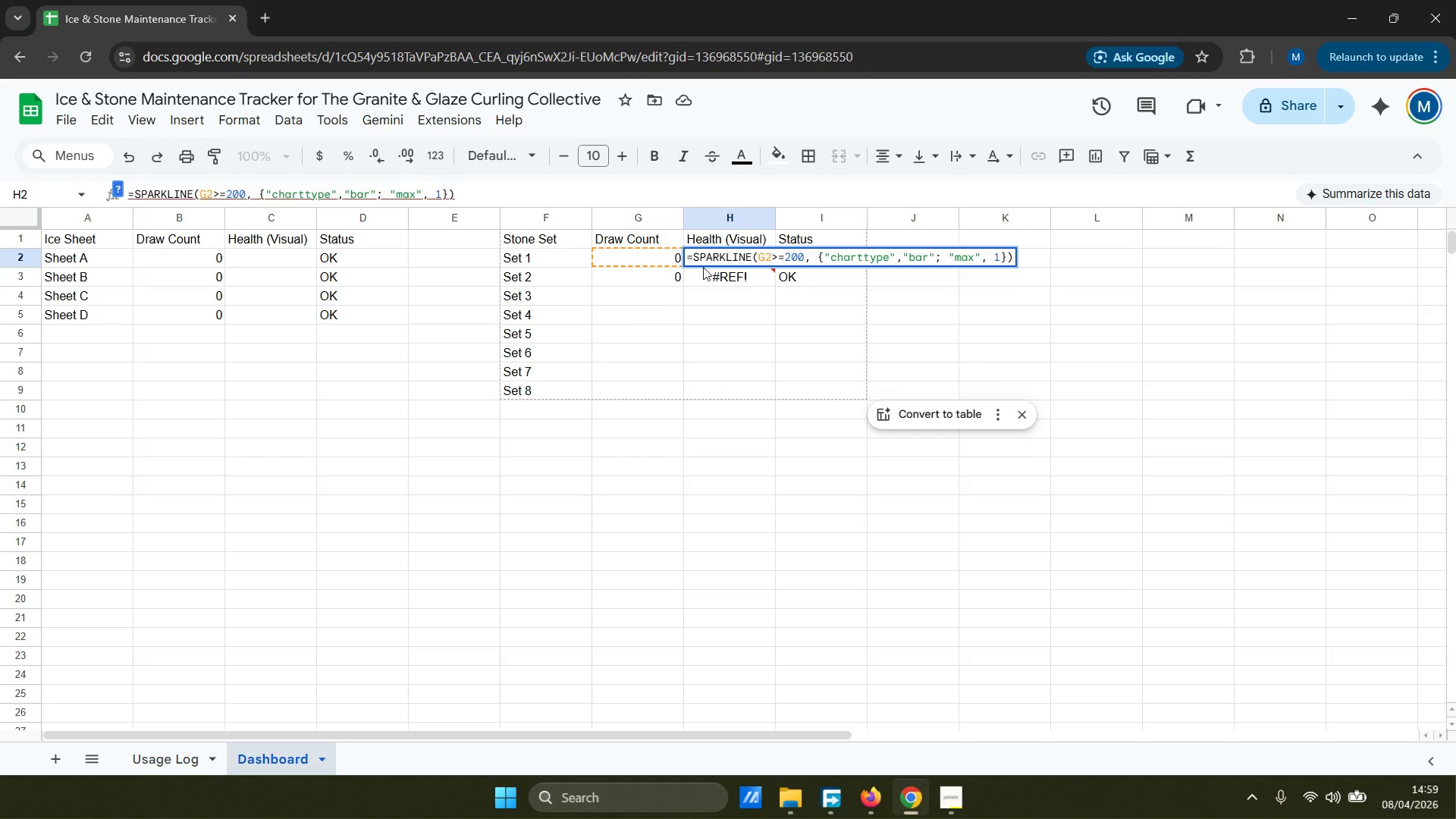 
double_click([730, 285])
 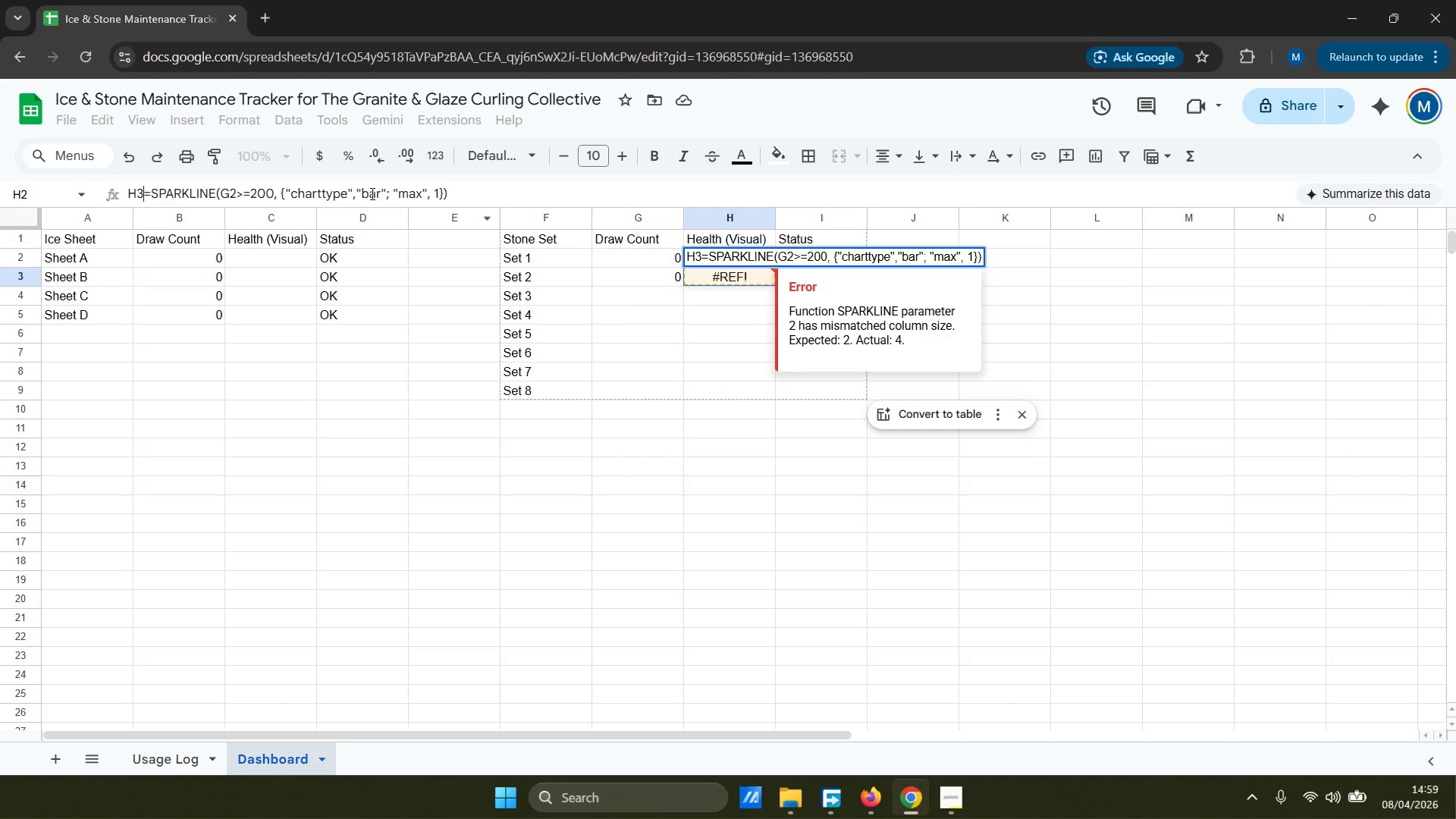 
left_click([393, 193])
 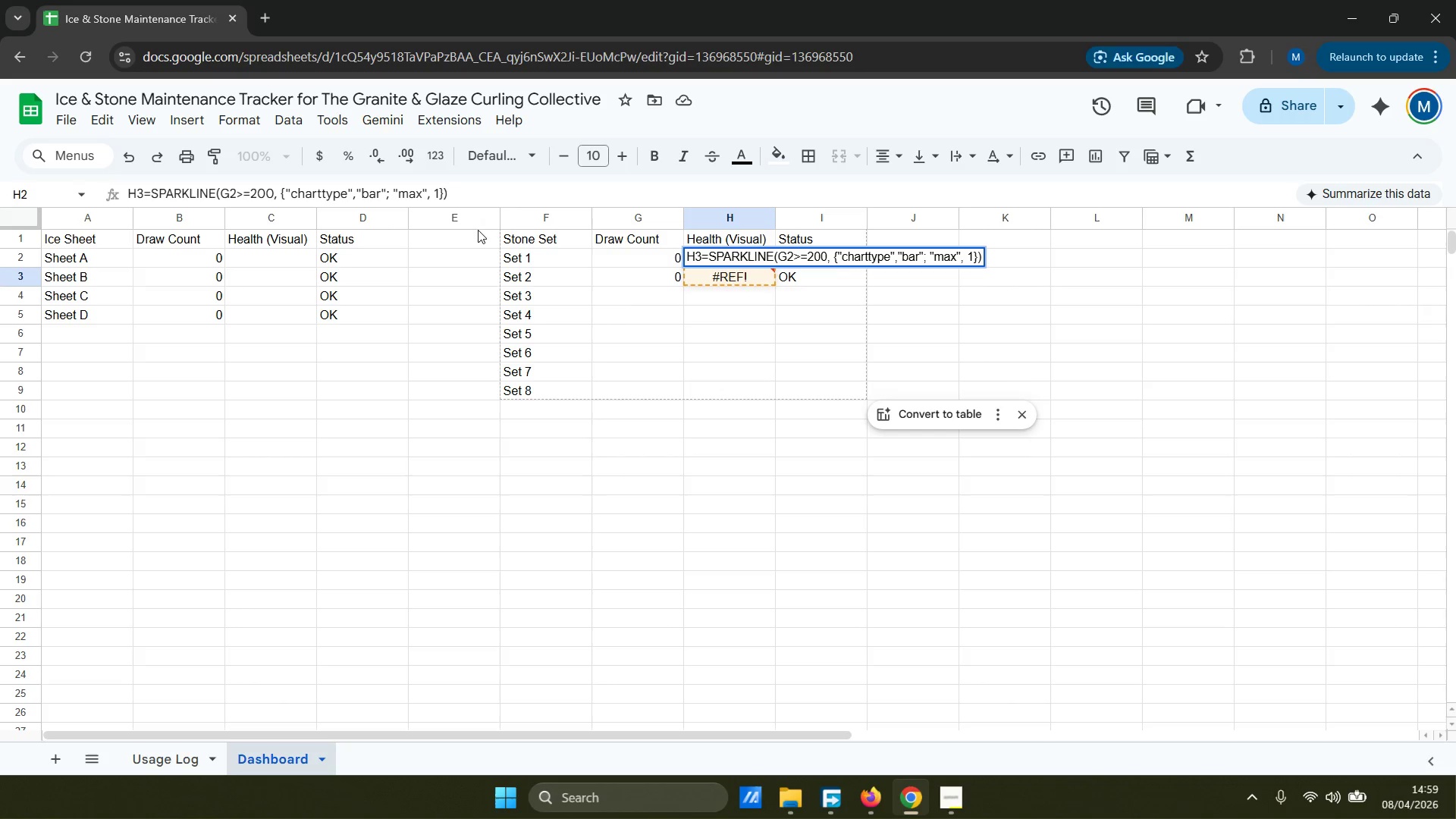 
key(Shift+ArrowLeft)
 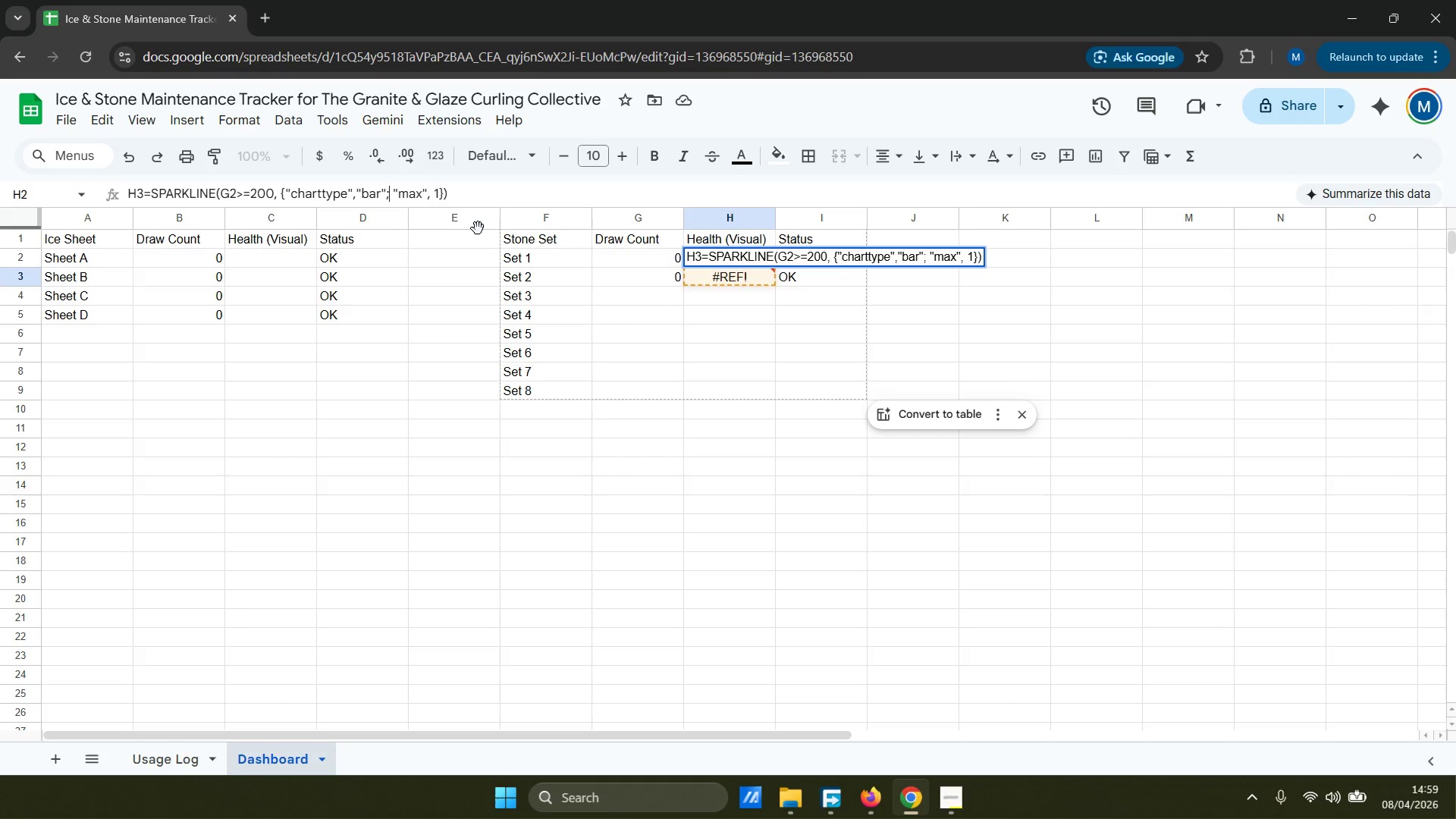 
key(Shift+Backspace)
 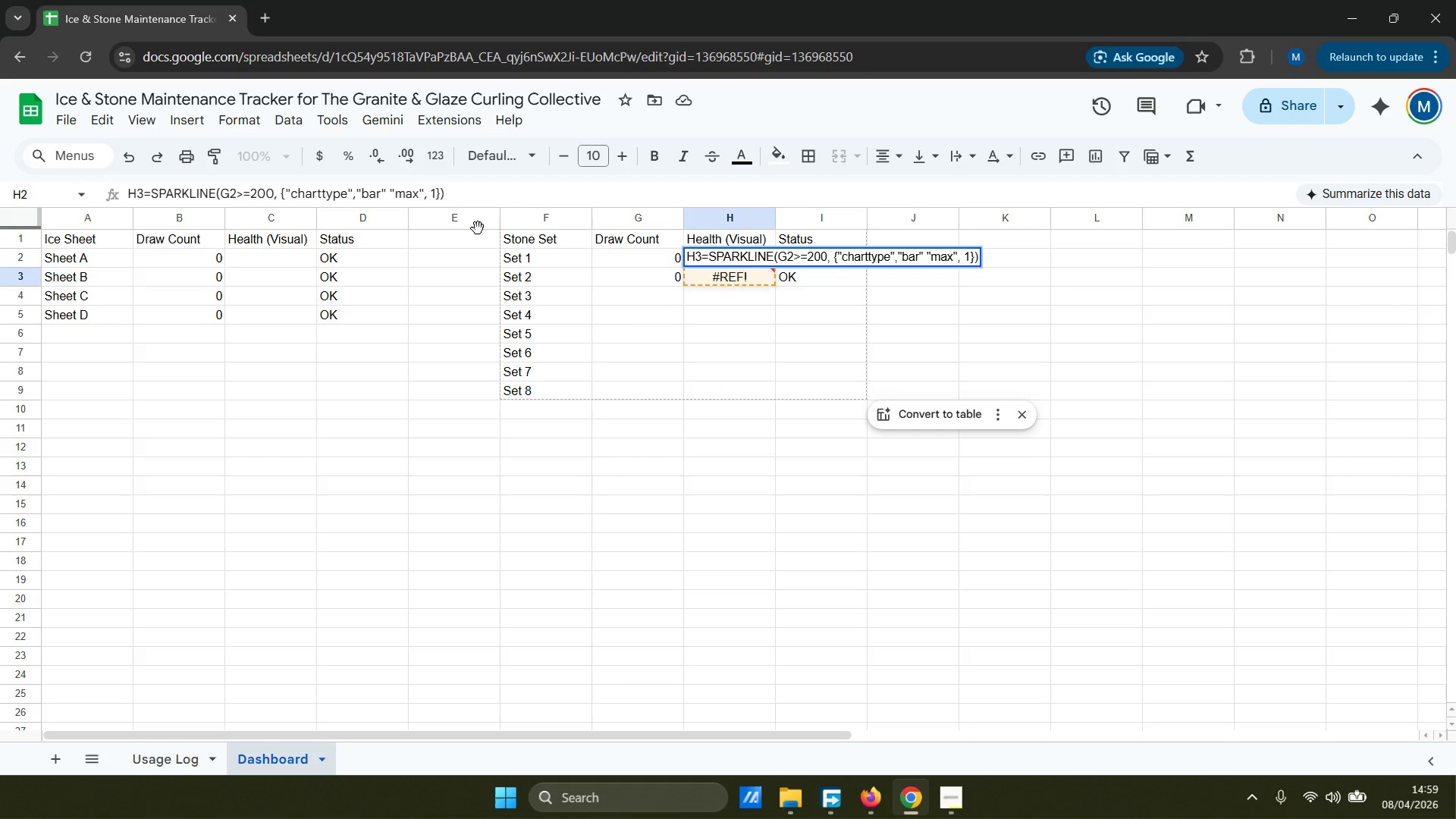 
key(Shift+Comma)
 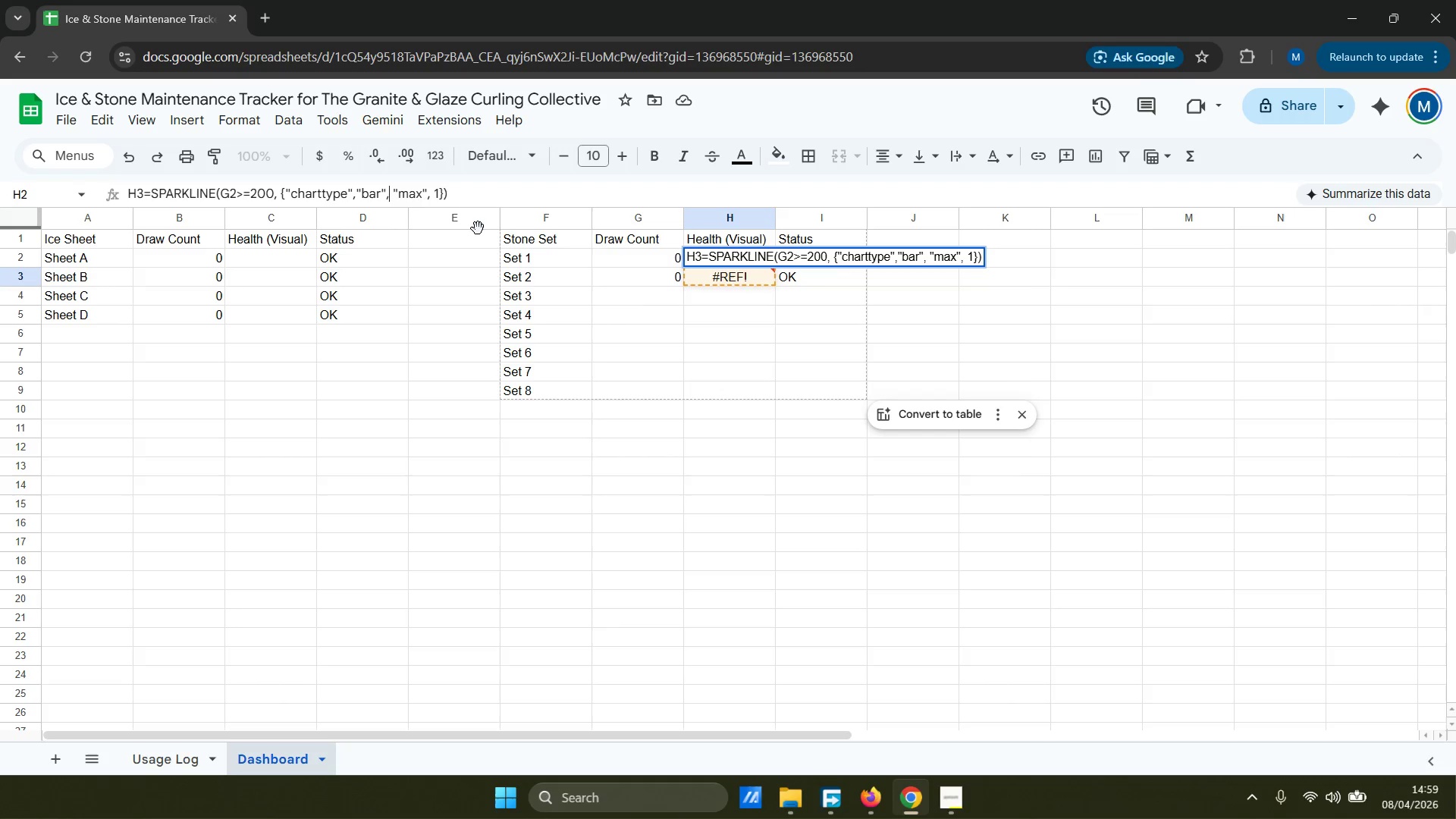 
key(Shift+Enter)
 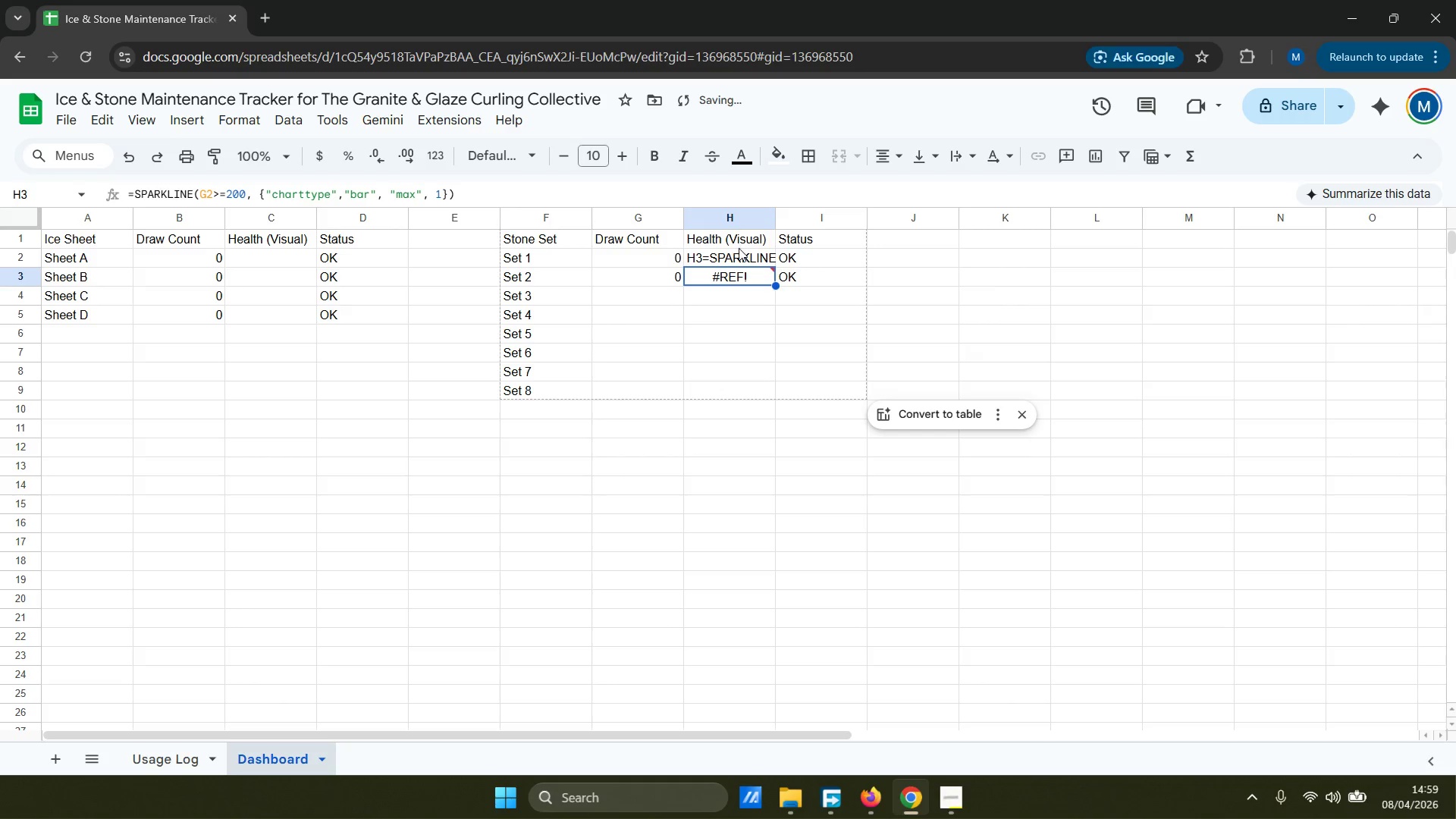 
left_click([714, 254])
 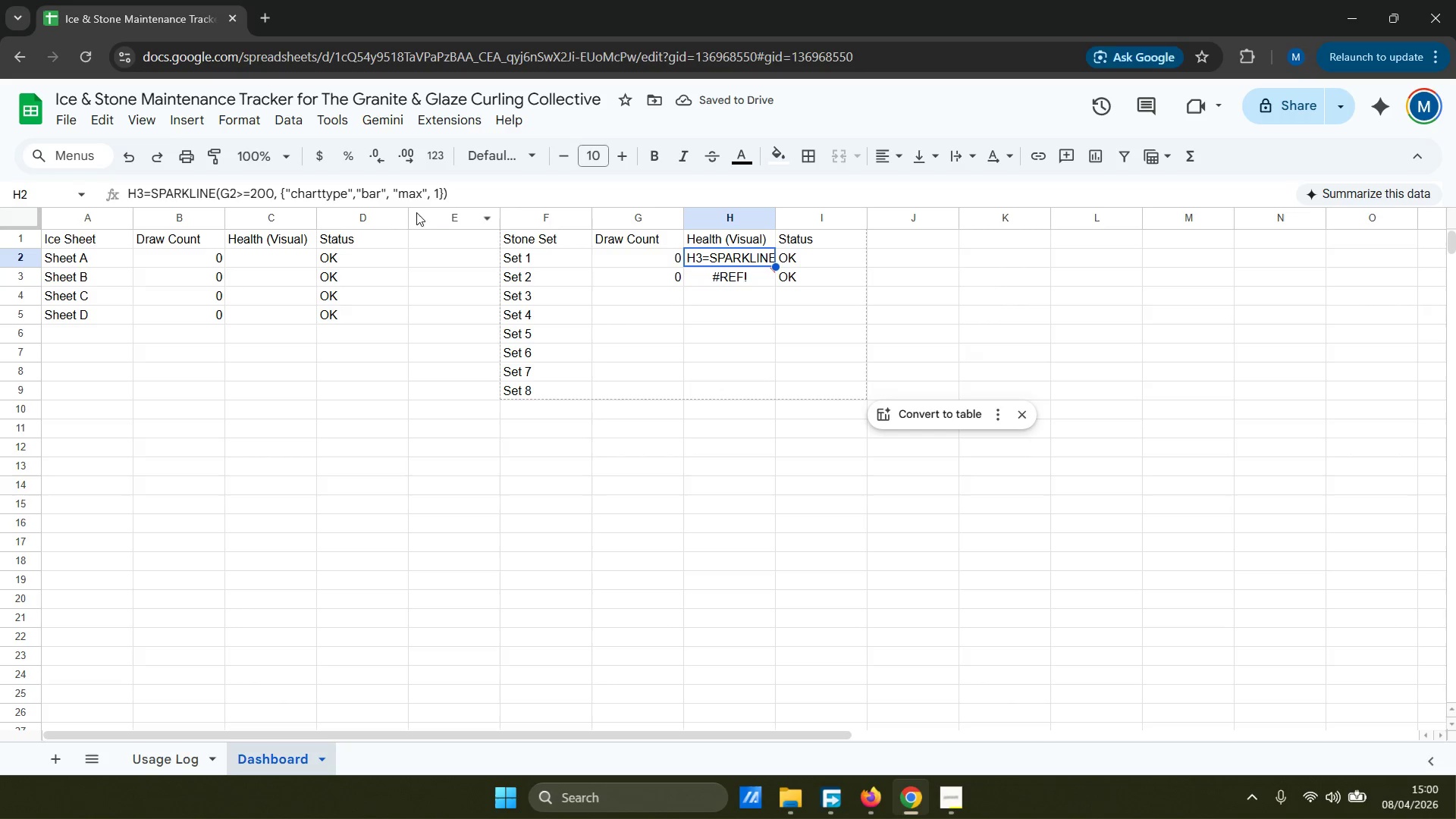 
left_click([493, 190])
 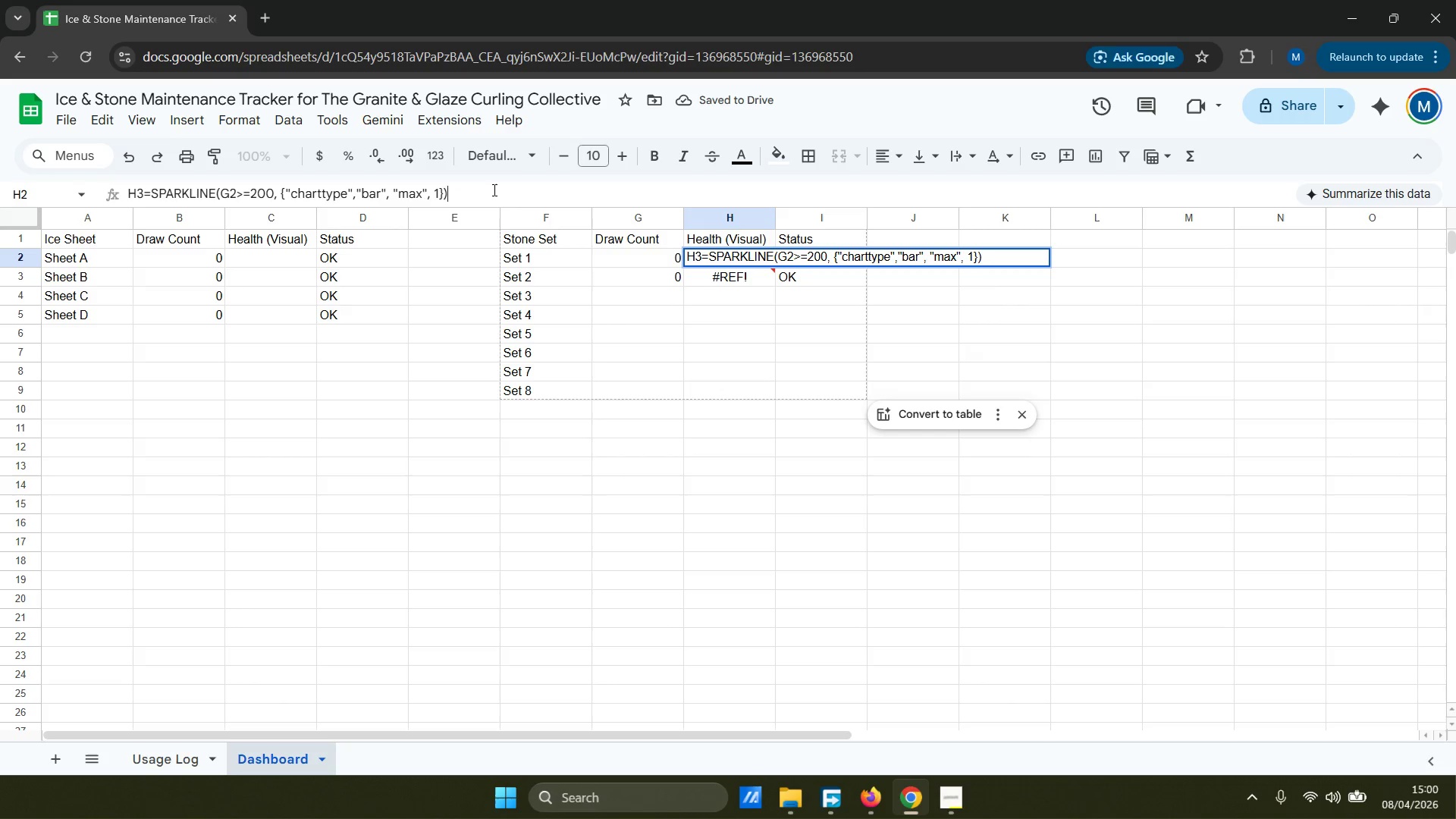 
key(Control+Z)
 